 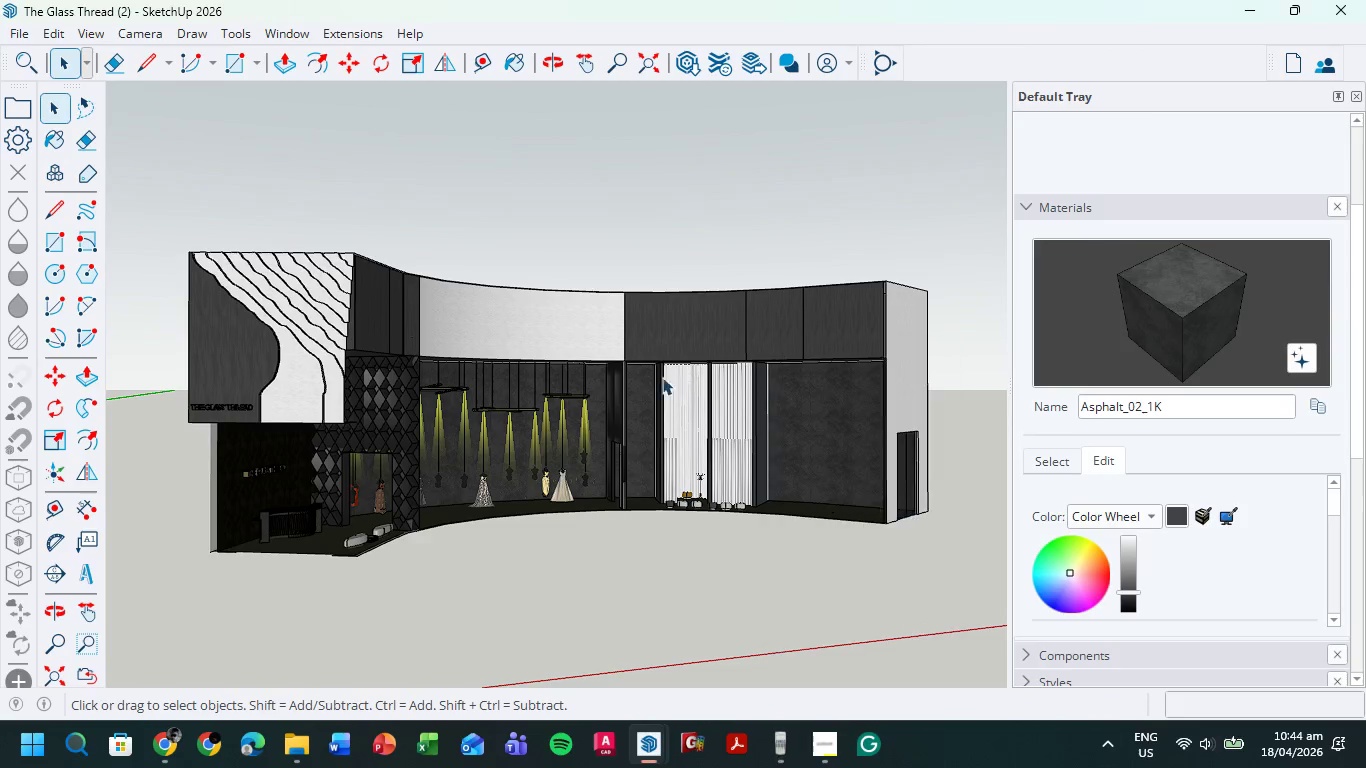 
scroll: coordinate [708, 366], scroll_direction: up, amount: 17.0
 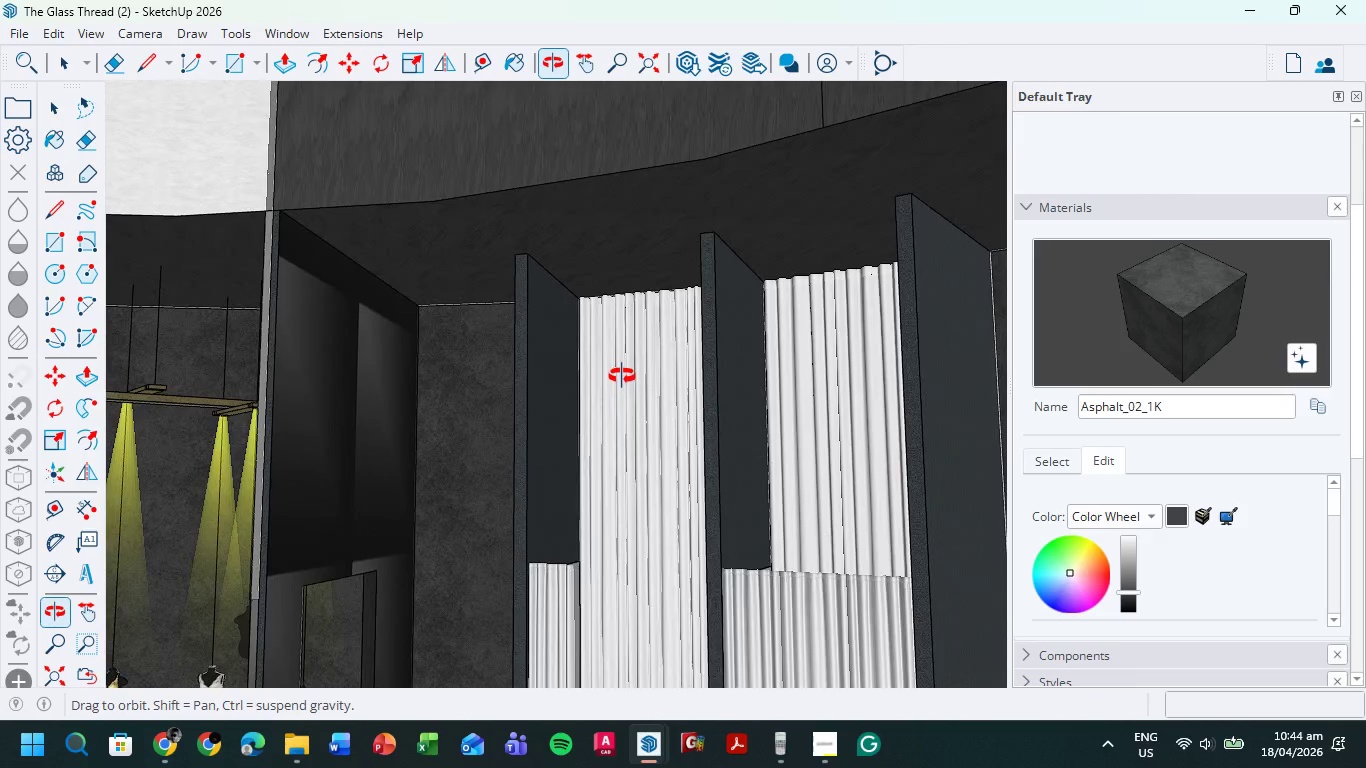 
scroll: coordinate [643, 391], scroll_direction: down, amount: 5.0
 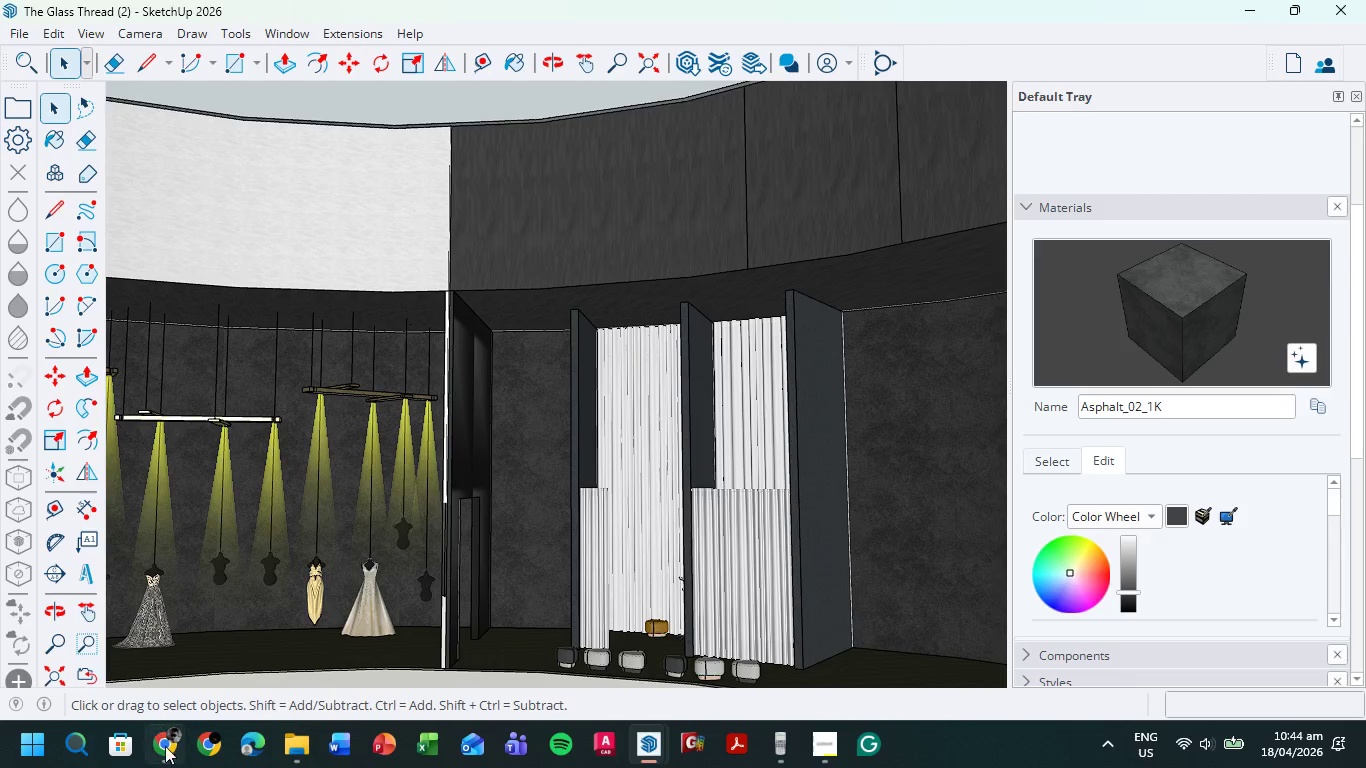 
left_click([165, 749])
 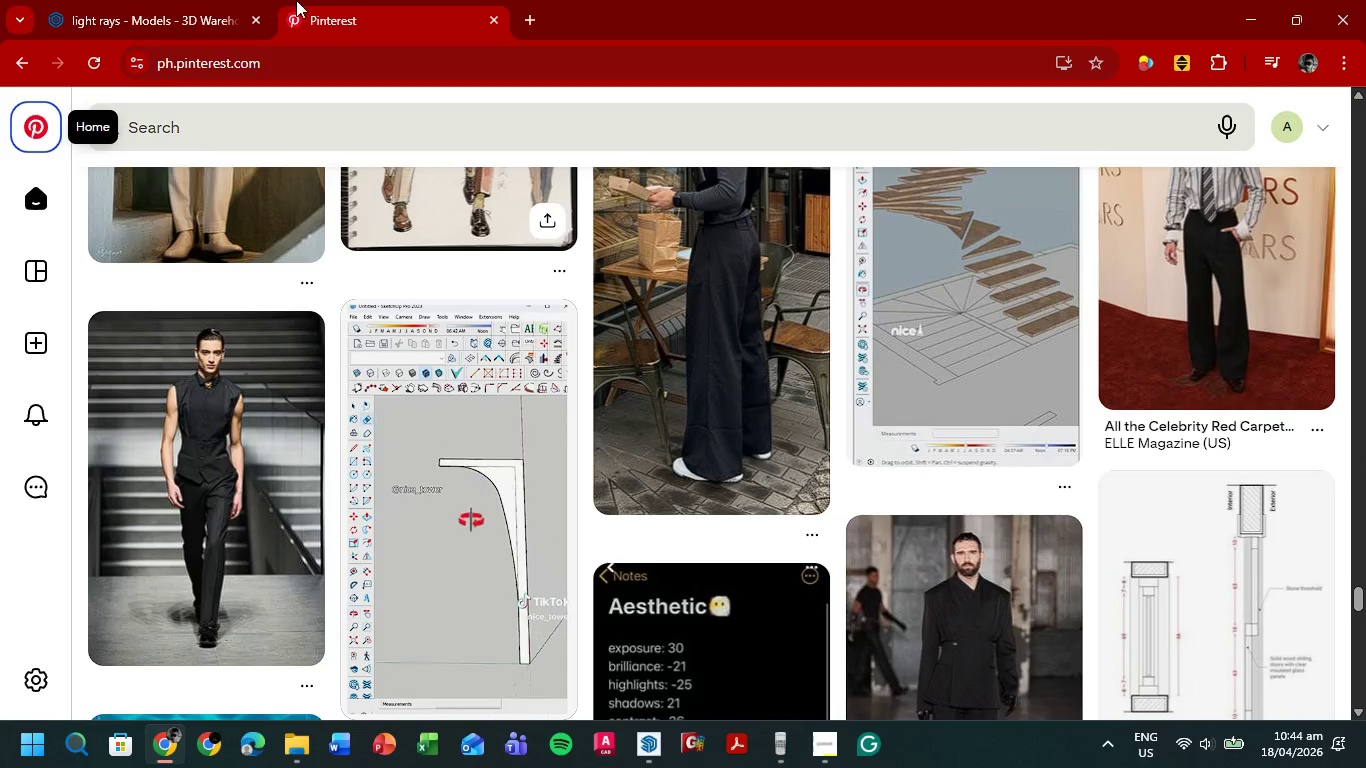 
left_click([170, 4])
 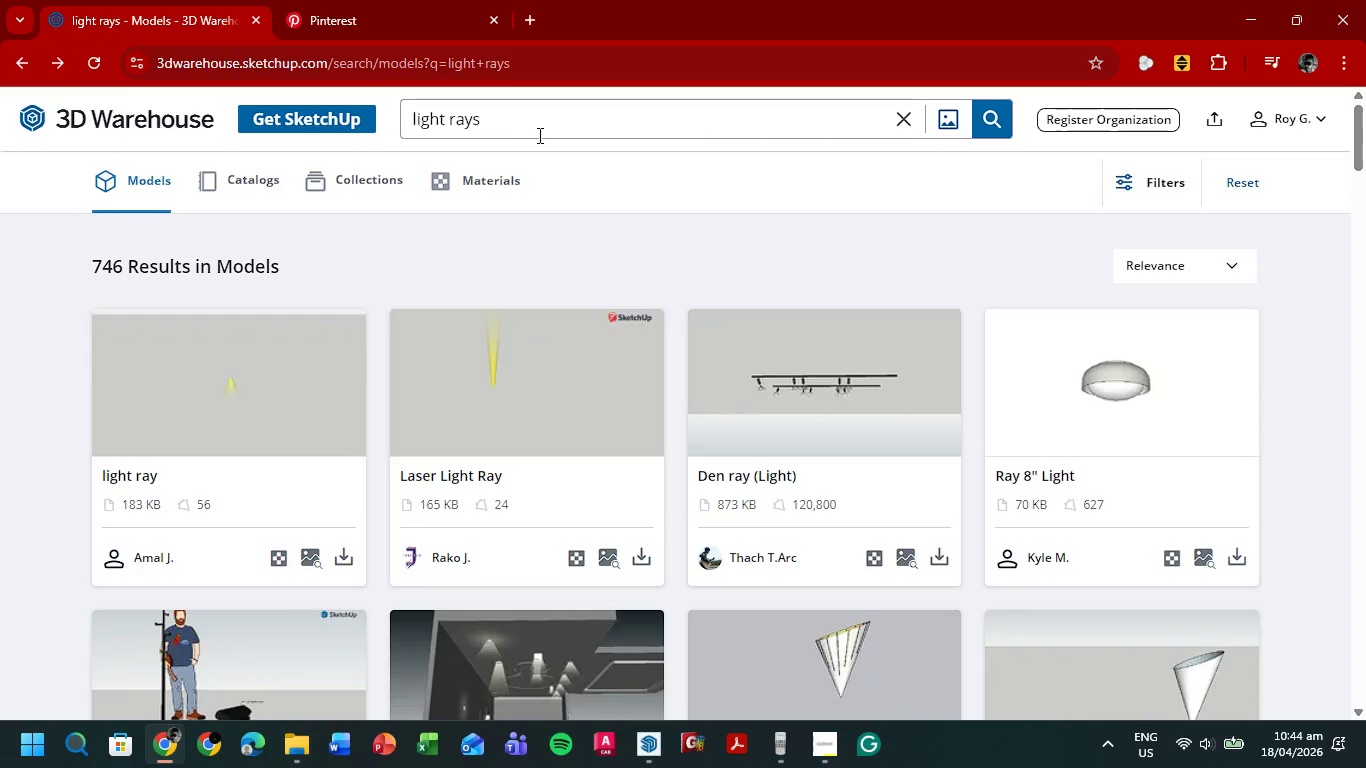 
left_click_drag(start_coordinate=[544, 130], to_coordinate=[375, 135])
 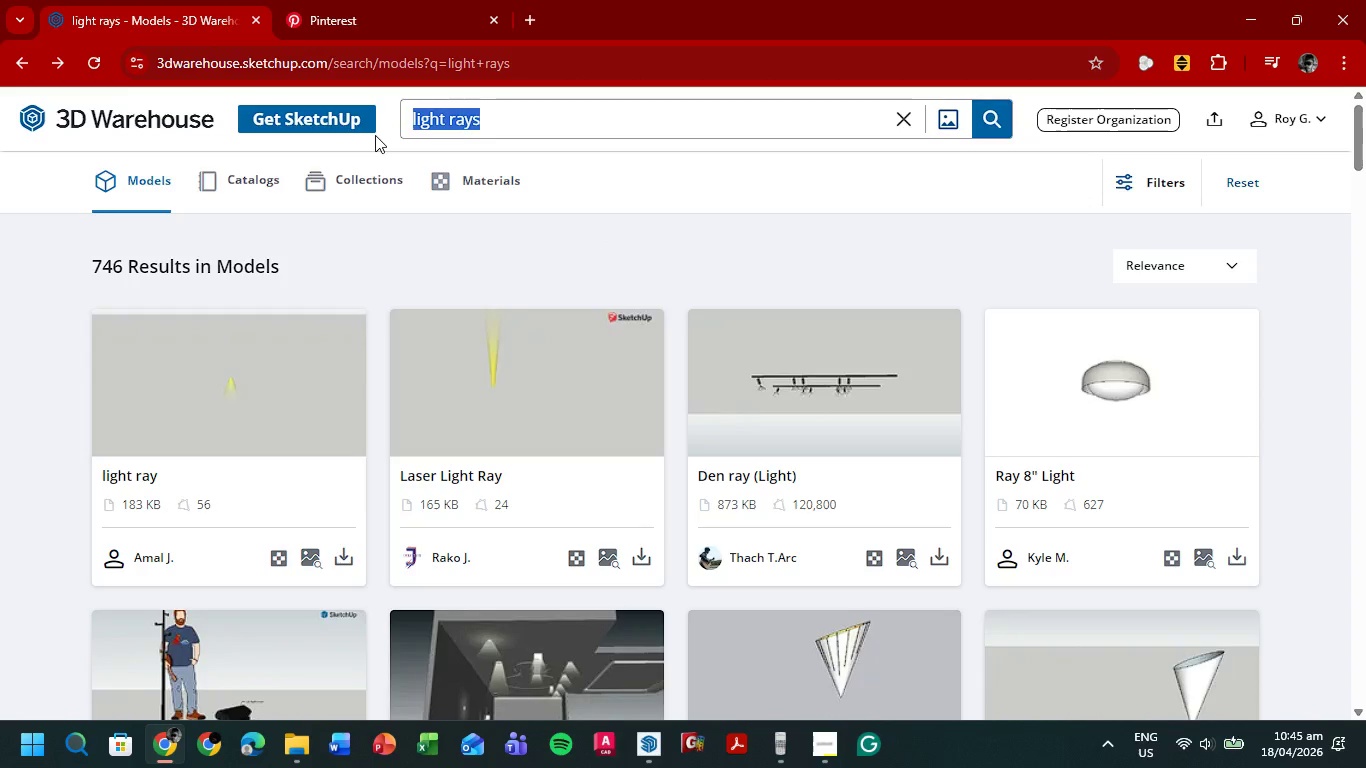 
type(ceiling light)
 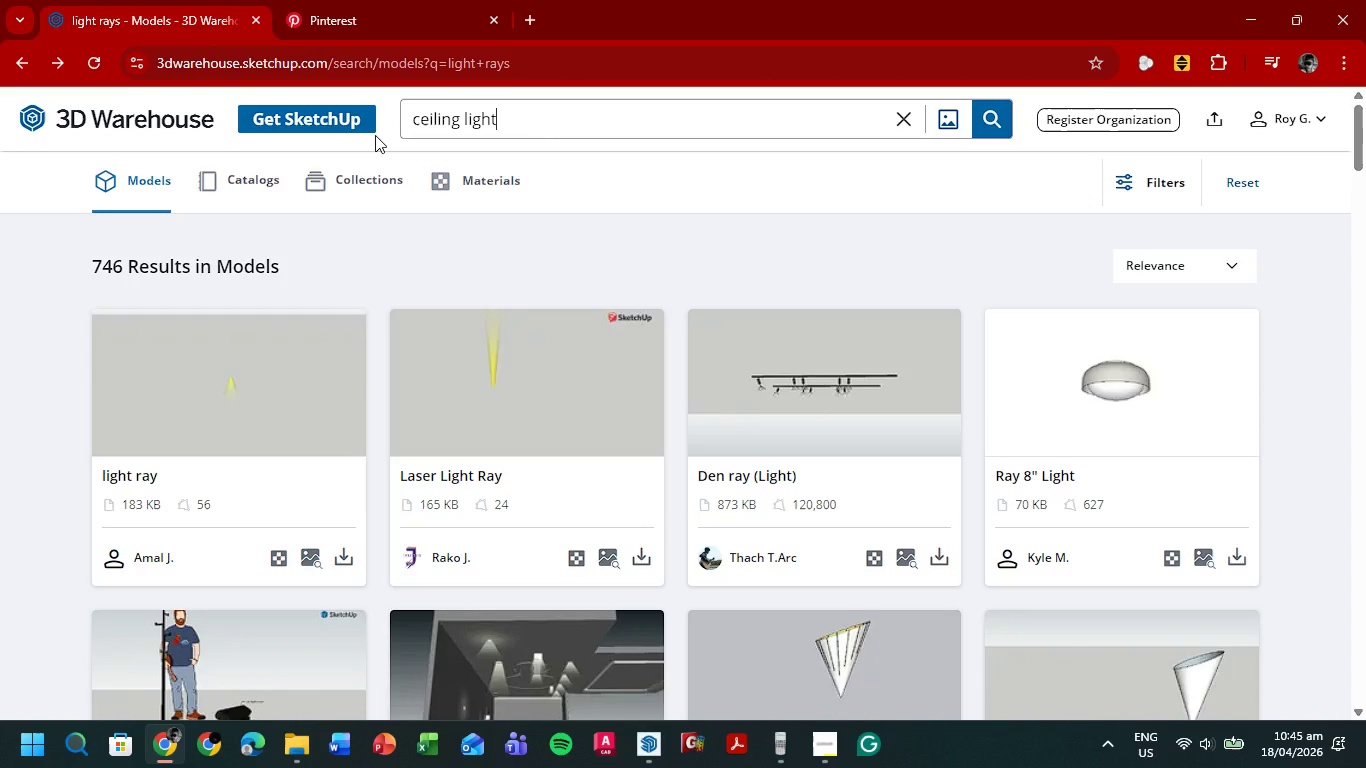 
key(Enter)
 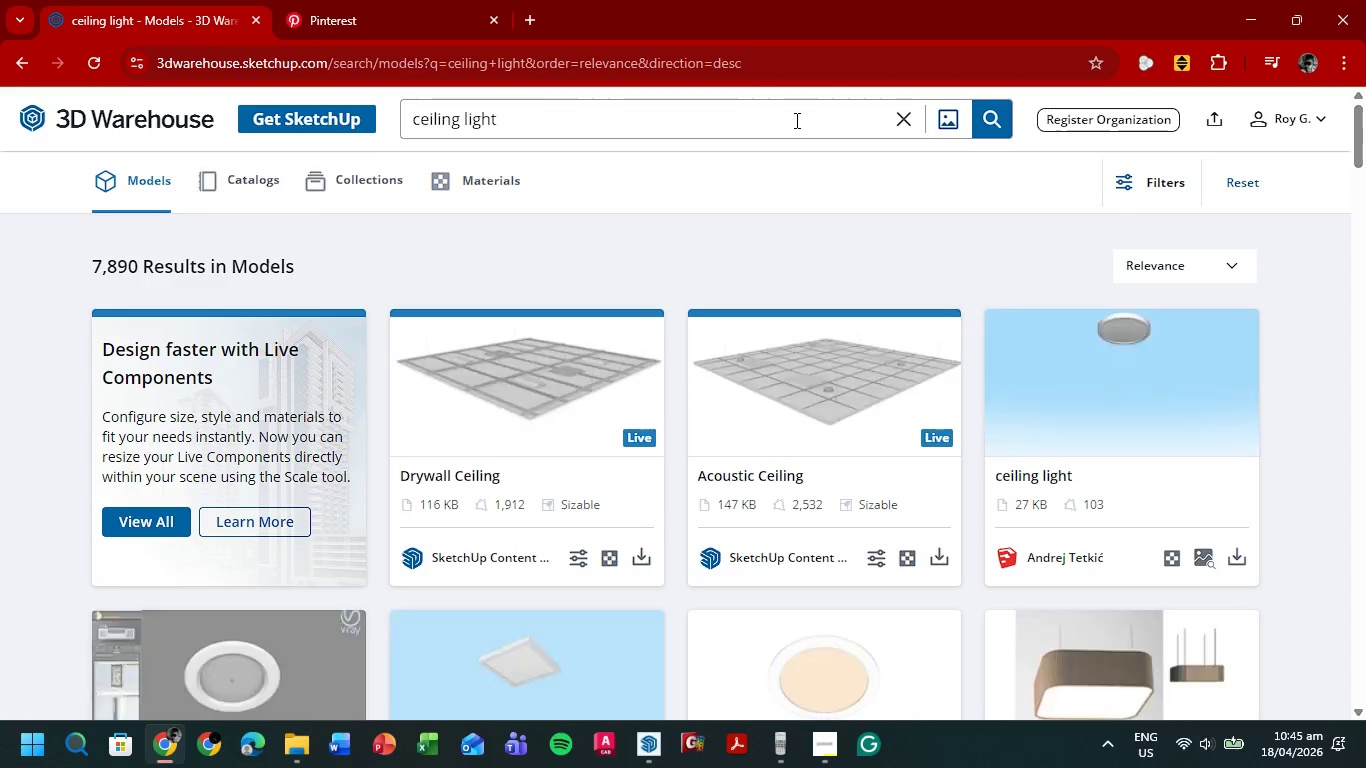 
scroll: coordinate [1323, 277], scroll_direction: down, amount: 6.0
 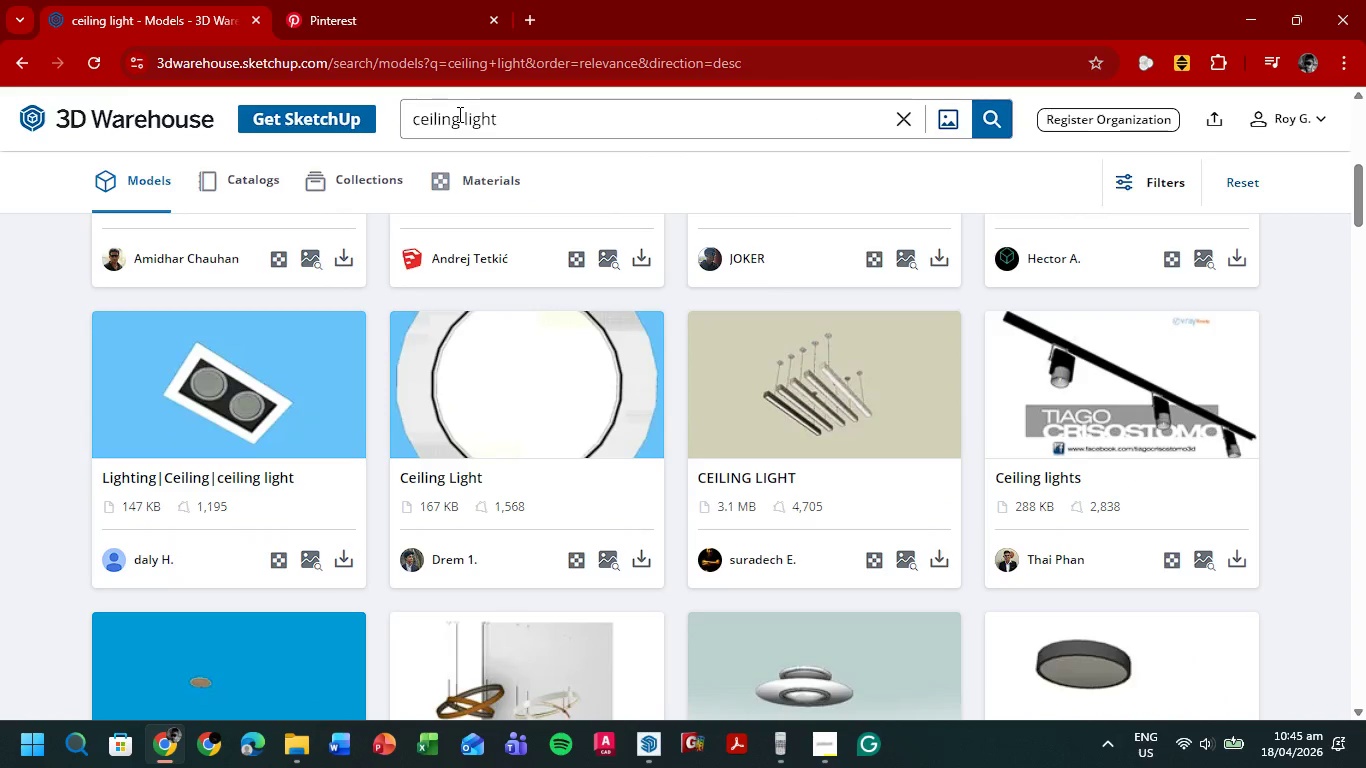 
left_click_drag(start_coordinate=[456, 114], to_coordinate=[392, 114])
 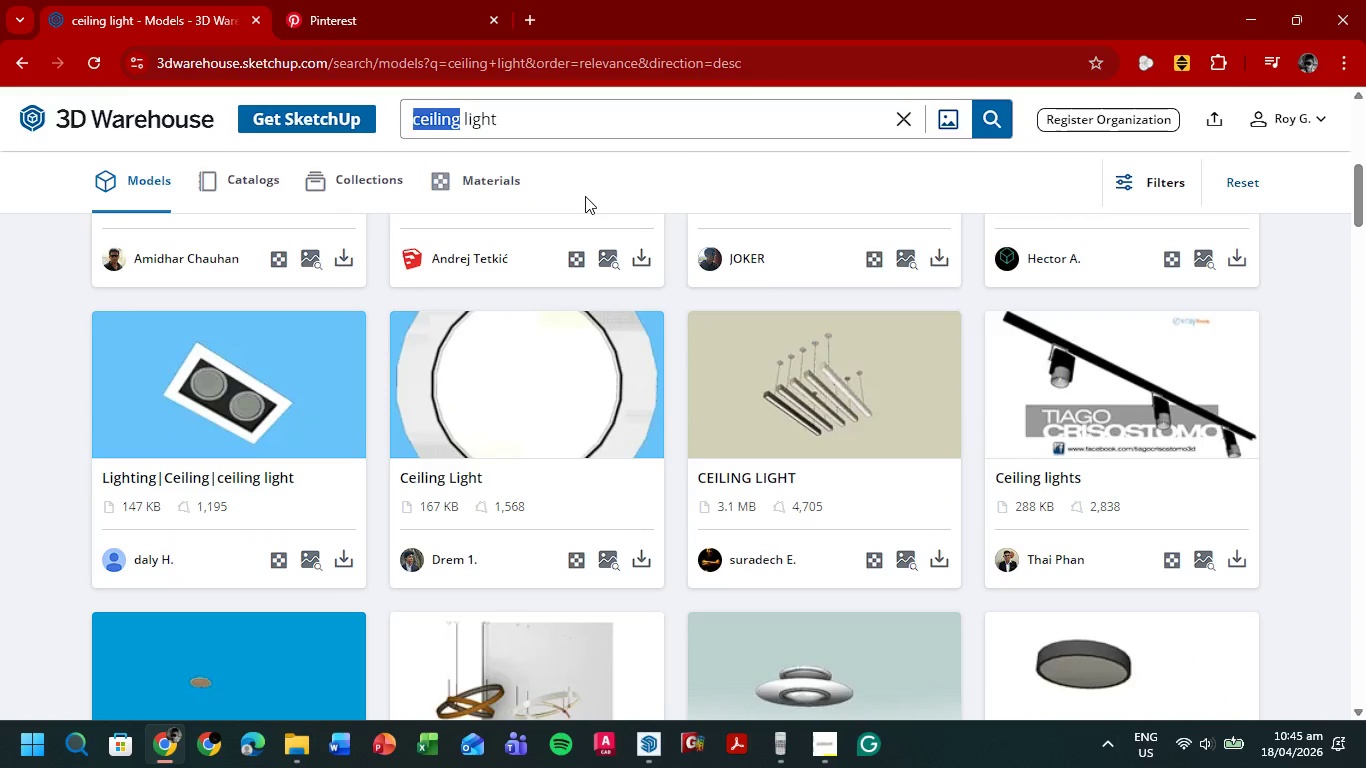 
scroll: coordinate [918, 376], scroll_direction: down, amount: 4.0
 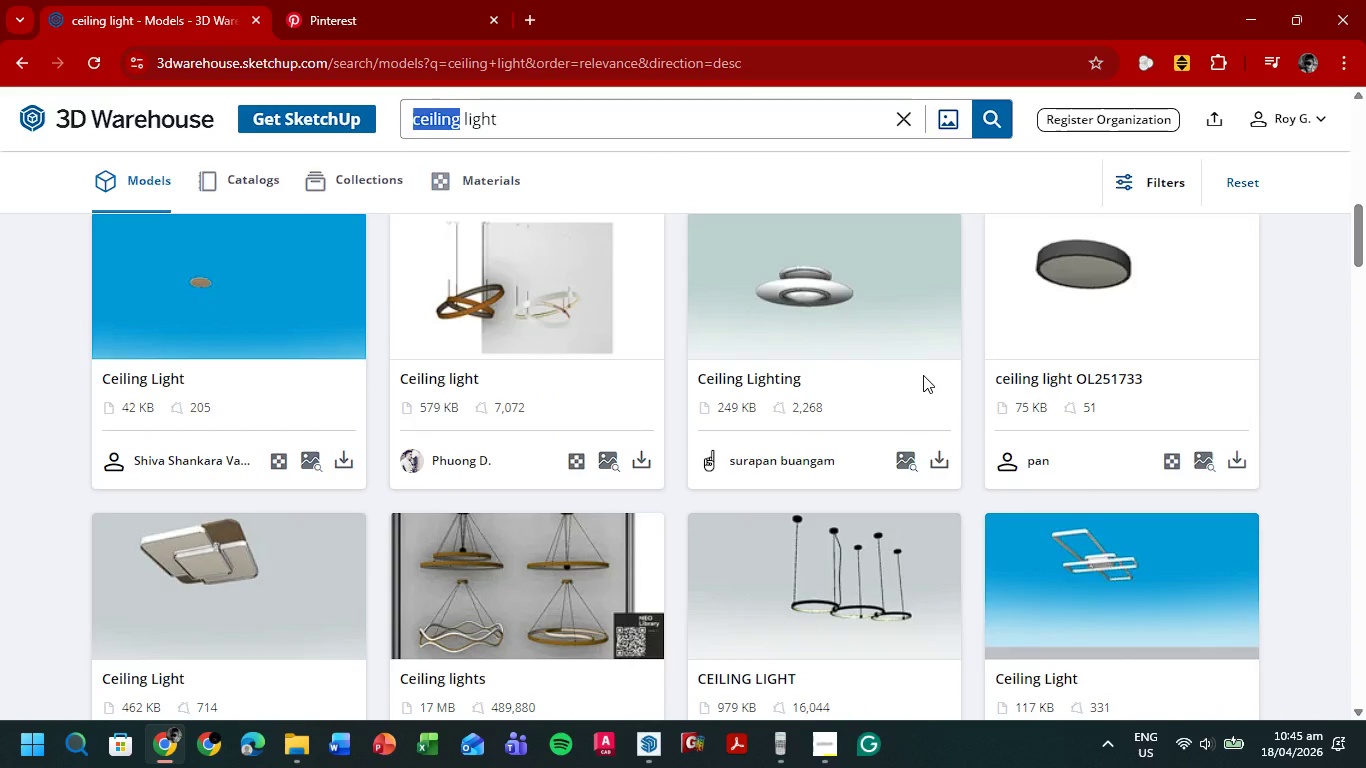 
scroll: coordinate [923, 375], scroll_direction: up, amount: 1.0
 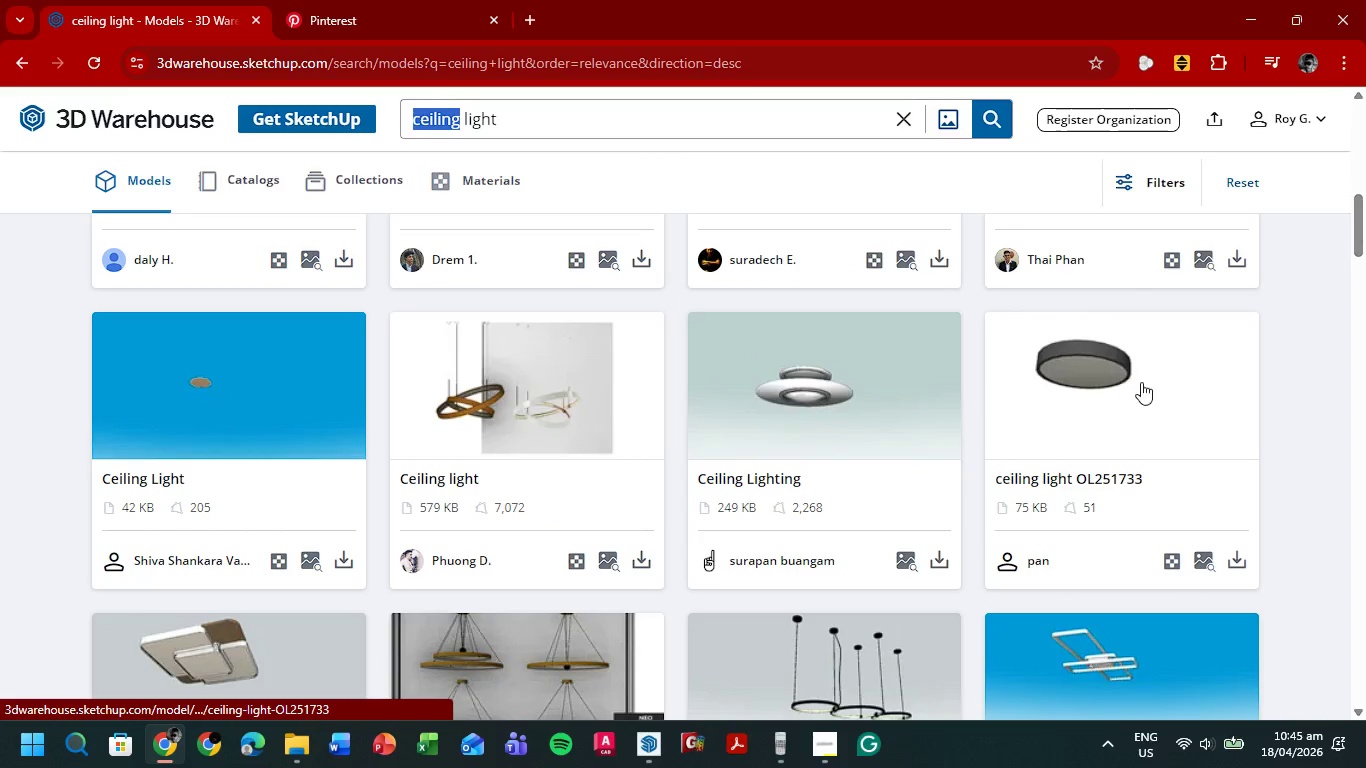 
scroll: coordinate [1143, 382], scroll_direction: down, amount: 2.0
 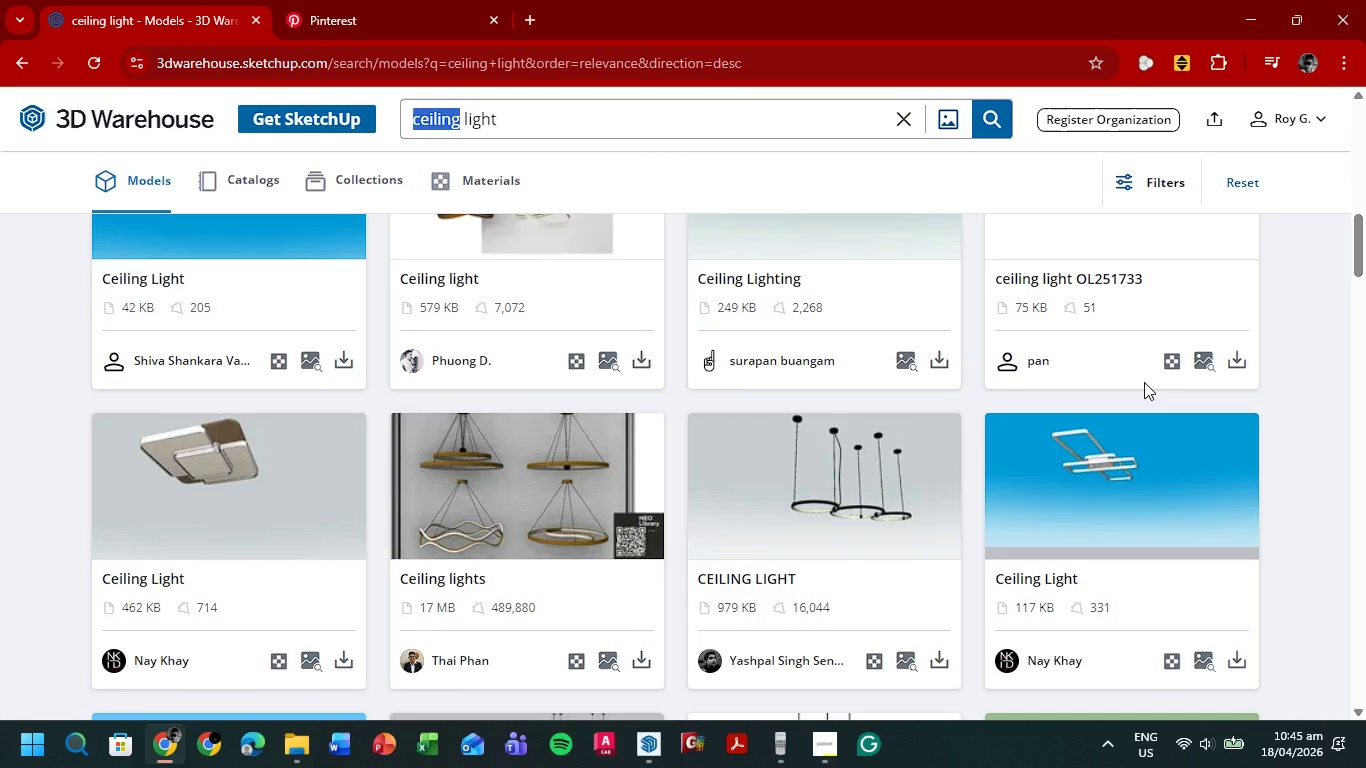 
scroll: coordinate [1144, 382], scroll_direction: up, amount: 2.0
 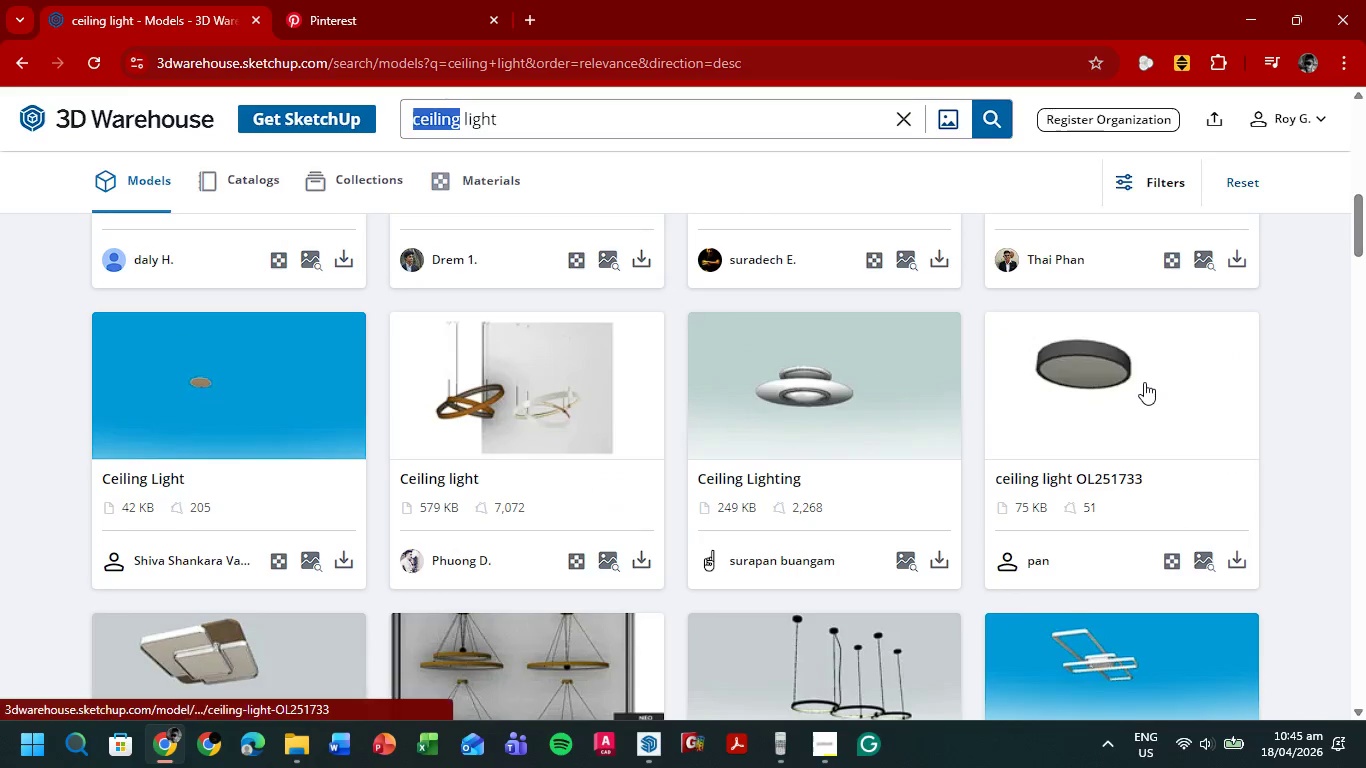 
scroll: coordinate [1137, 381], scroll_direction: down, amount: 5.0
 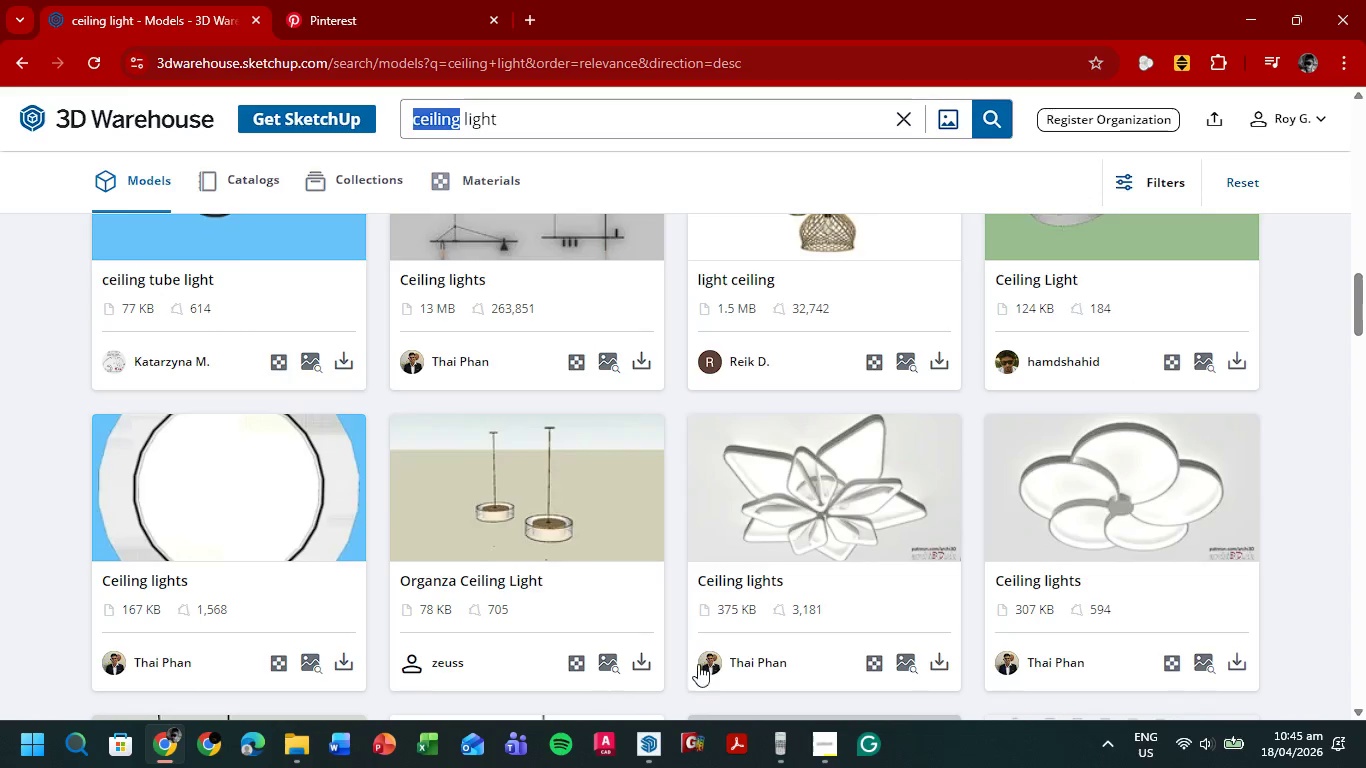 
left_click([644, 663])
 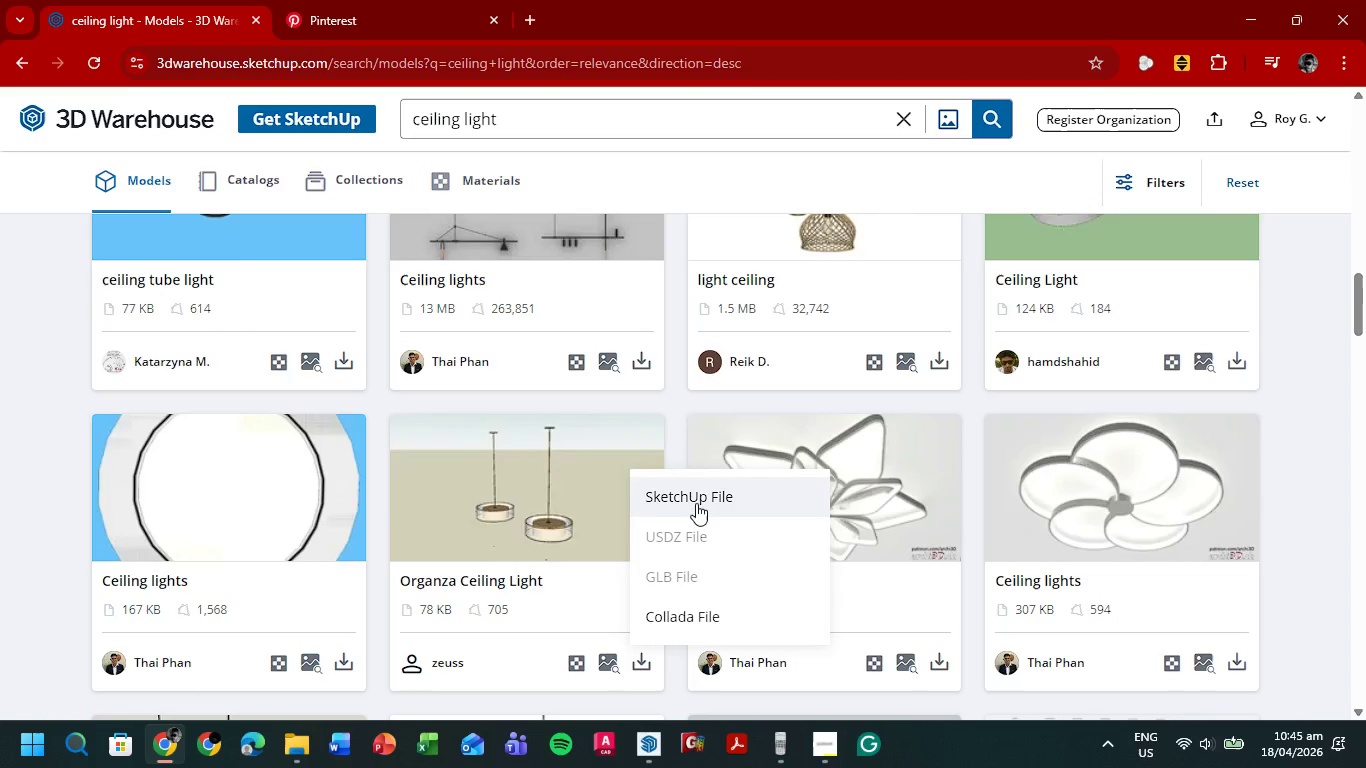 
left_click([696, 503])
 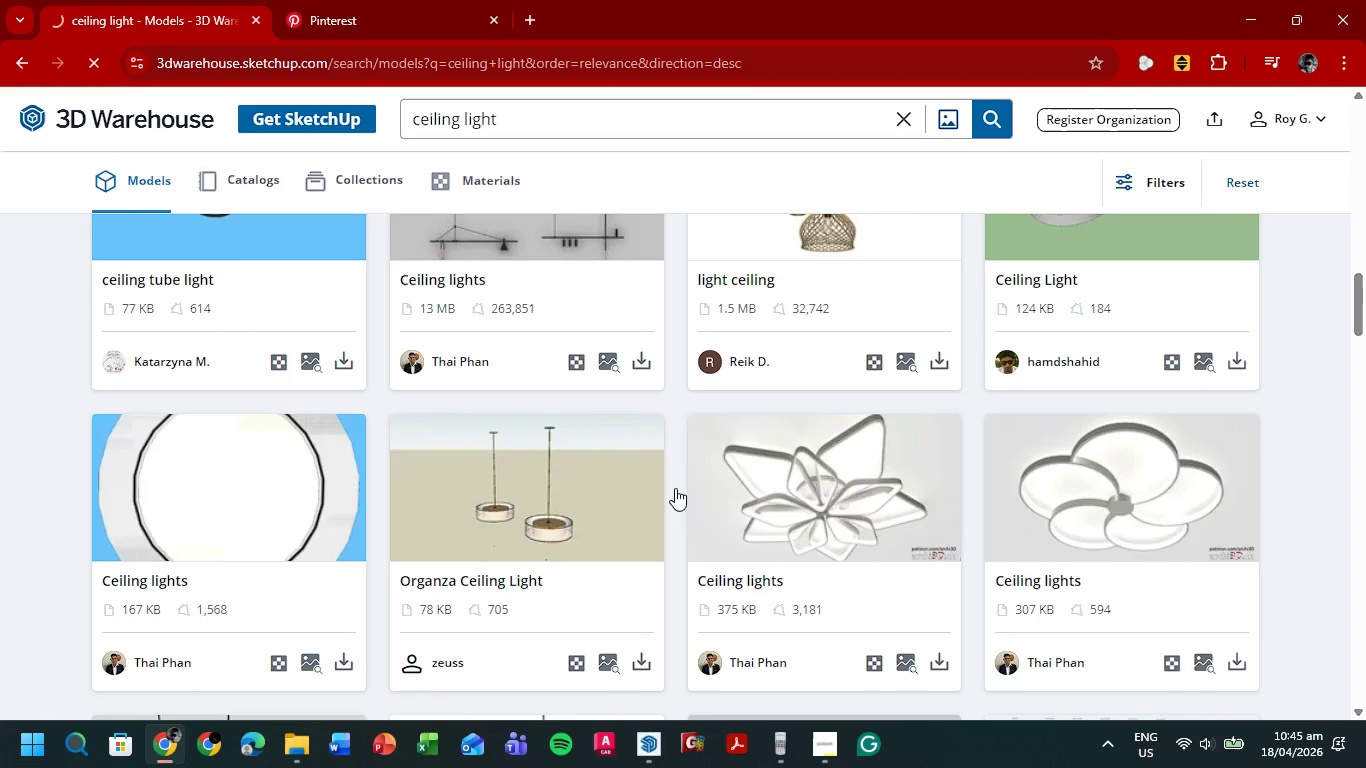 
mouse_move([1214, 56])
 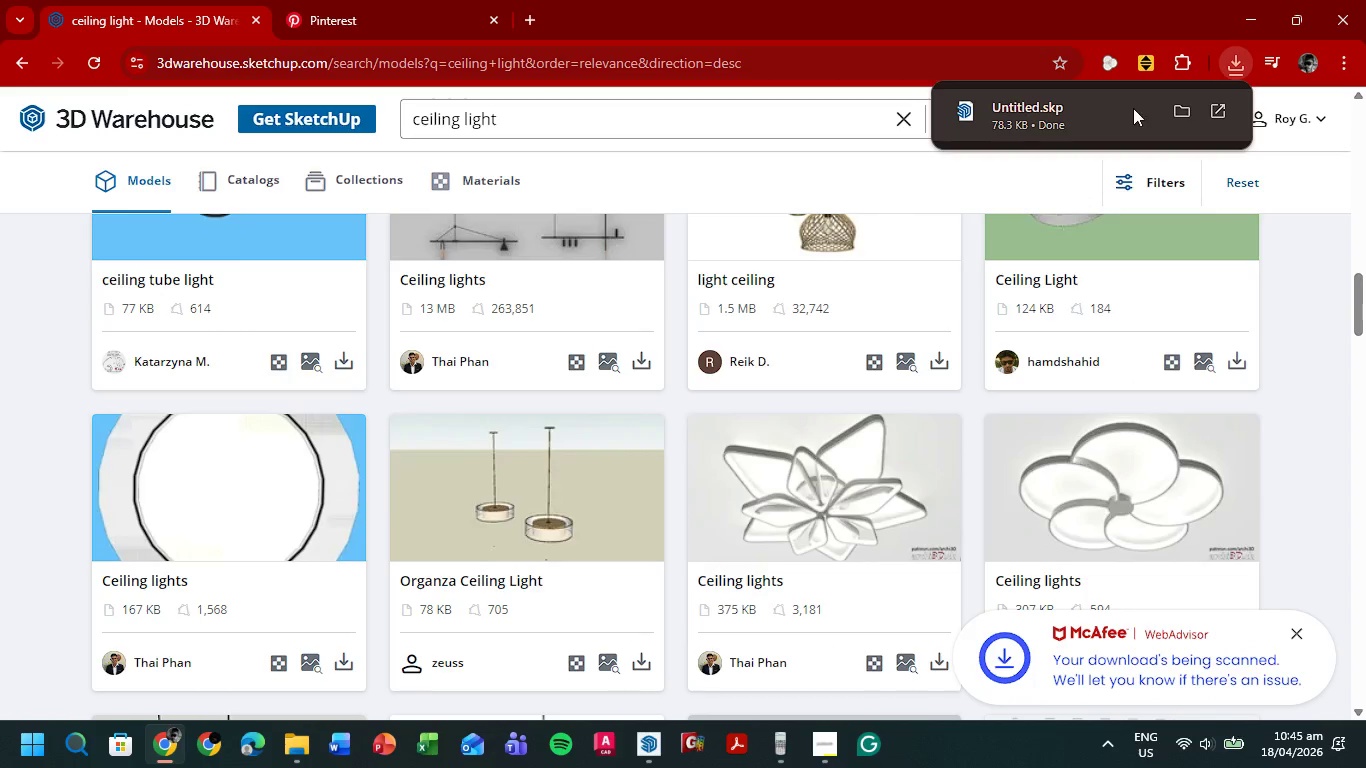 
left_click([1131, 109])
 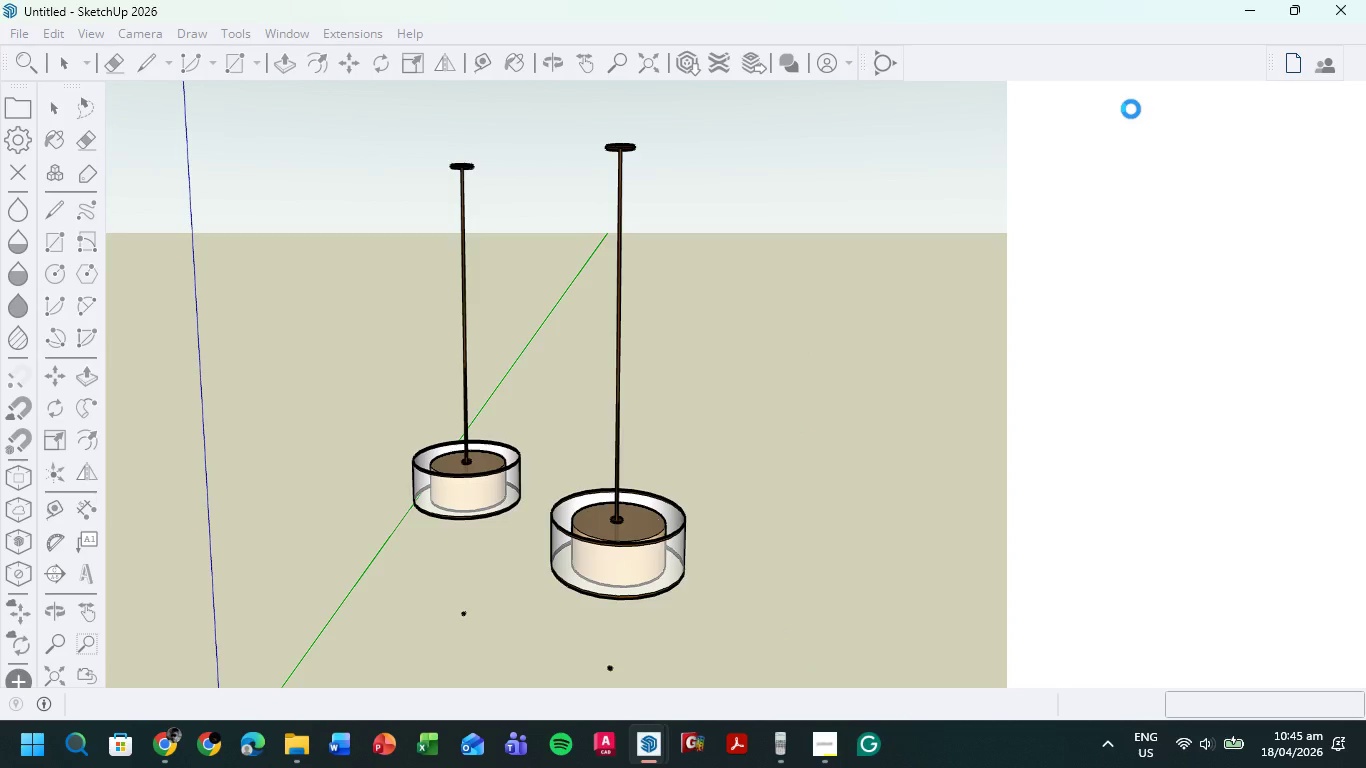 
wait(23.2)
 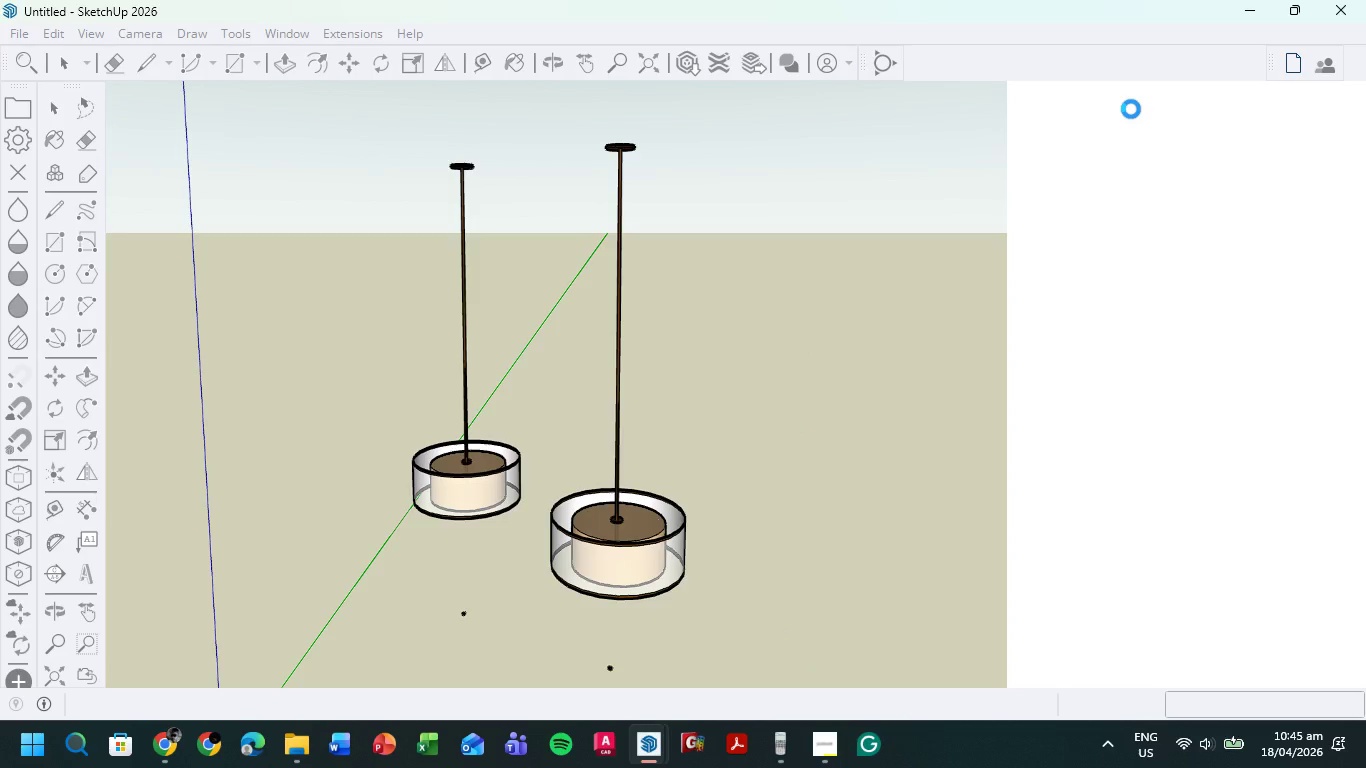 
scroll: coordinate [643, 585], scroll_direction: up, amount: 8.0
 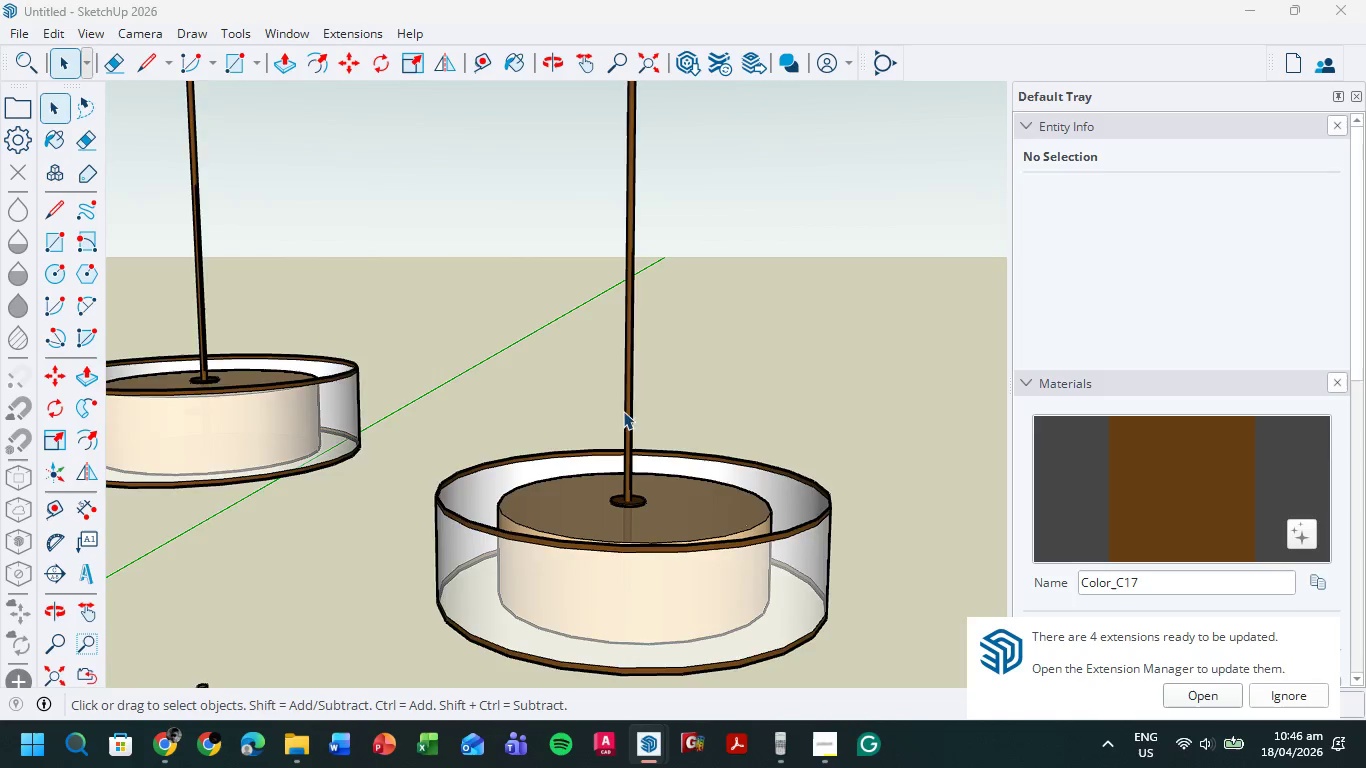 
scroll: coordinate [641, 385], scroll_direction: down, amount: 13.0
 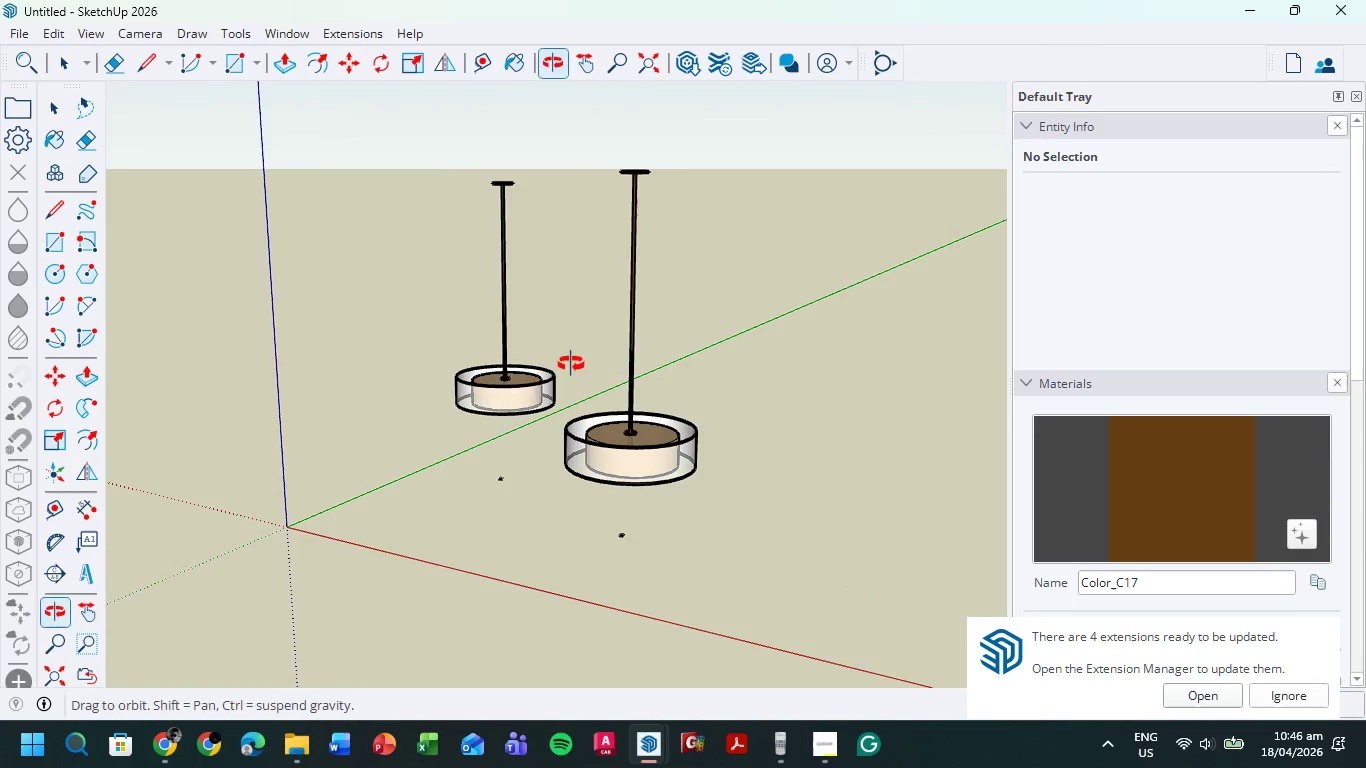 
left_click([1247, 18])
 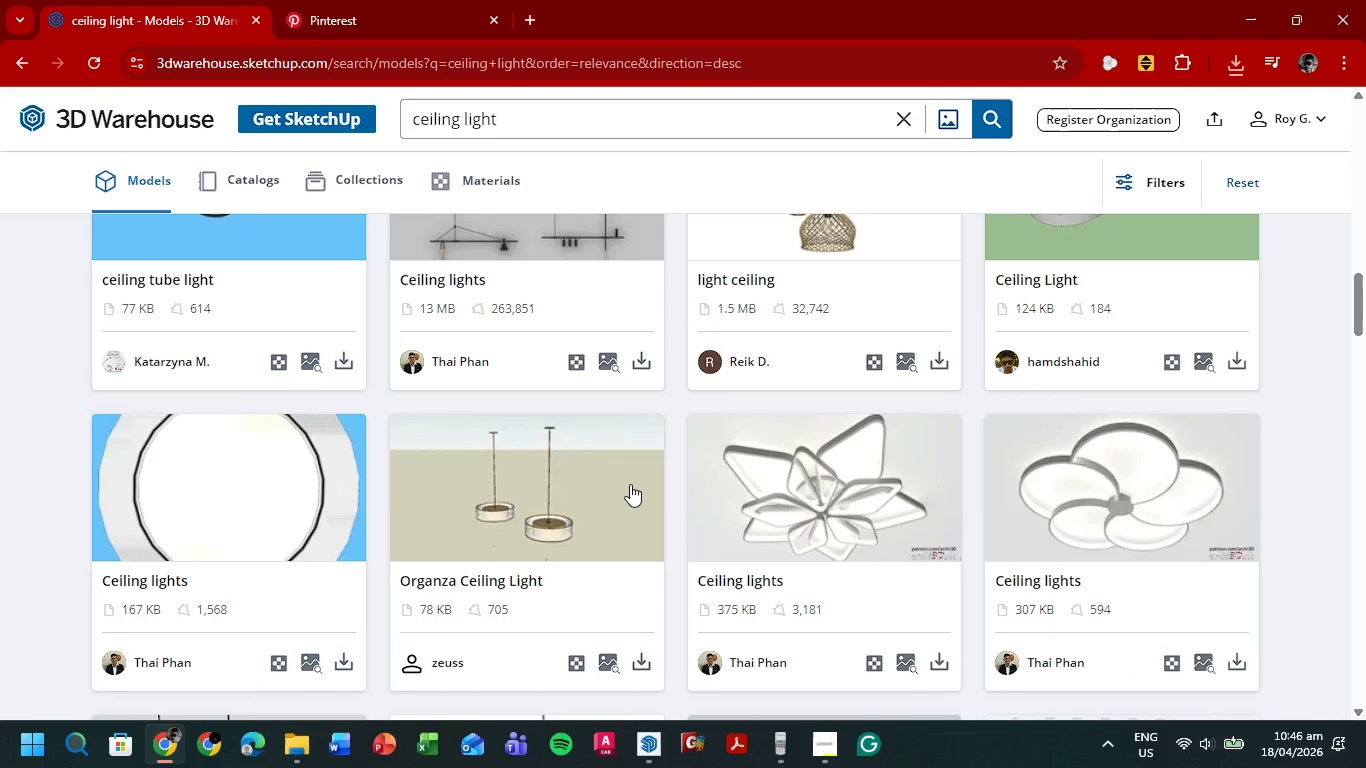 
scroll: coordinate [637, 449], scroll_direction: down, amount: 5.0
 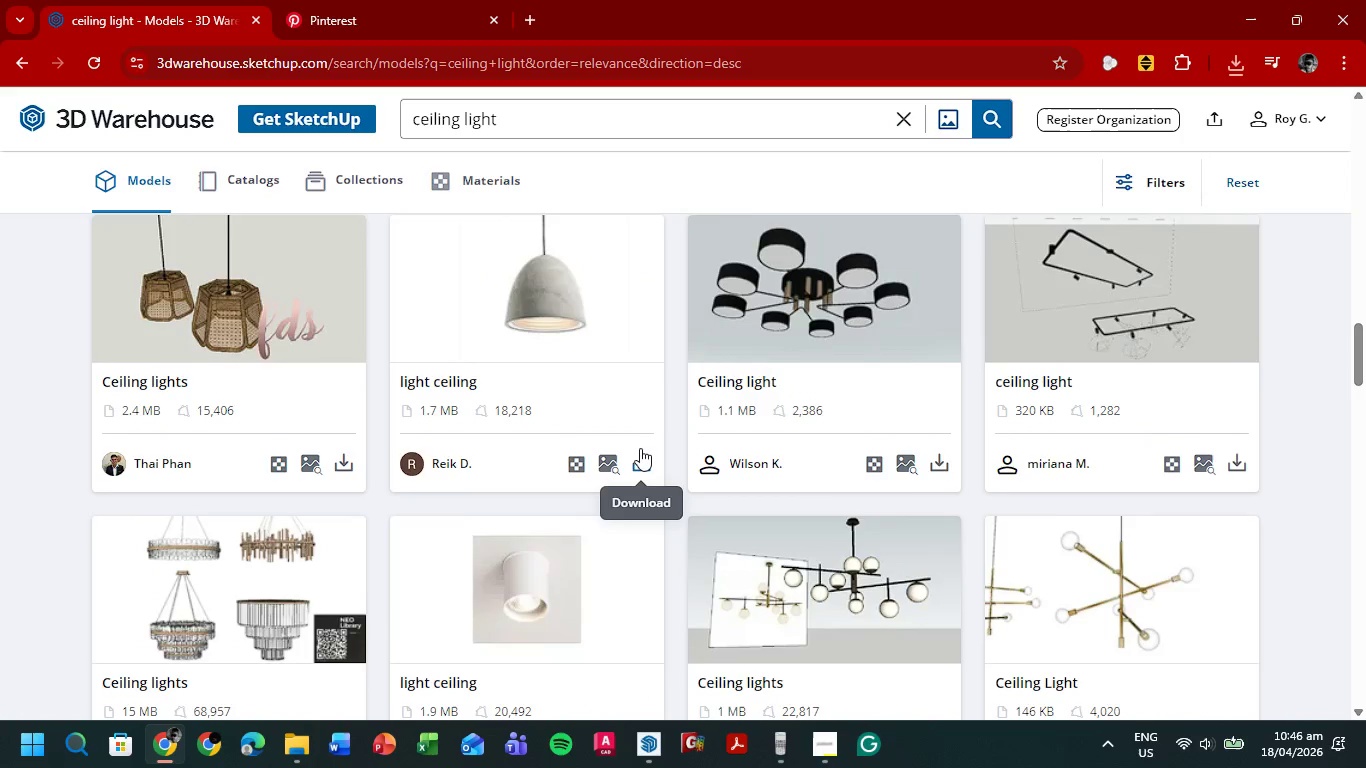 
scroll: coordinate [642, 446], scroll_direction: up, amount: 1.0
 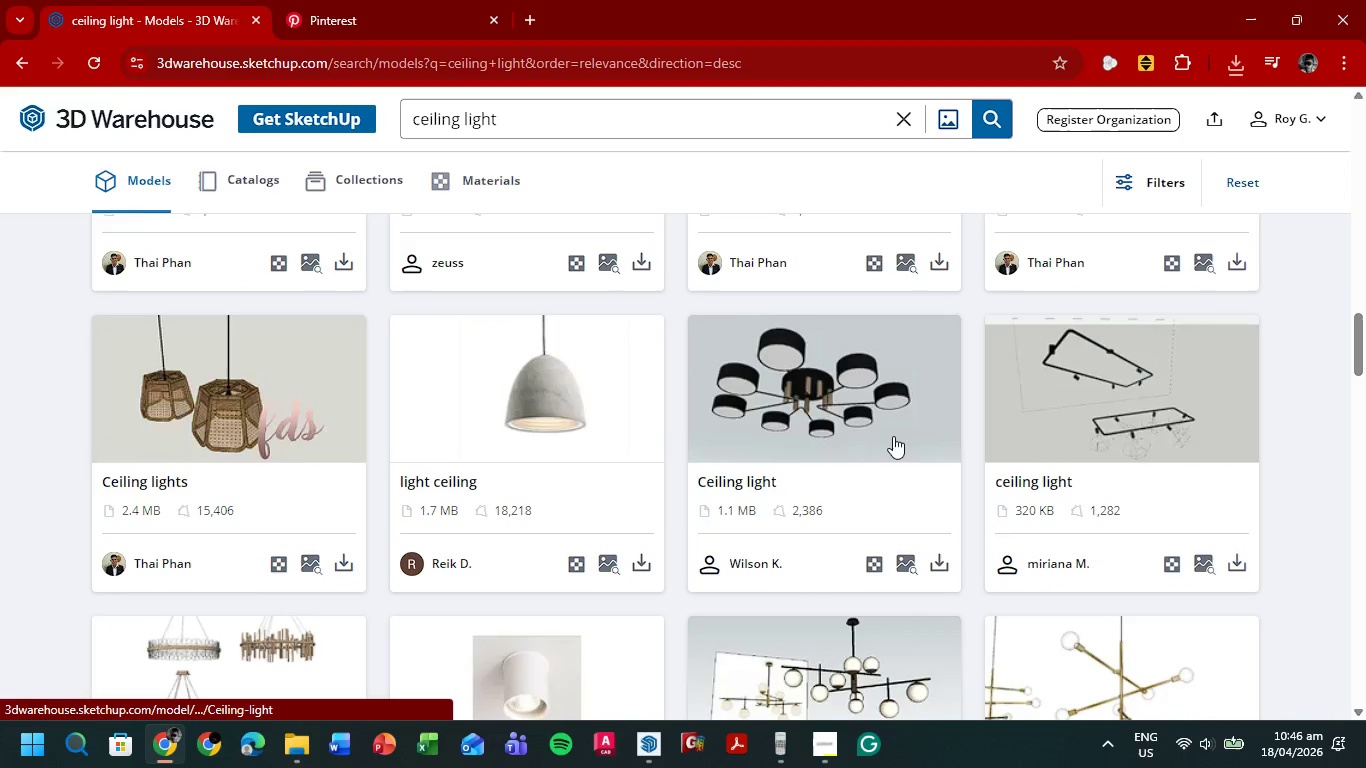 
scroll: coordinate [940, 427], scroll_direction: down, amount: 14.0
 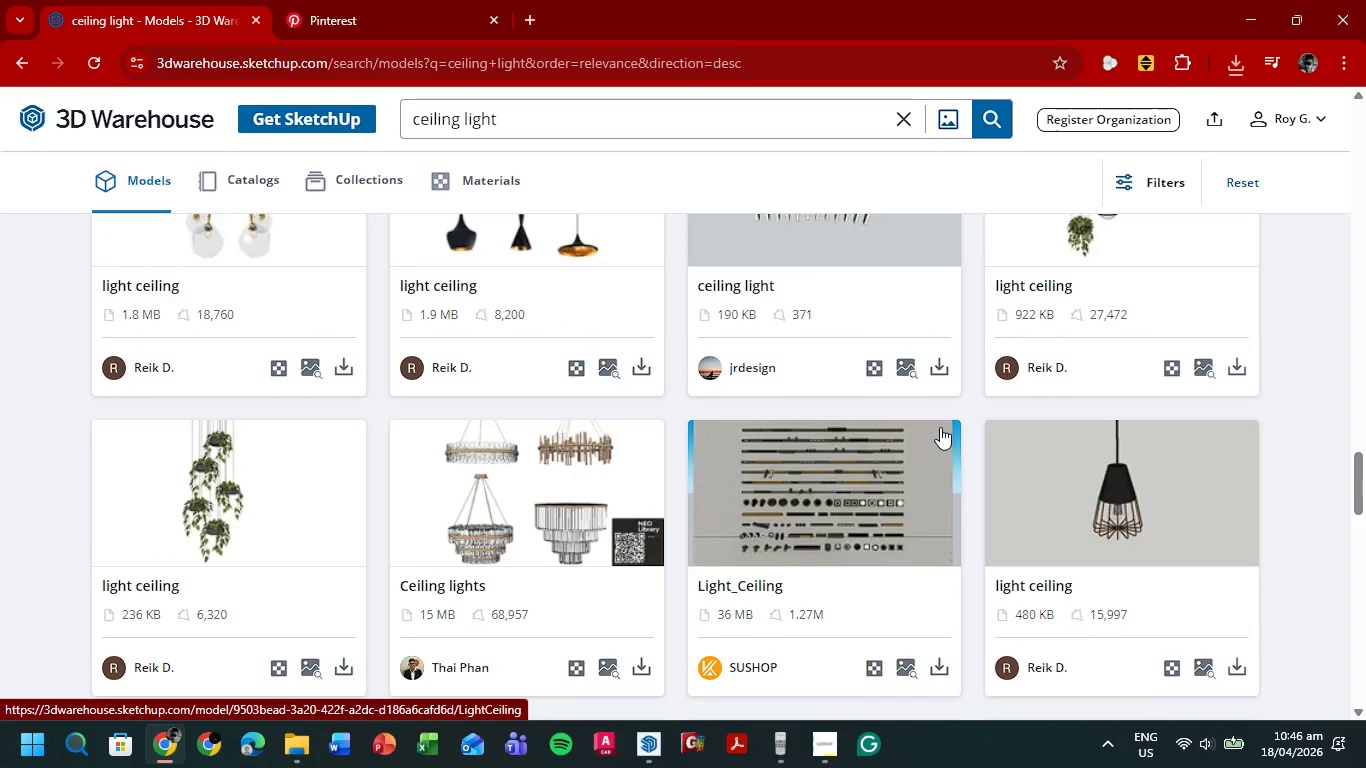 
scroll: coordinate [937, 426], scroll_direction: down, amount: 12.0
 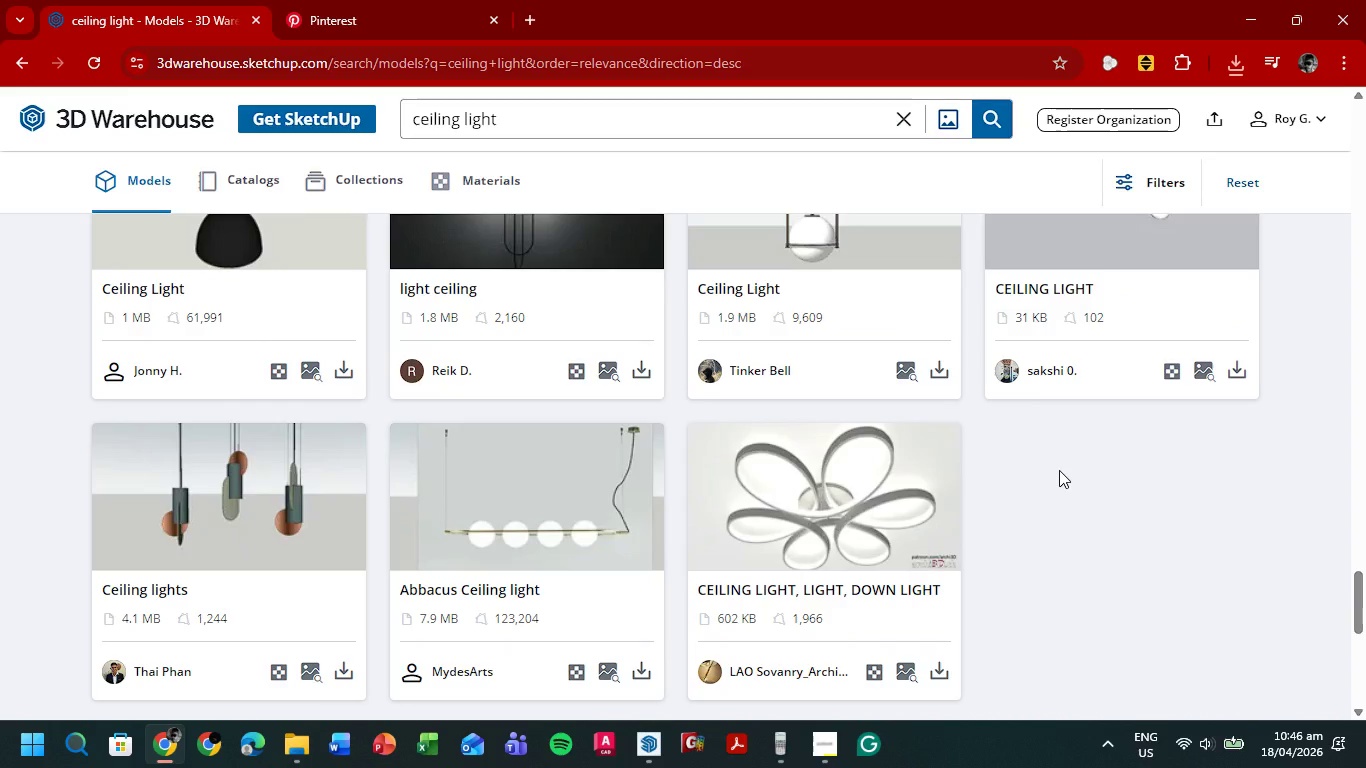 
scroll: coordinate [1057, 464], scroll_direction: up, amount: 32.0
 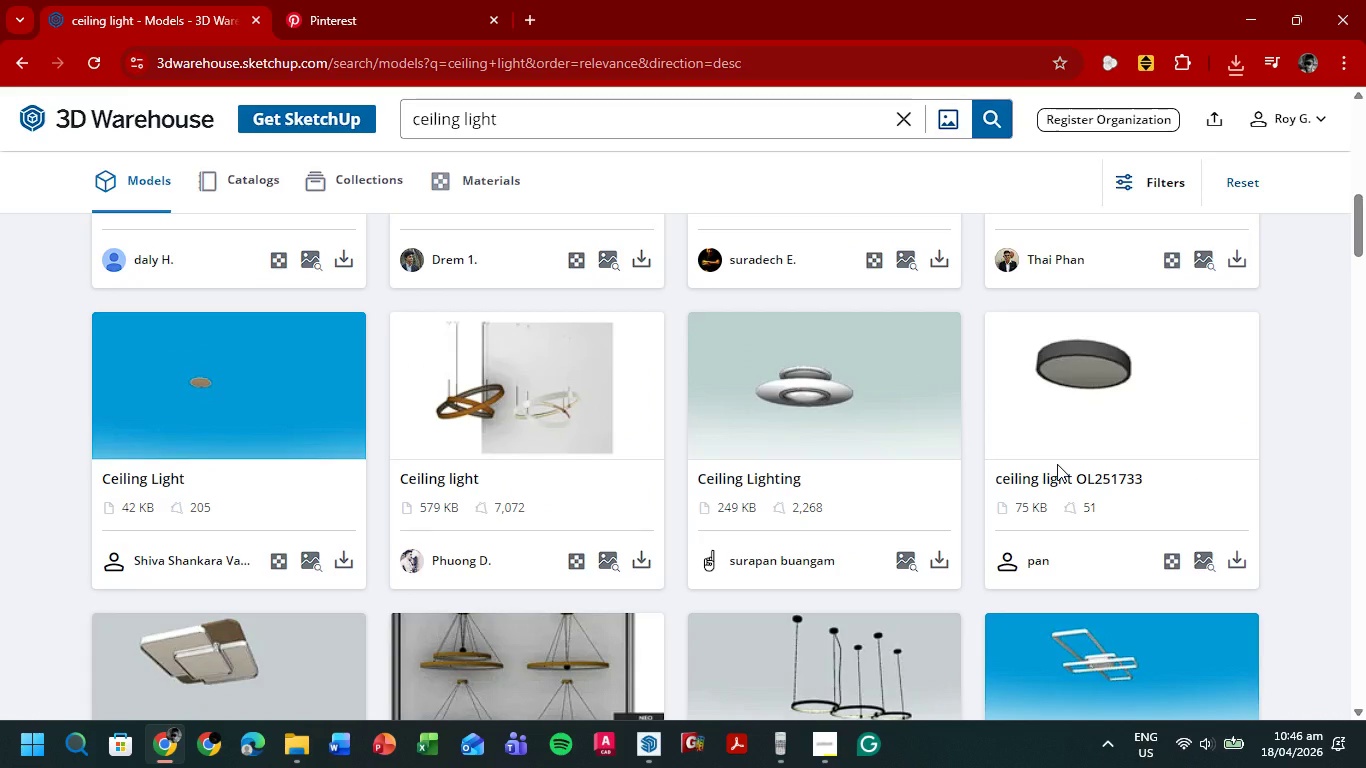 
scroll: coordinate [1056, 463], scroll_direction: down, amount: 1.0
 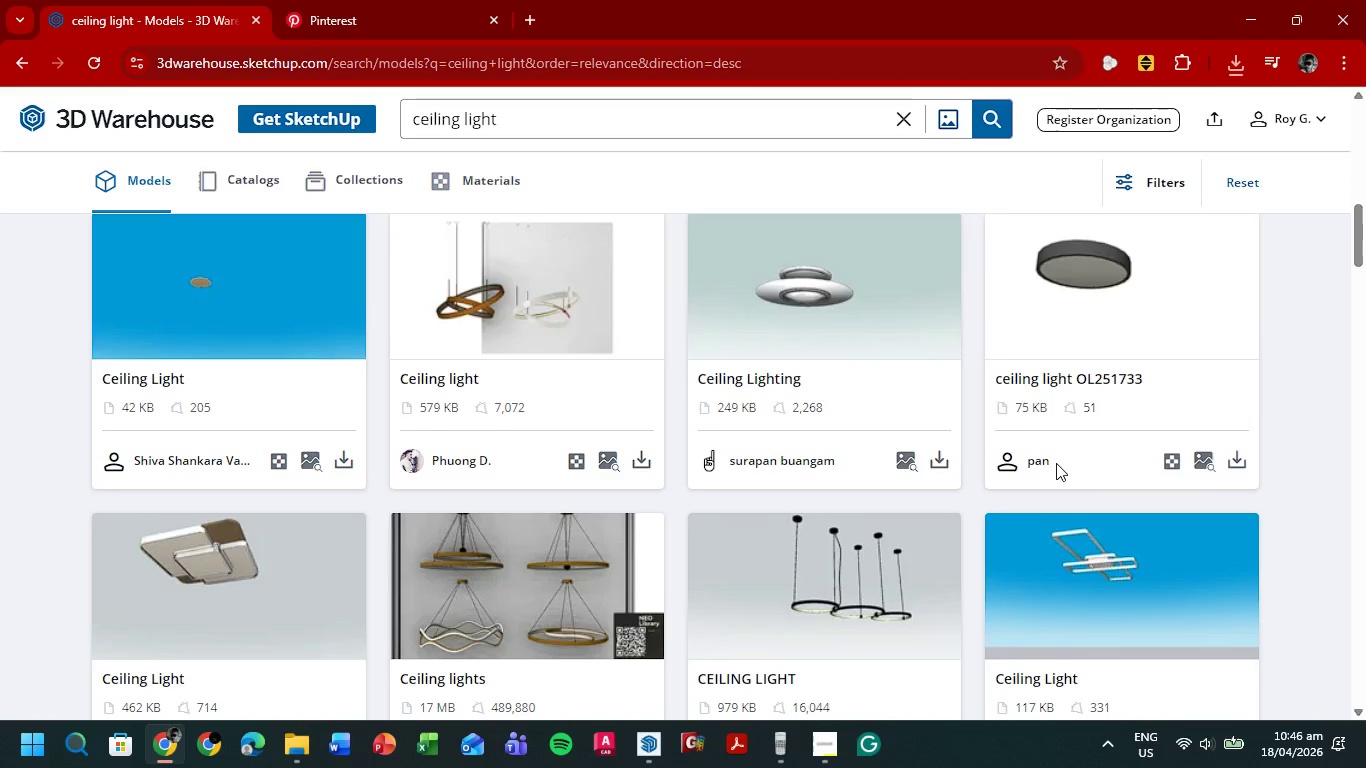 
scroll: coordinate [1056, 463], scroll_direction: none, amount: 0.0
 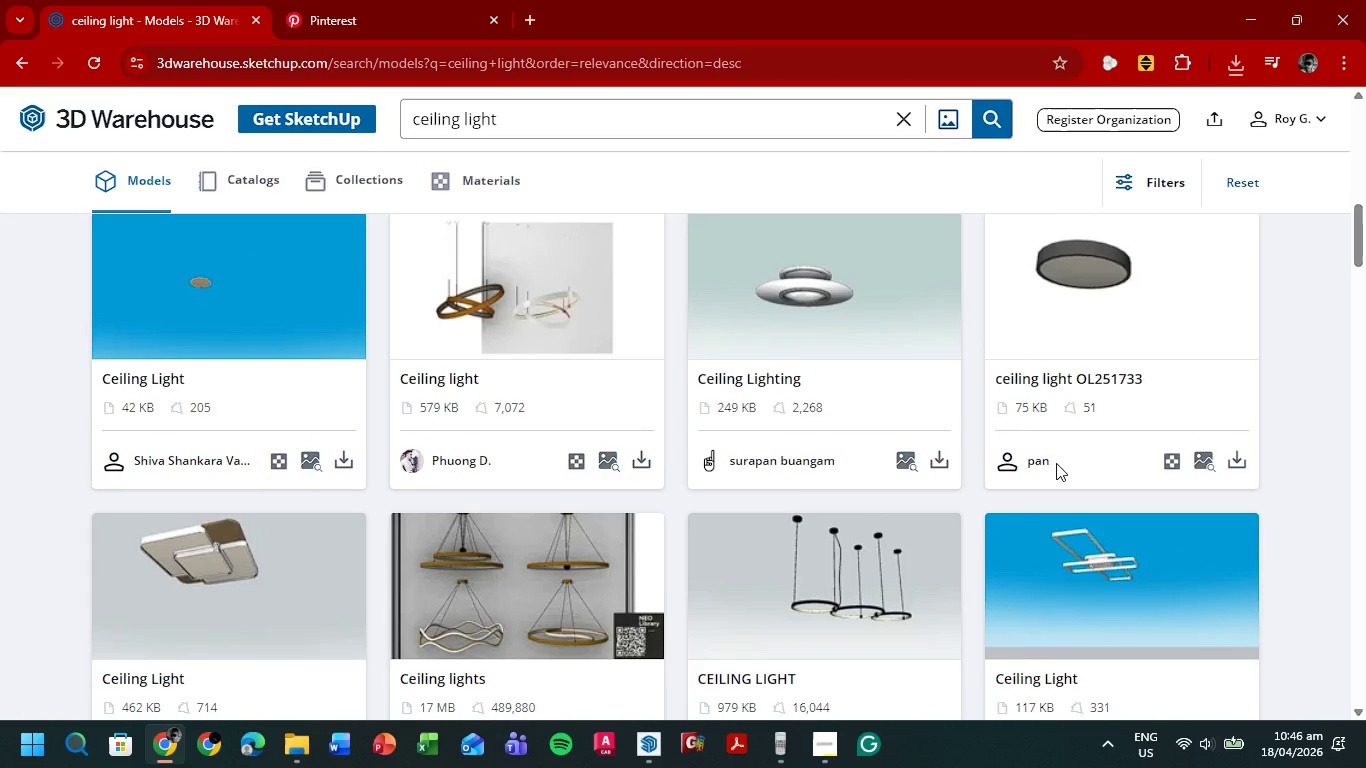 
scroll: coordinate [1056, 463], scroll_direction: up, amount: 8.0
 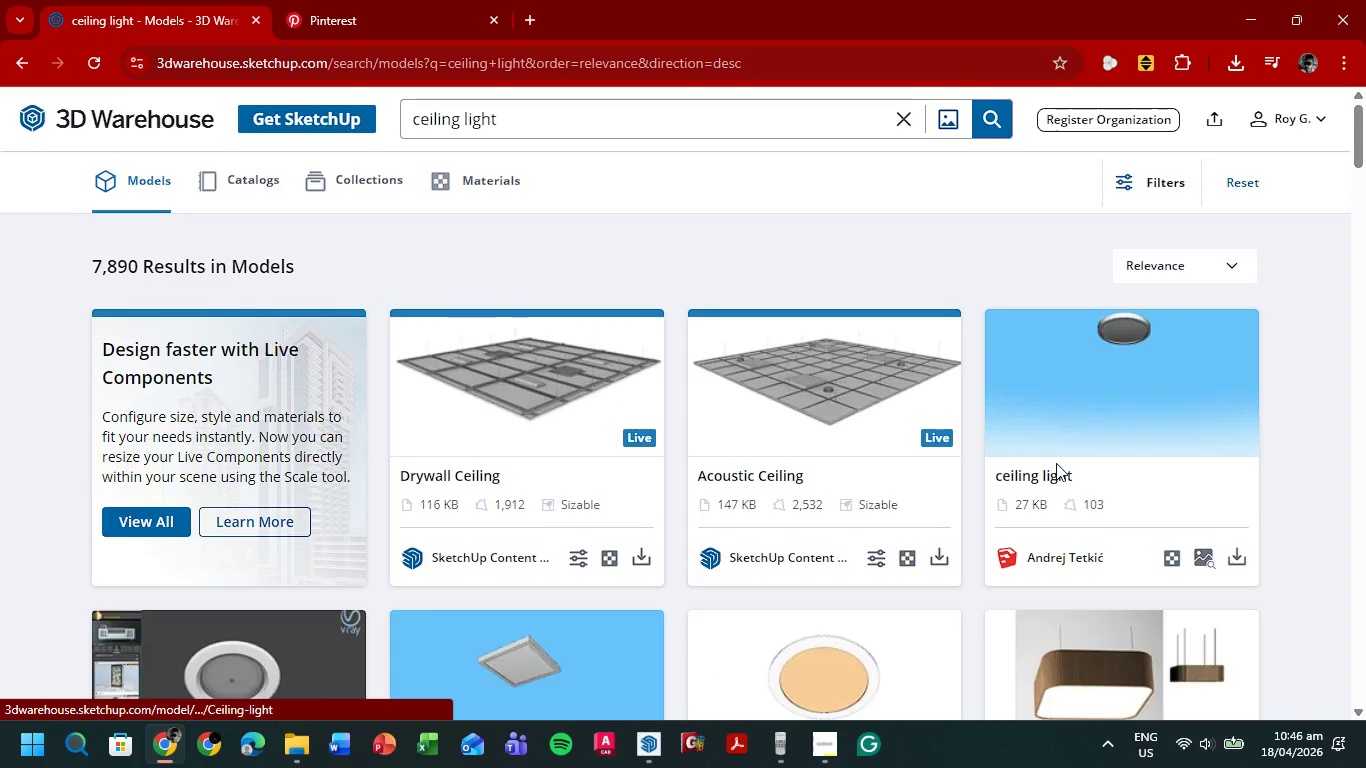 
scroll: coordinate [1054, 442], scroll_direction: down, amount: 11.0
 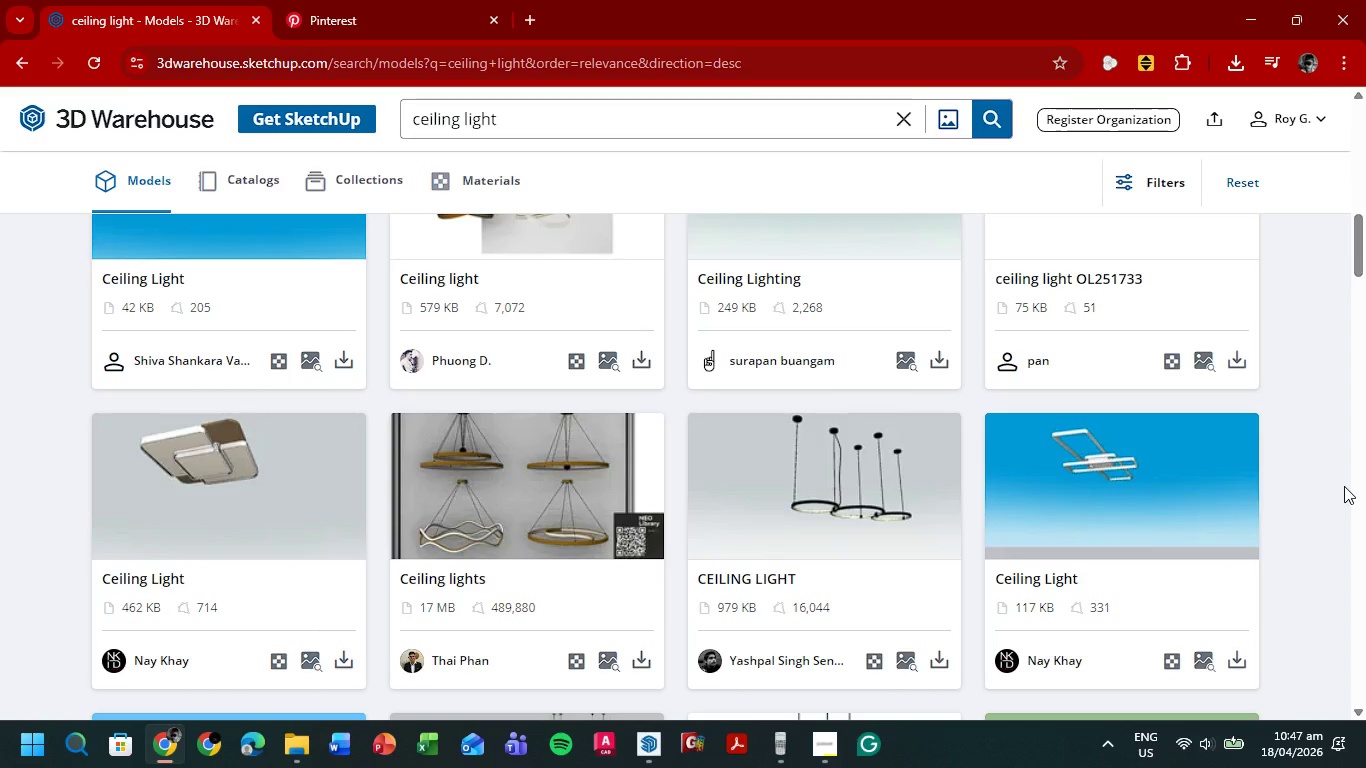 
wait(66.13)
 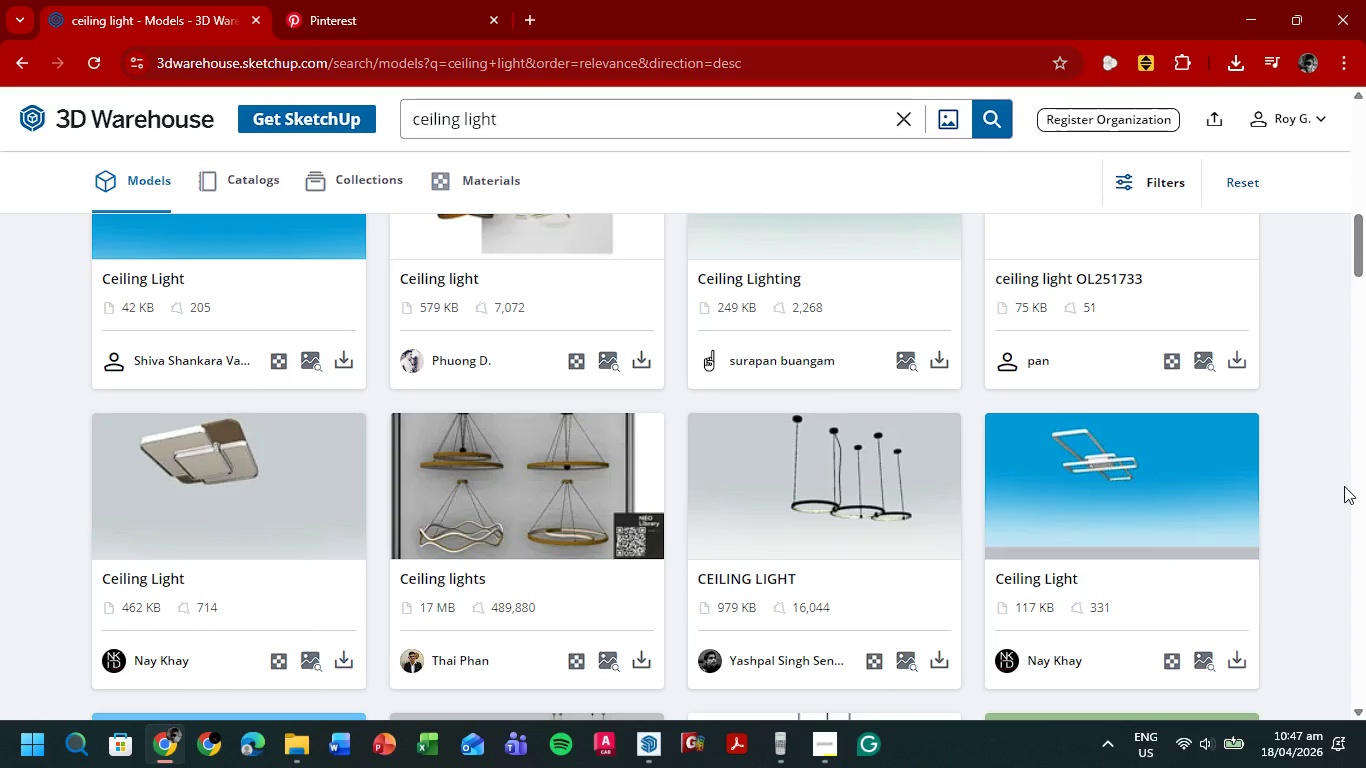 
scroll: coordinate [1311, 433], scroll_direction: down, amount: 9.0
 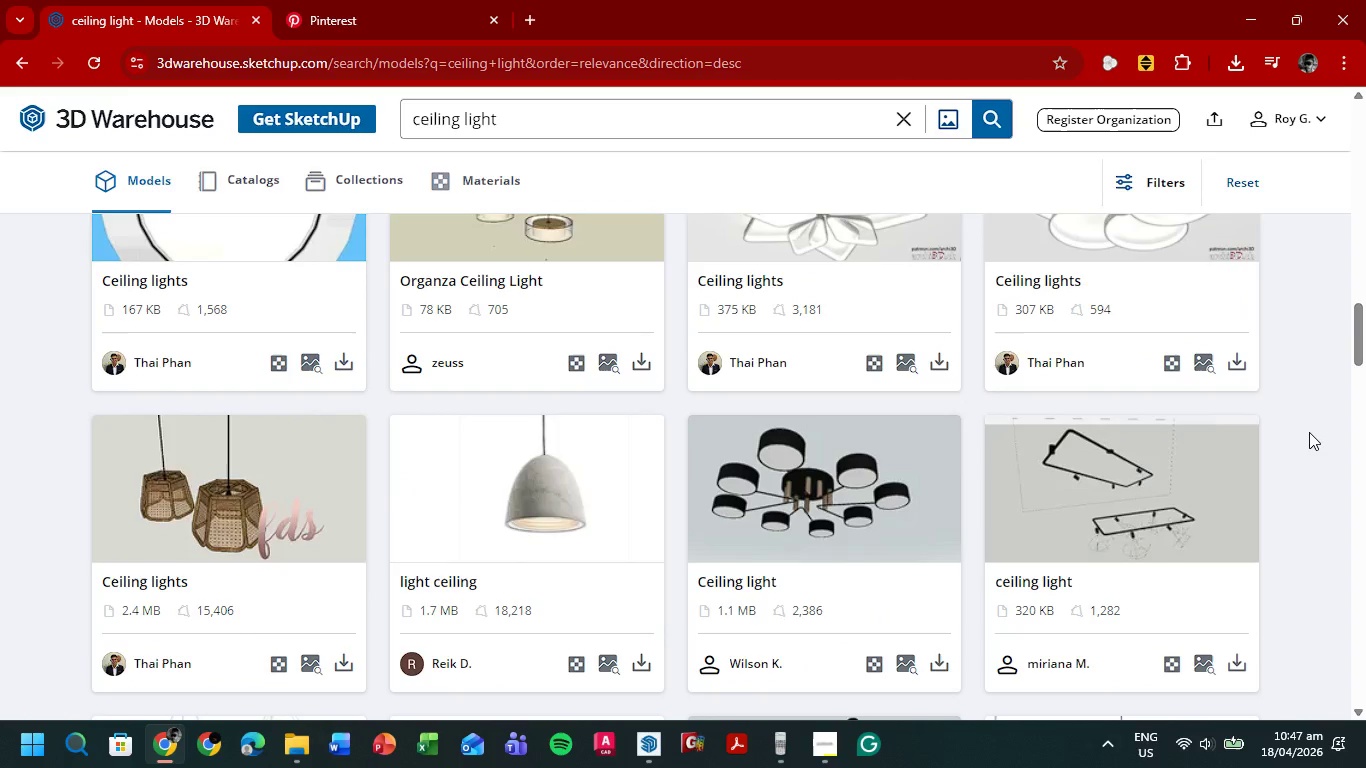 
scroll: coordinate [1309, 430], scroll_direction: up, amount: 24.0
 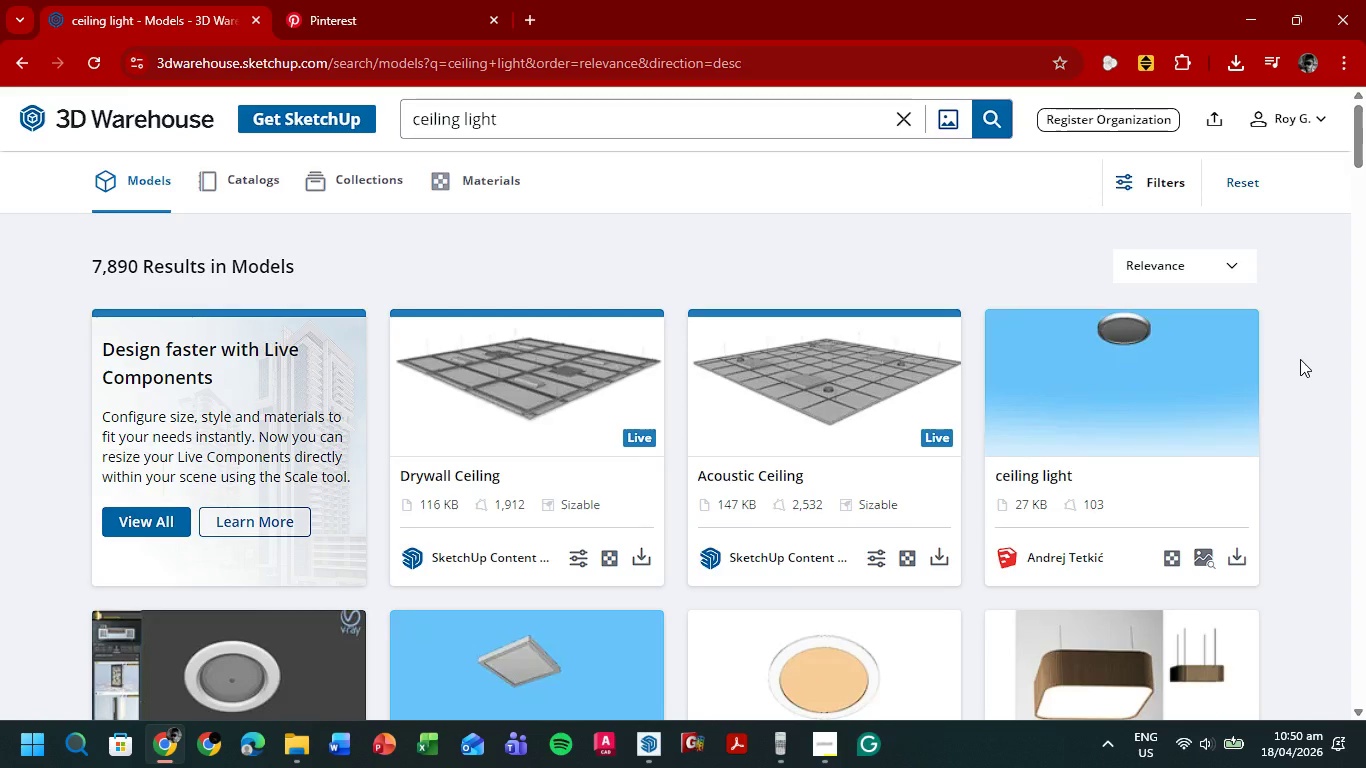 
wait(133.08)
 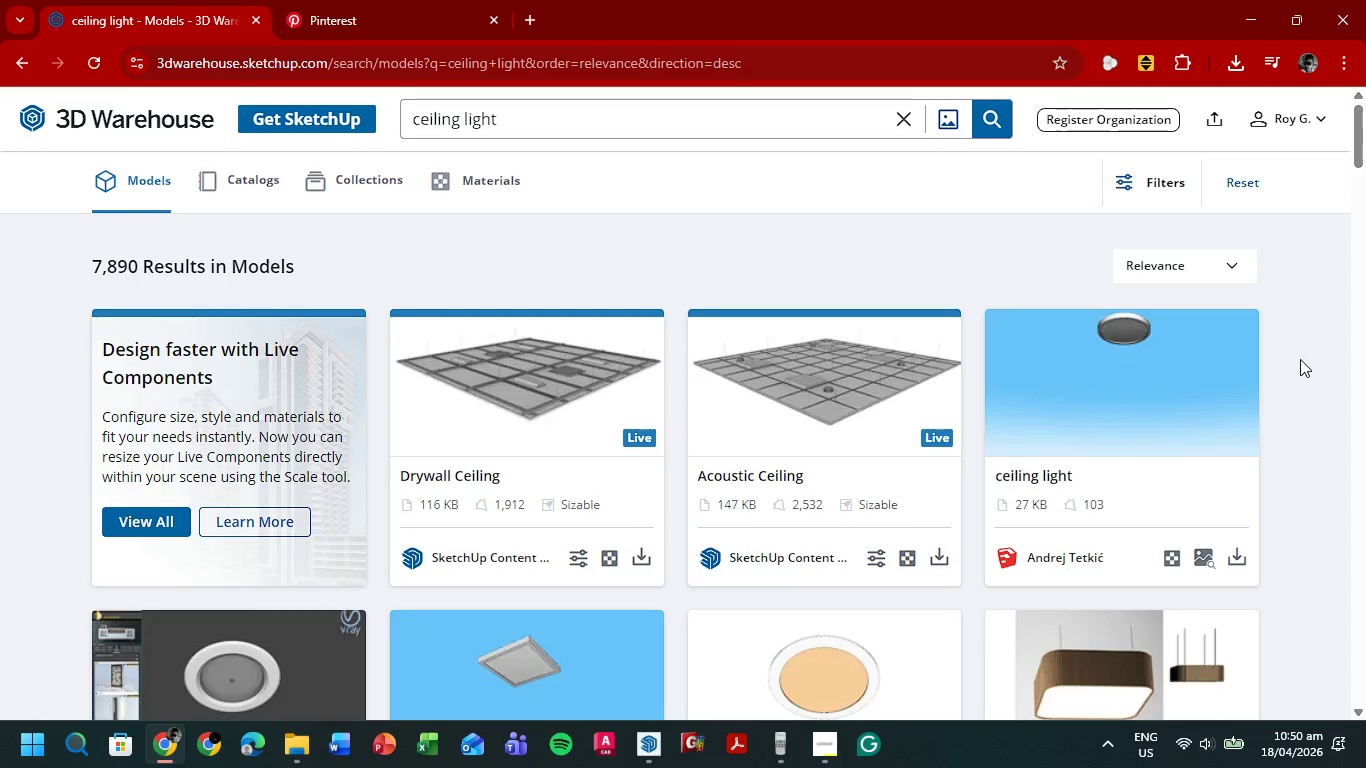 
scroll: coordinate [1118, 403], scroll_direction: down, amount: 6.0
 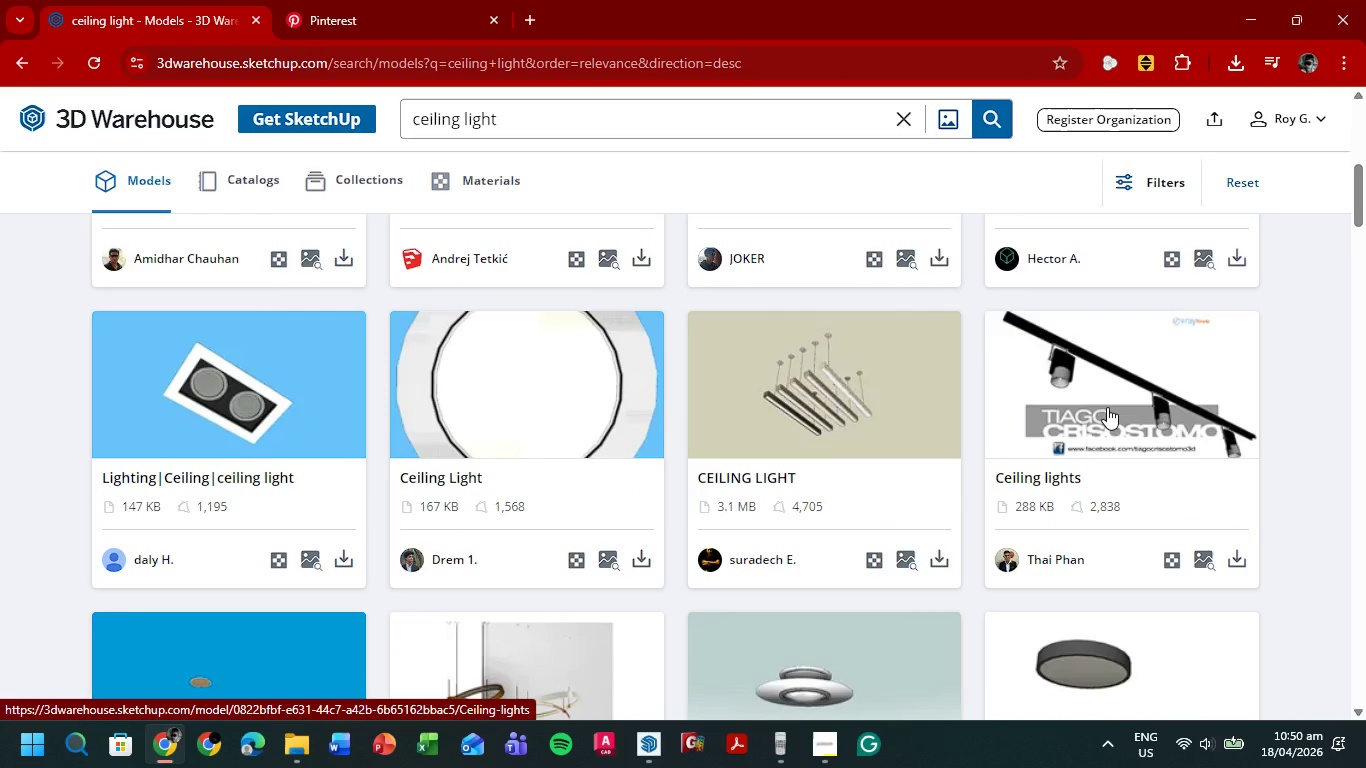 
wait(31.75)
 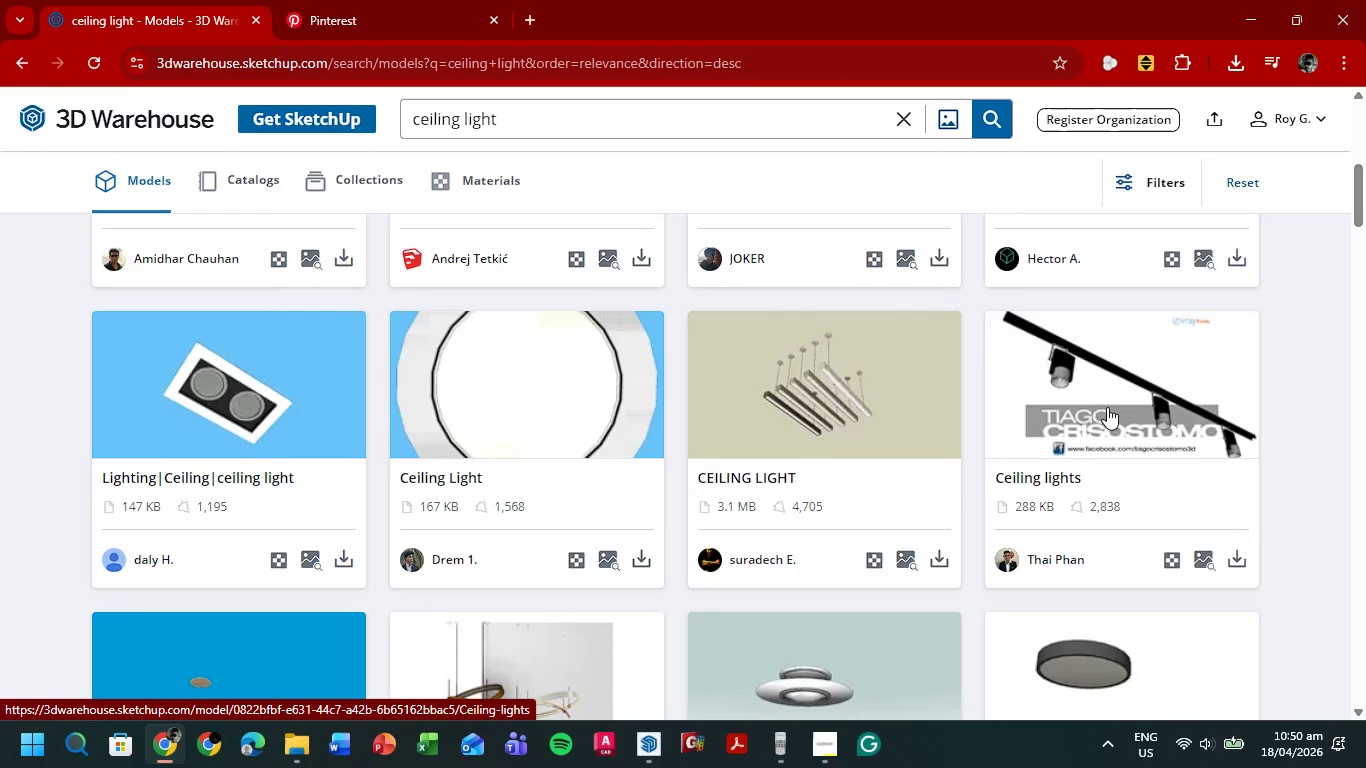 
scroll: coordinate [1155, 303], scroll_direction: down, amount: 6.0
 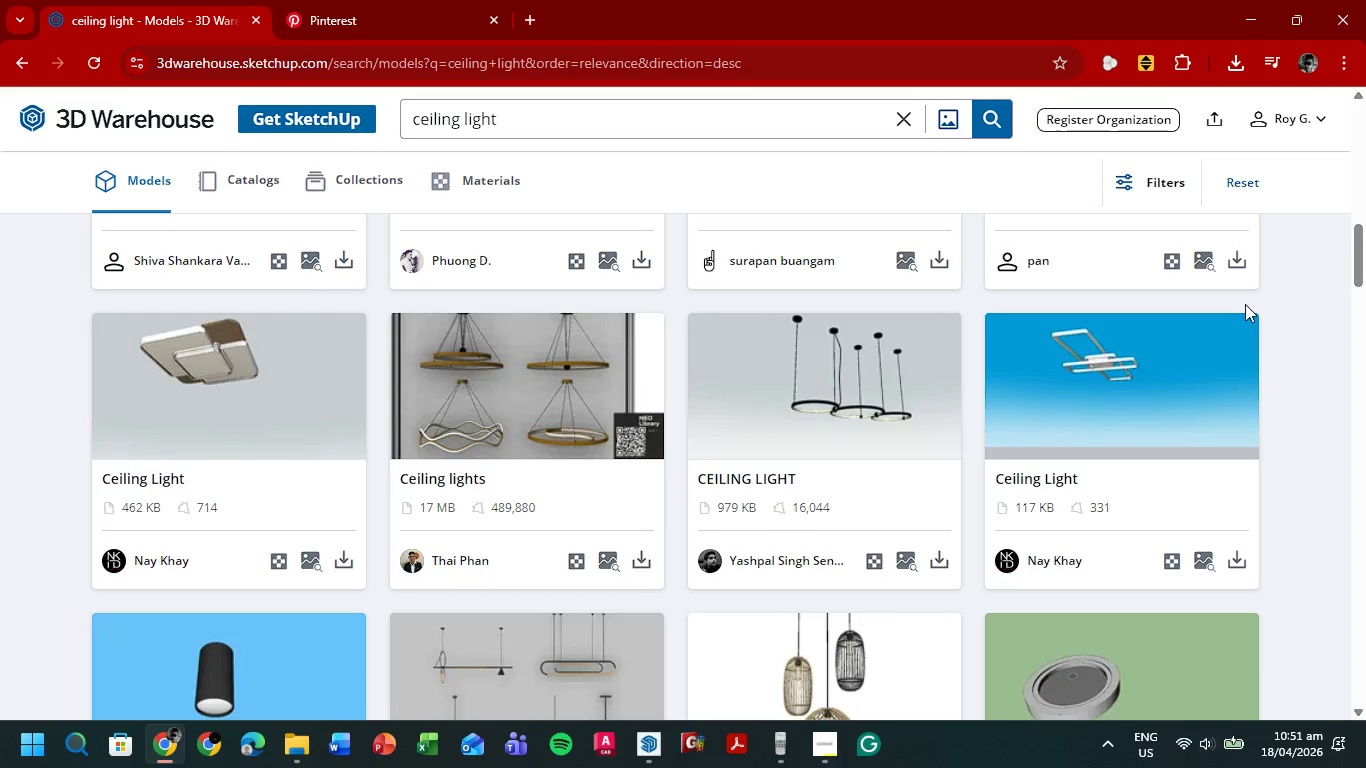 
wait(82.95)
 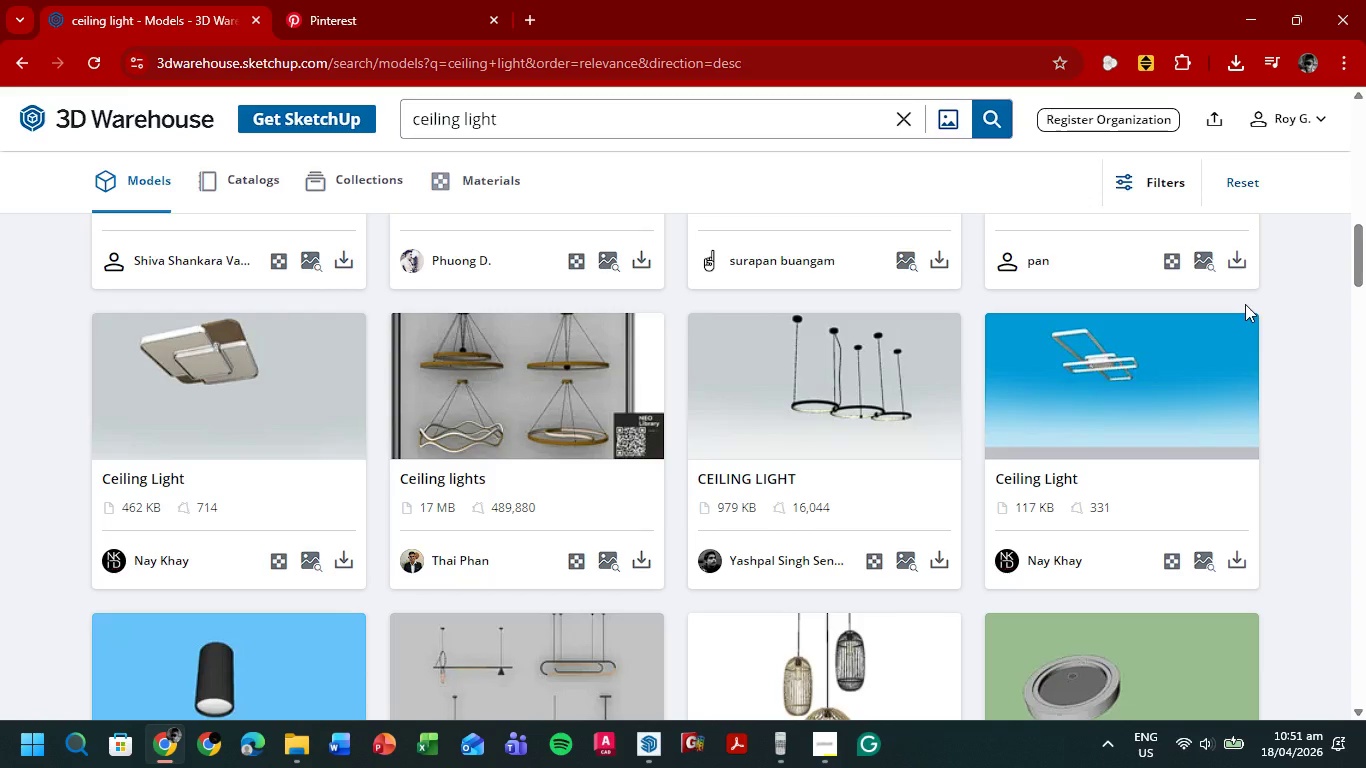 
scroll: coordinate [1010, 306], scroll_direction: down, amount: 4.0
 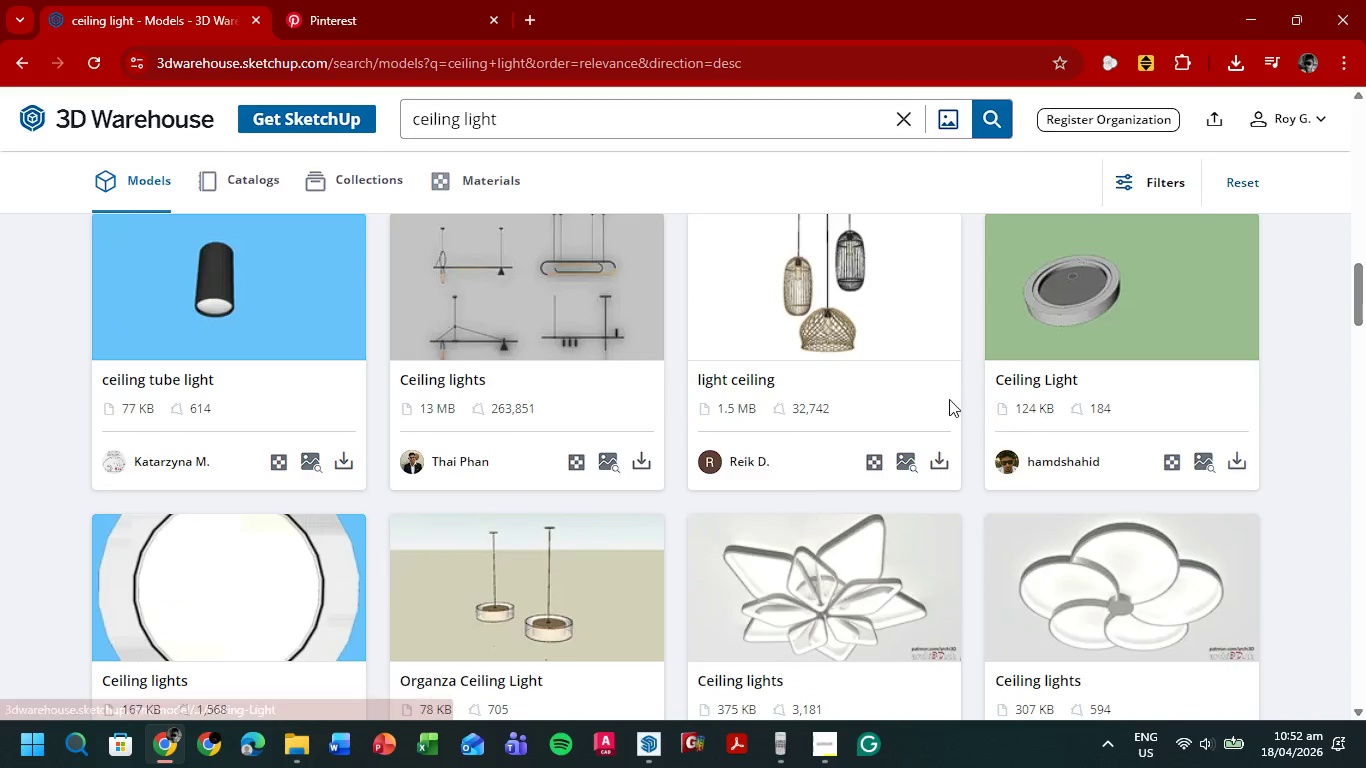 
scroll: coordinate [910, 402], scroll_direction: up, amount: 1.0
 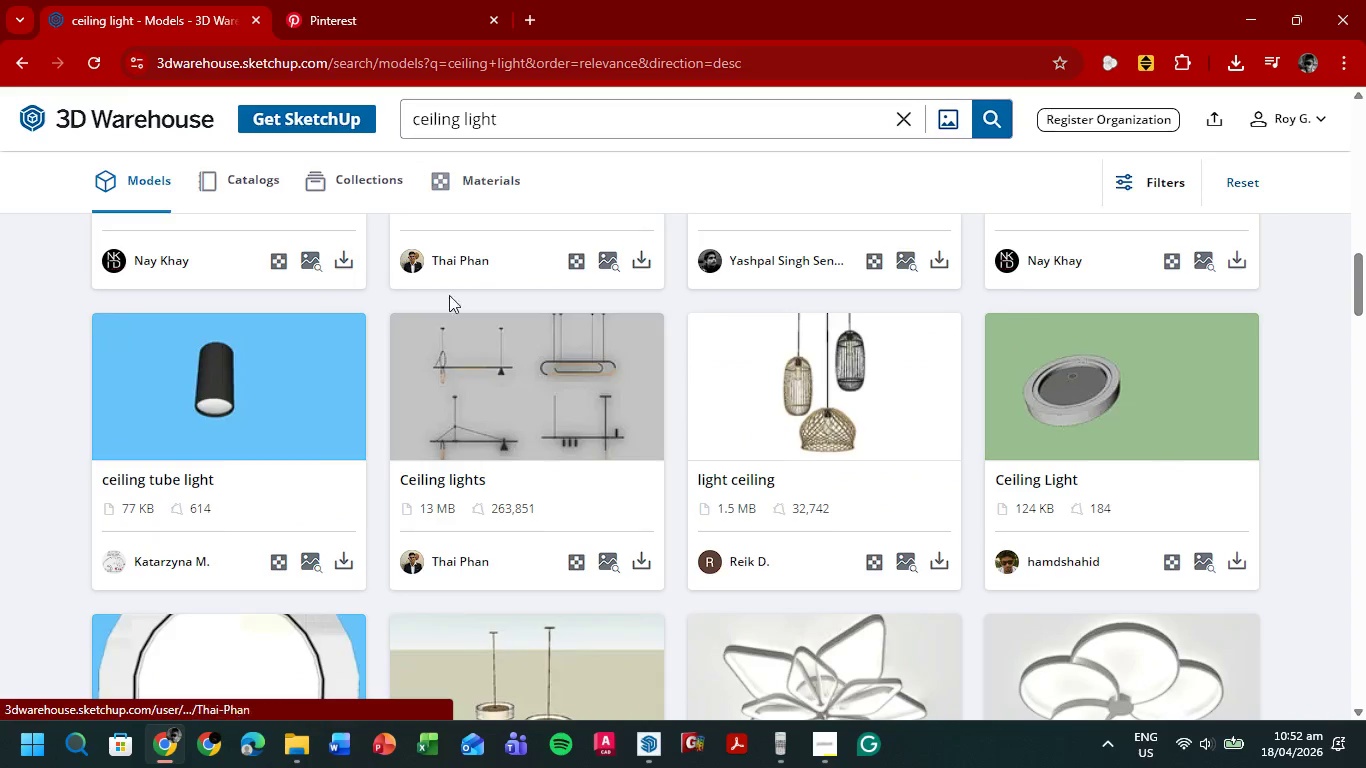 
scroll: coordinate [853, 411], scroll_direction: down, amount: 18.0
 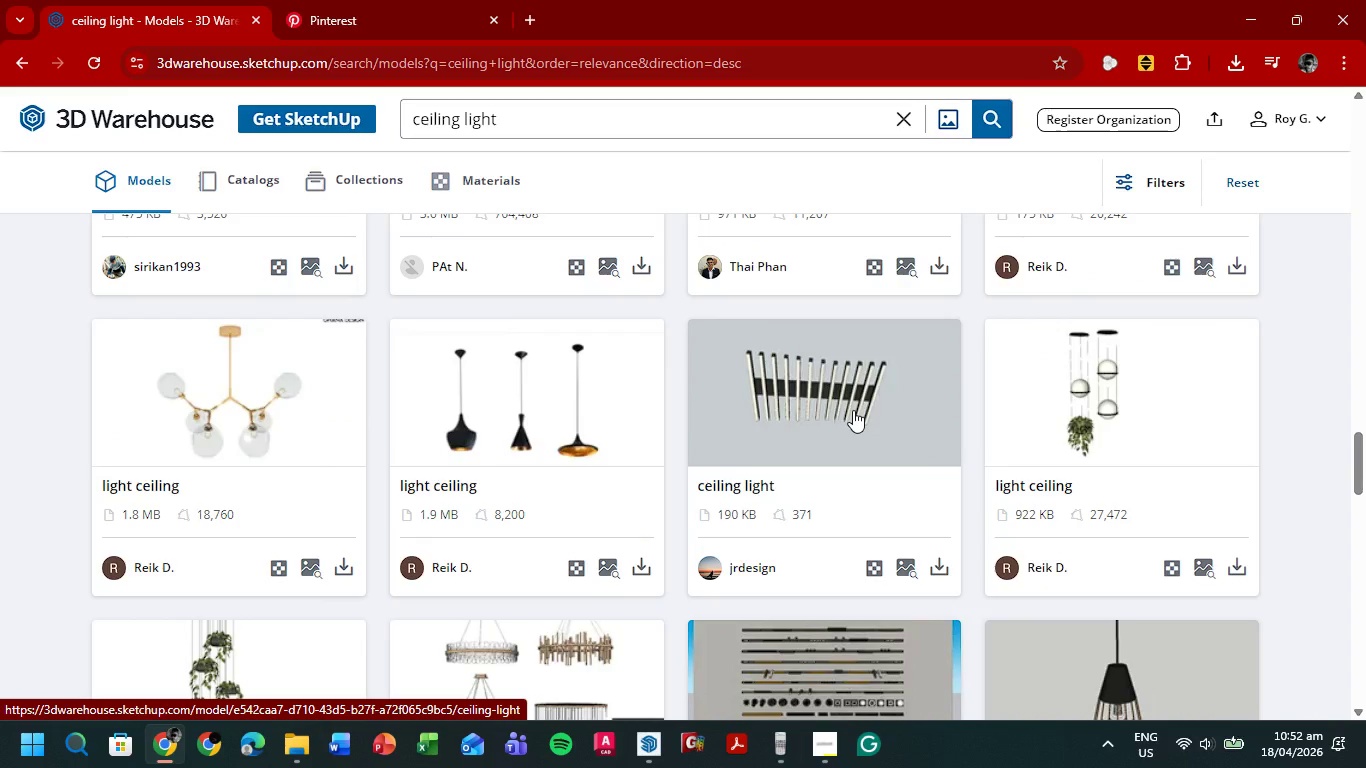 
scroll: coordinate [1307, 432], scroll_direction: down, amount: 8.0
 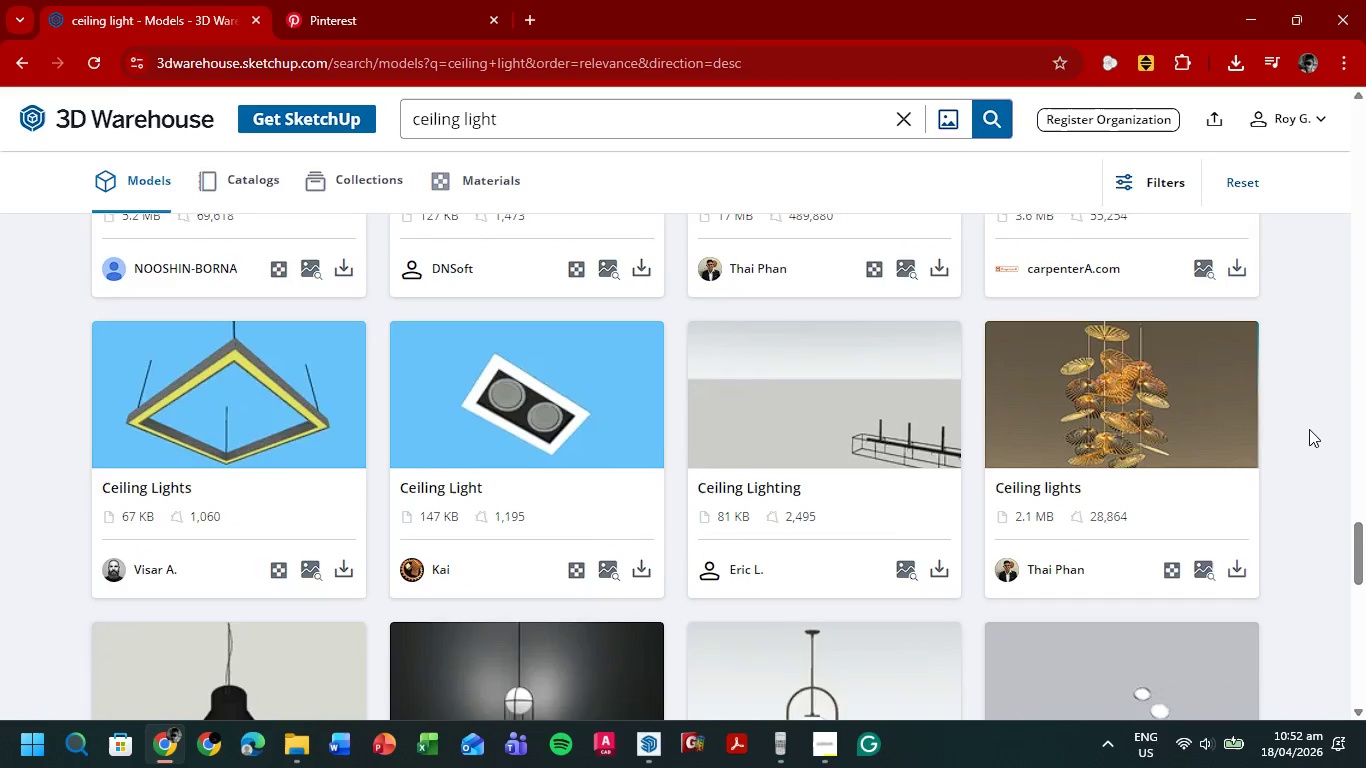 
scroll: coordinate [1309, 429], scroll_direction: up, amount: 3.0
 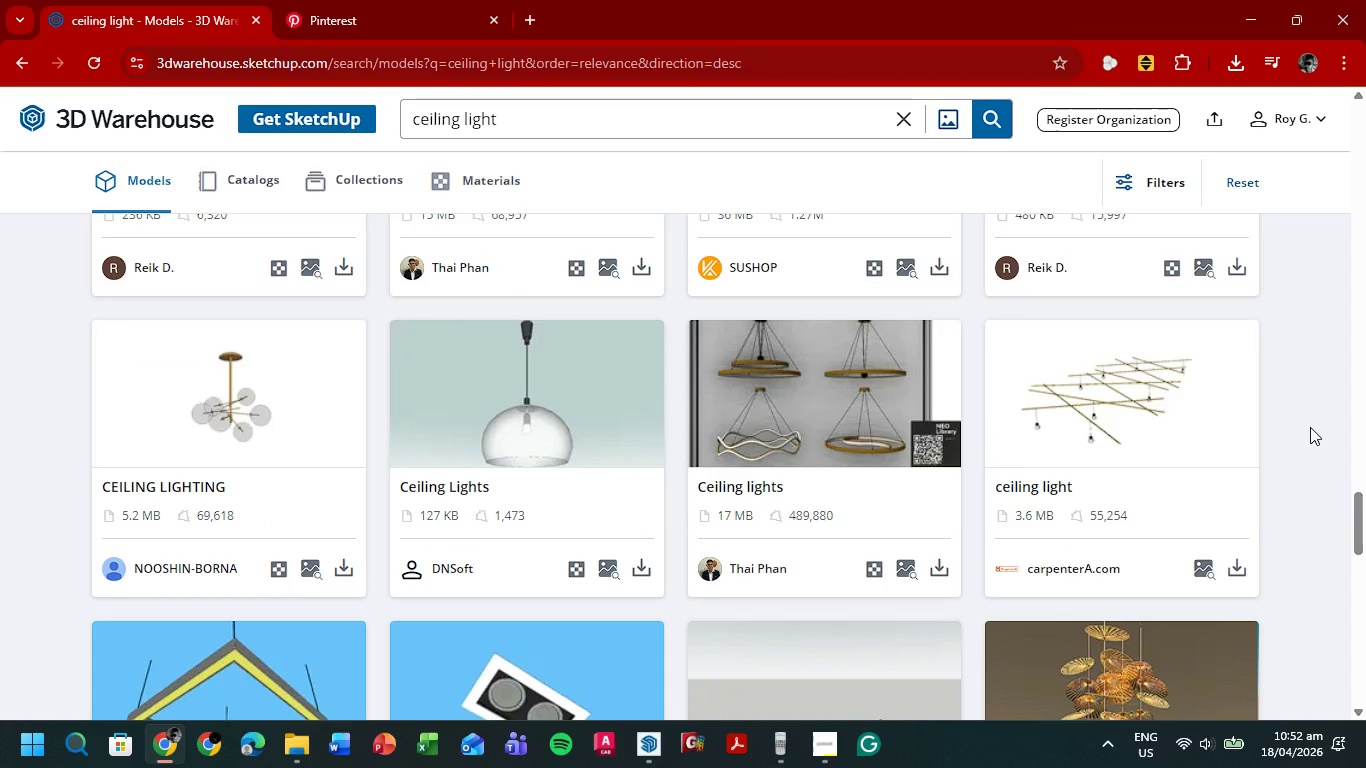 
wait(9.29)
 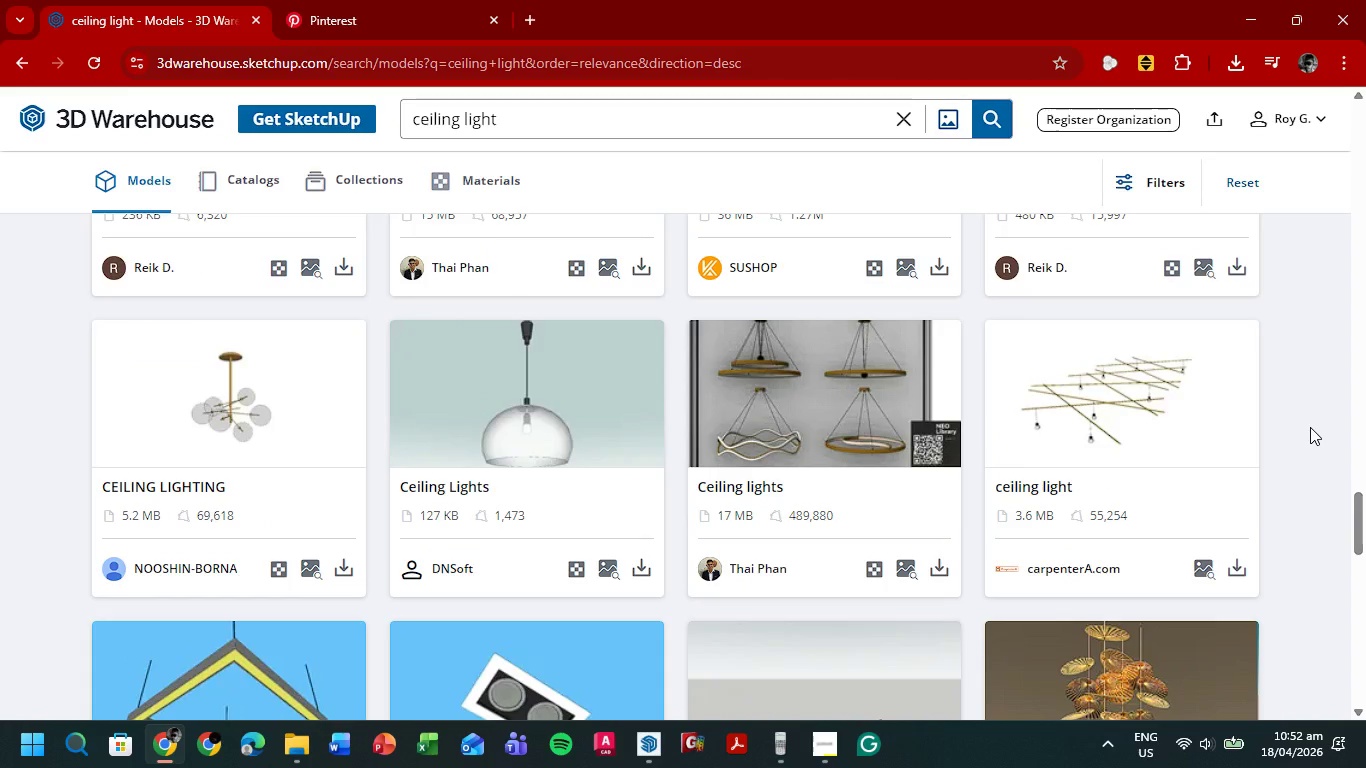 
scroll: coordinate [1310, 424], scroll_direction: down, amount: 1.0
 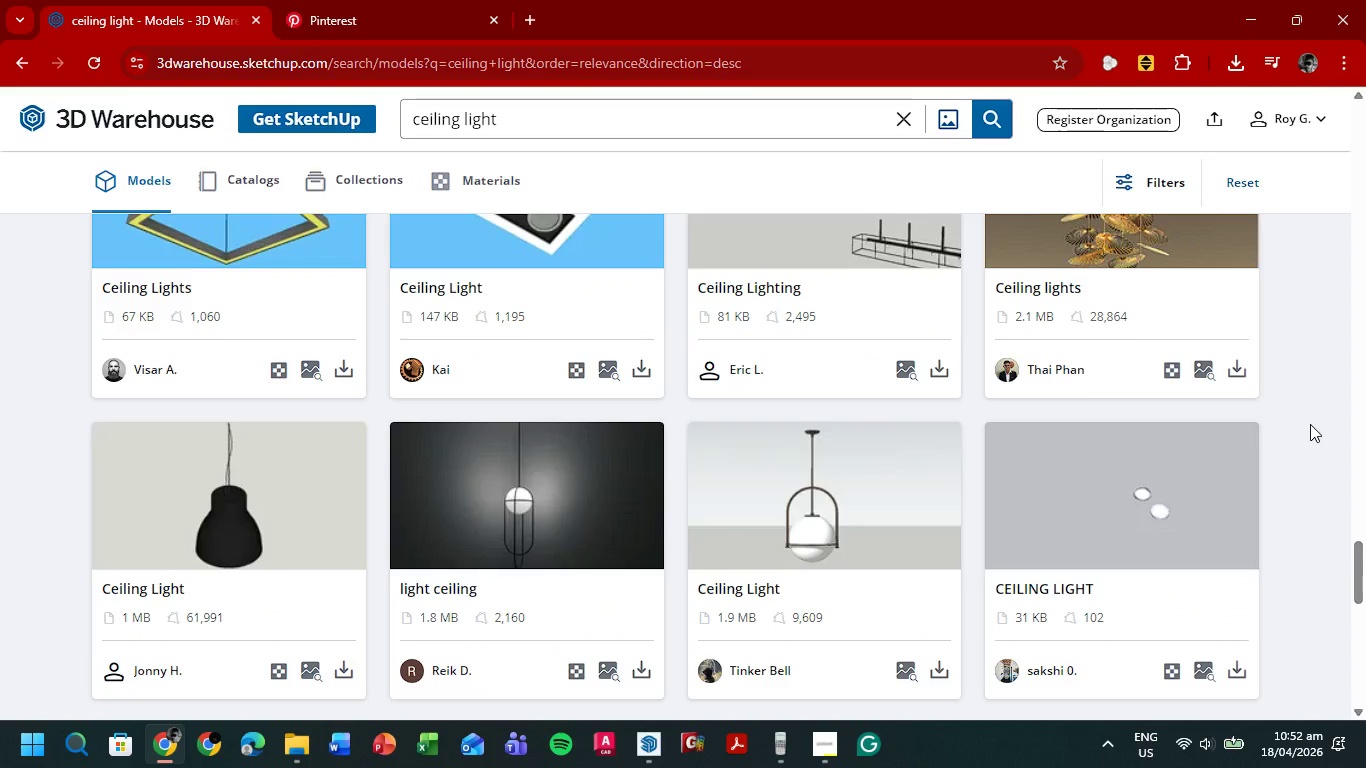 
scroll: coordinate [1310, 424], scroll_direction: up, amount: 3.0
 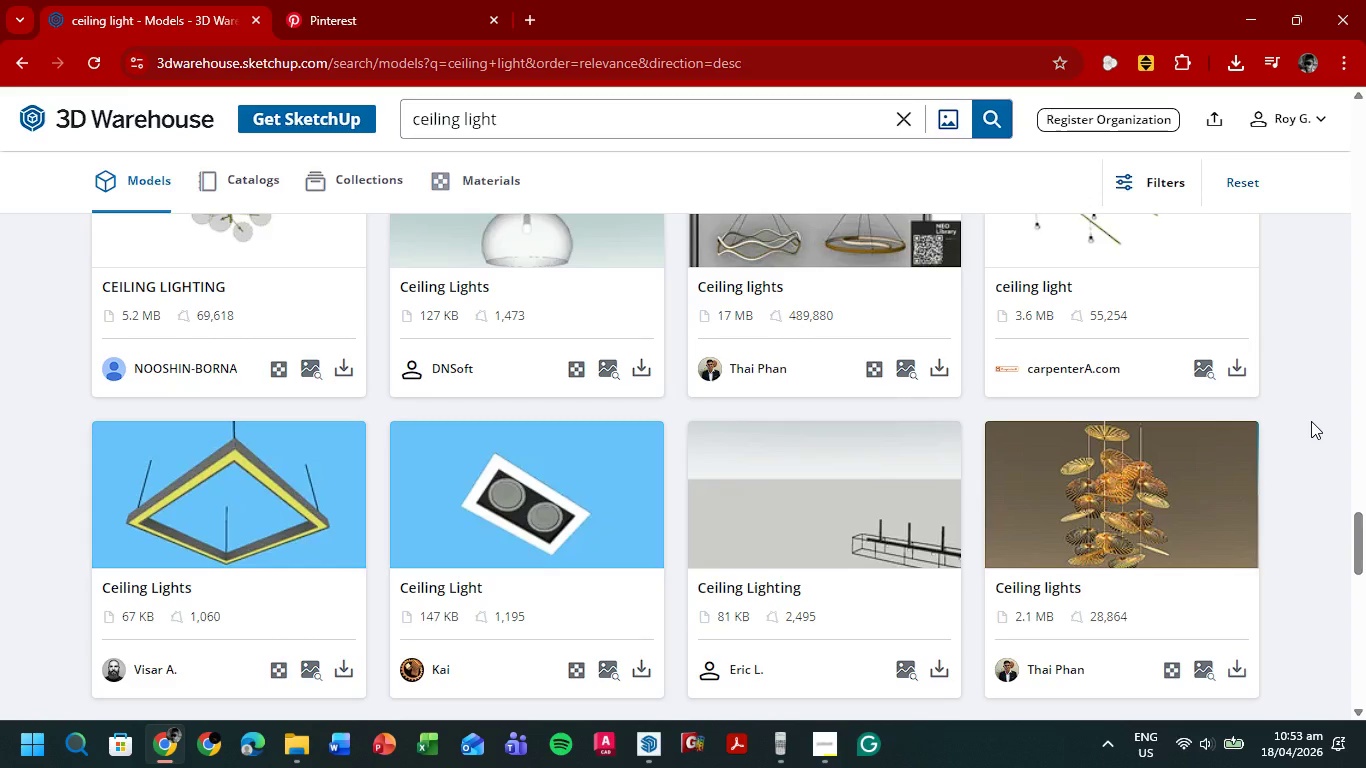 
wait(30.3)
 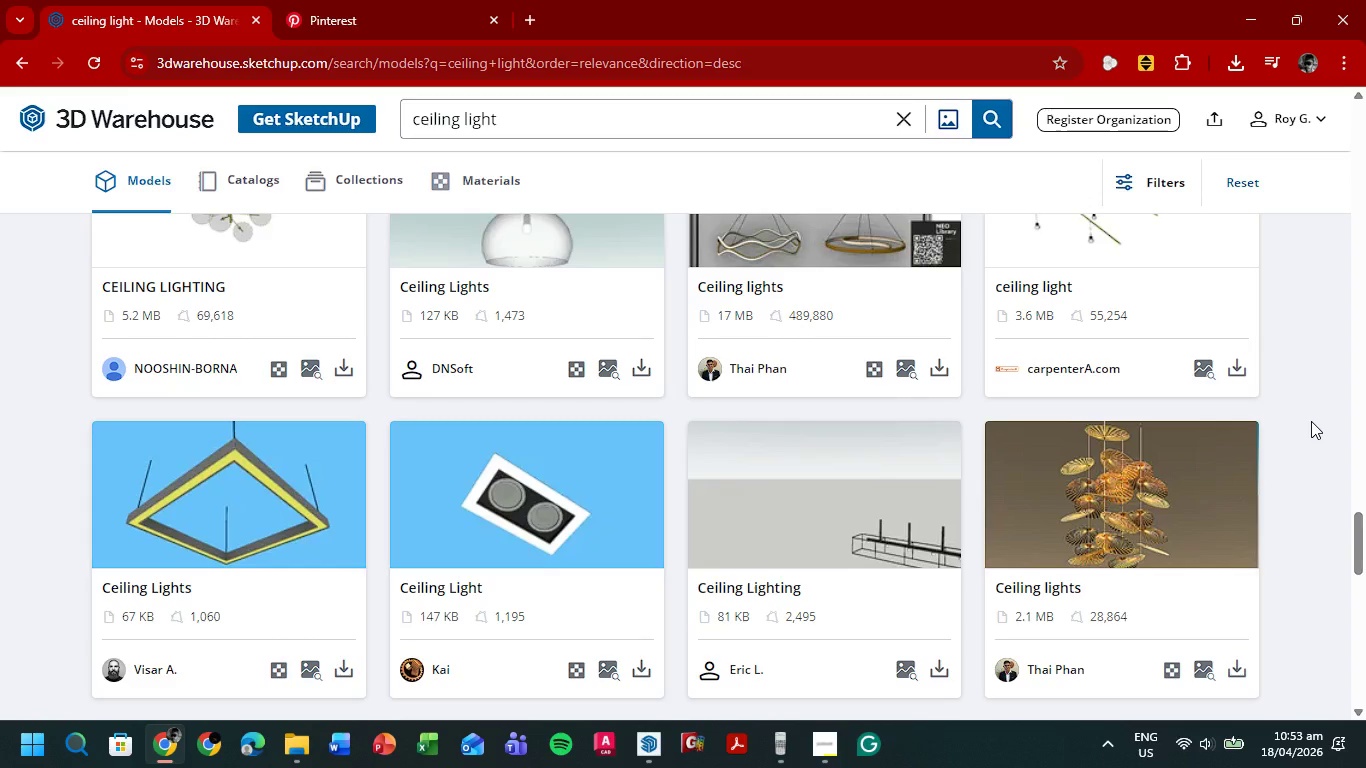 
scroll: coordinate [1202, 415], scroll_direction: up, amount: 3.0
 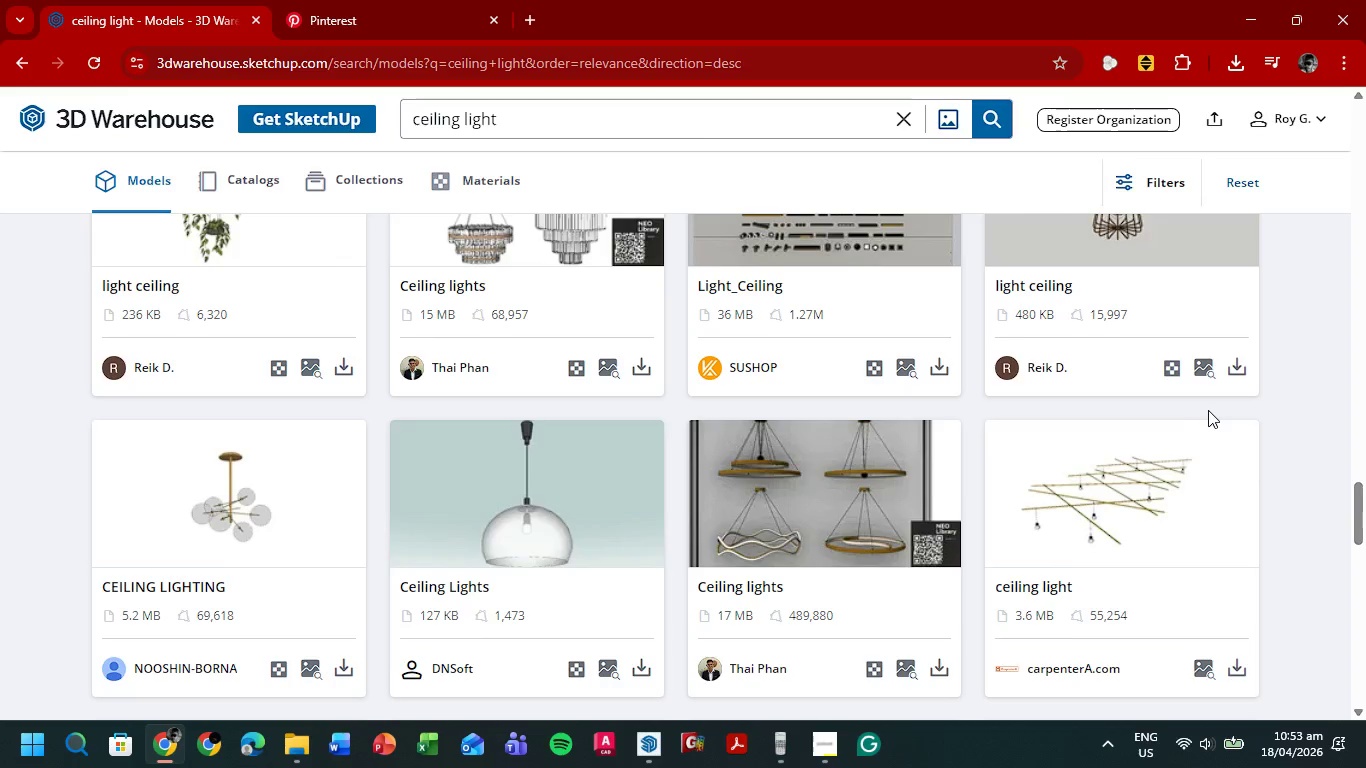 
scroll: coordinate [1163, 444], scroll_direction: down, amount: 12.0
 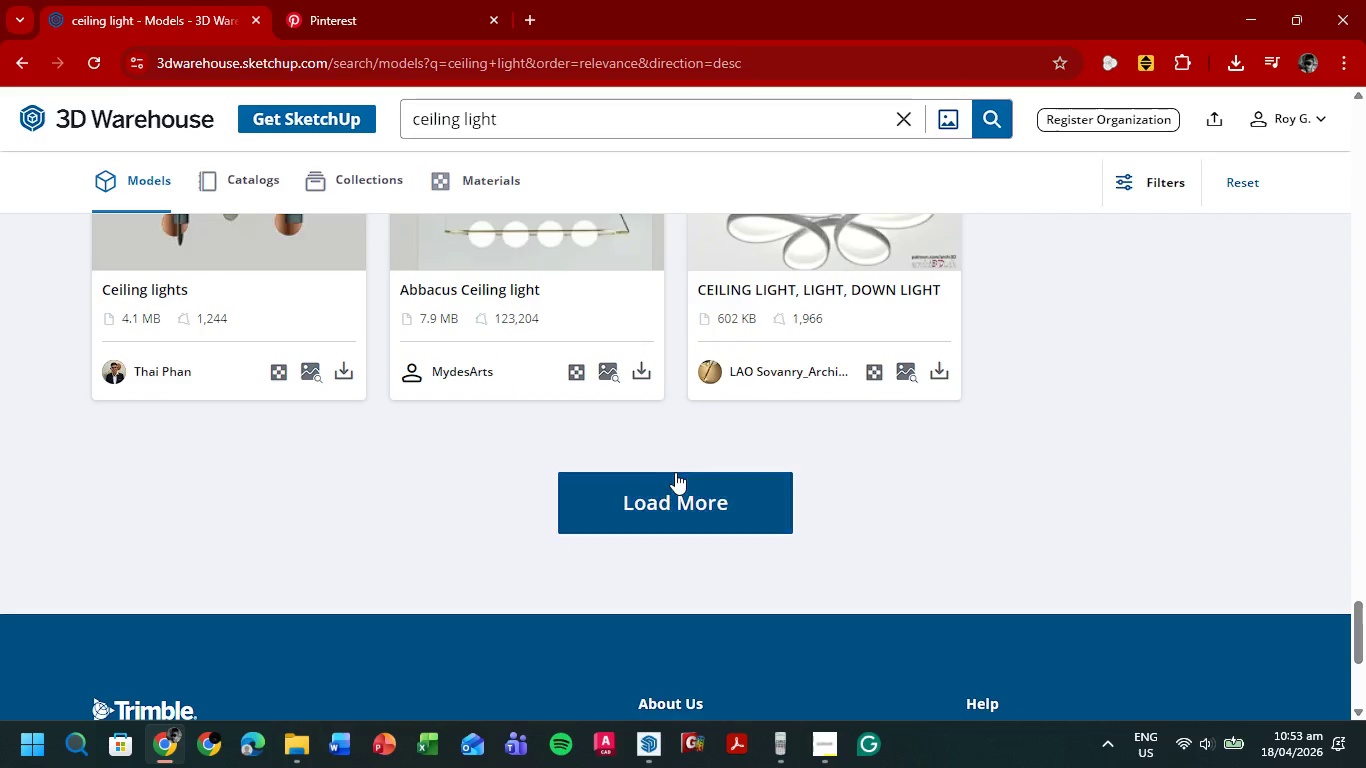 
left_click([675, 472])
 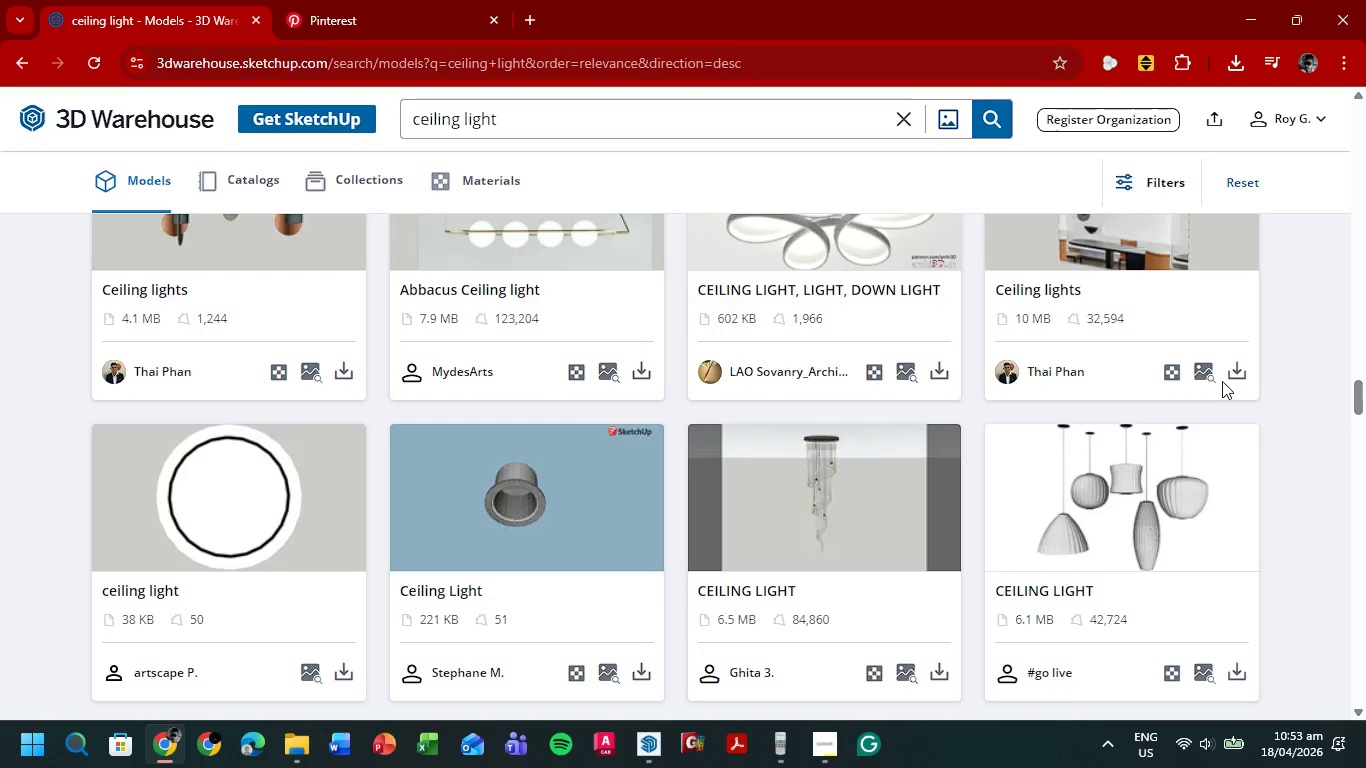 
scroll: coordinate [1299, 363], scroll_direction: down, amount: 16.0
 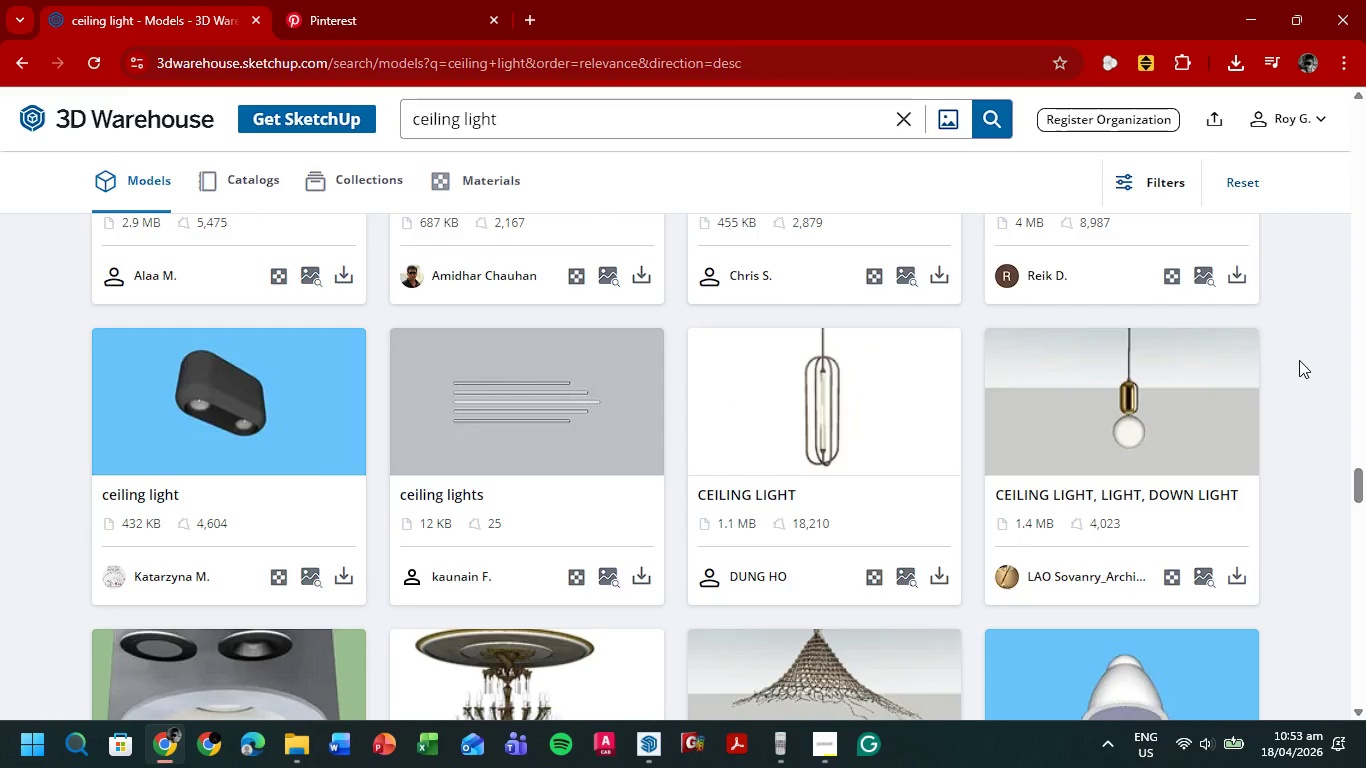 
scroll: coordinate [1299, 359], scroll_direction: down, amount: 14.0
 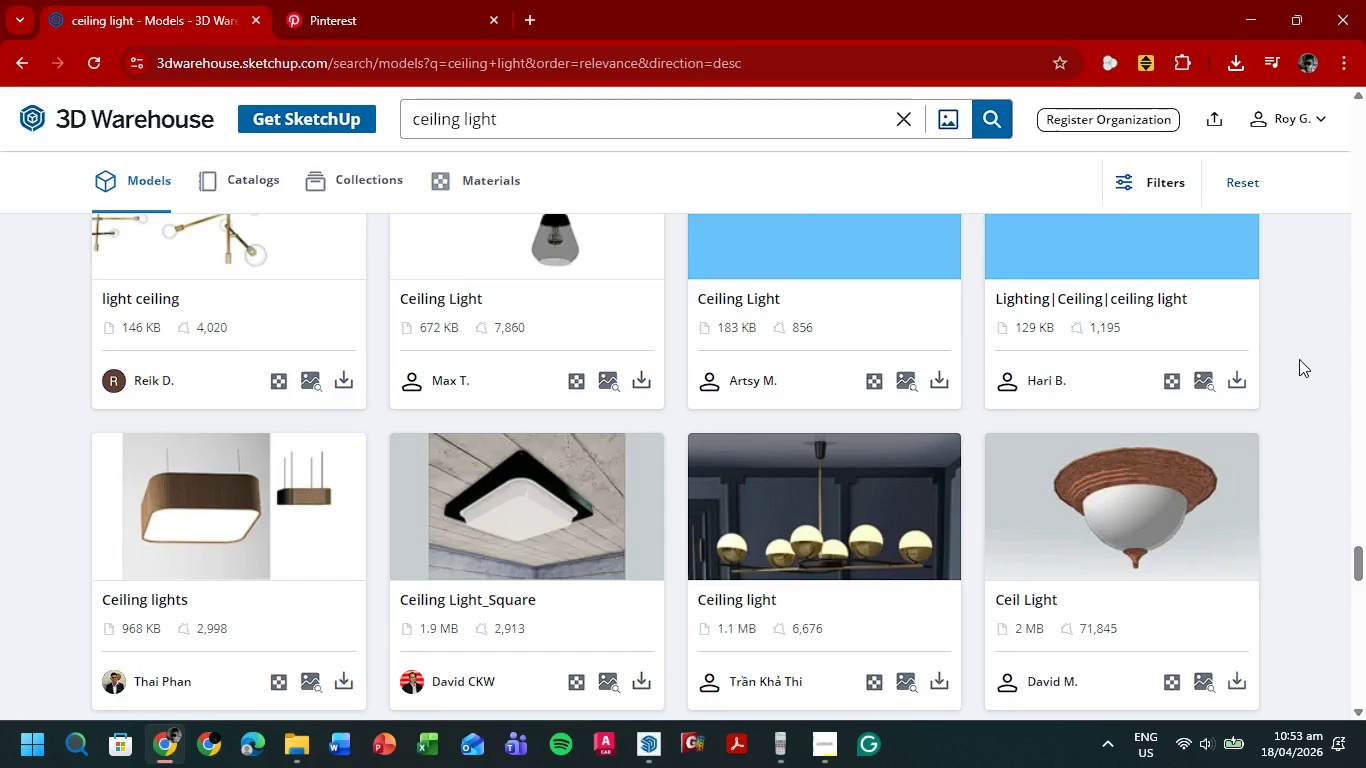 
scroll: coordinate [1299, 359], scroll_direction: down, amount: 2.0
 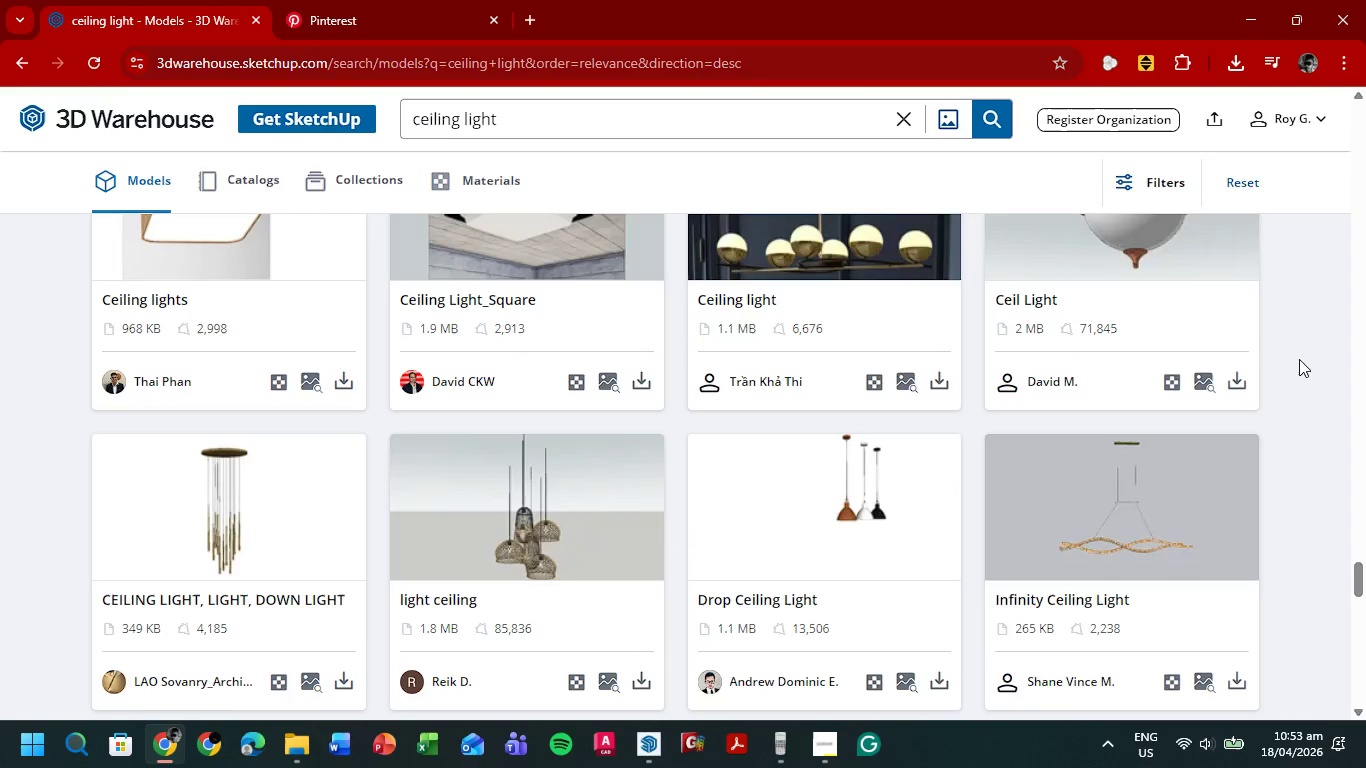 
wait(11.53)
 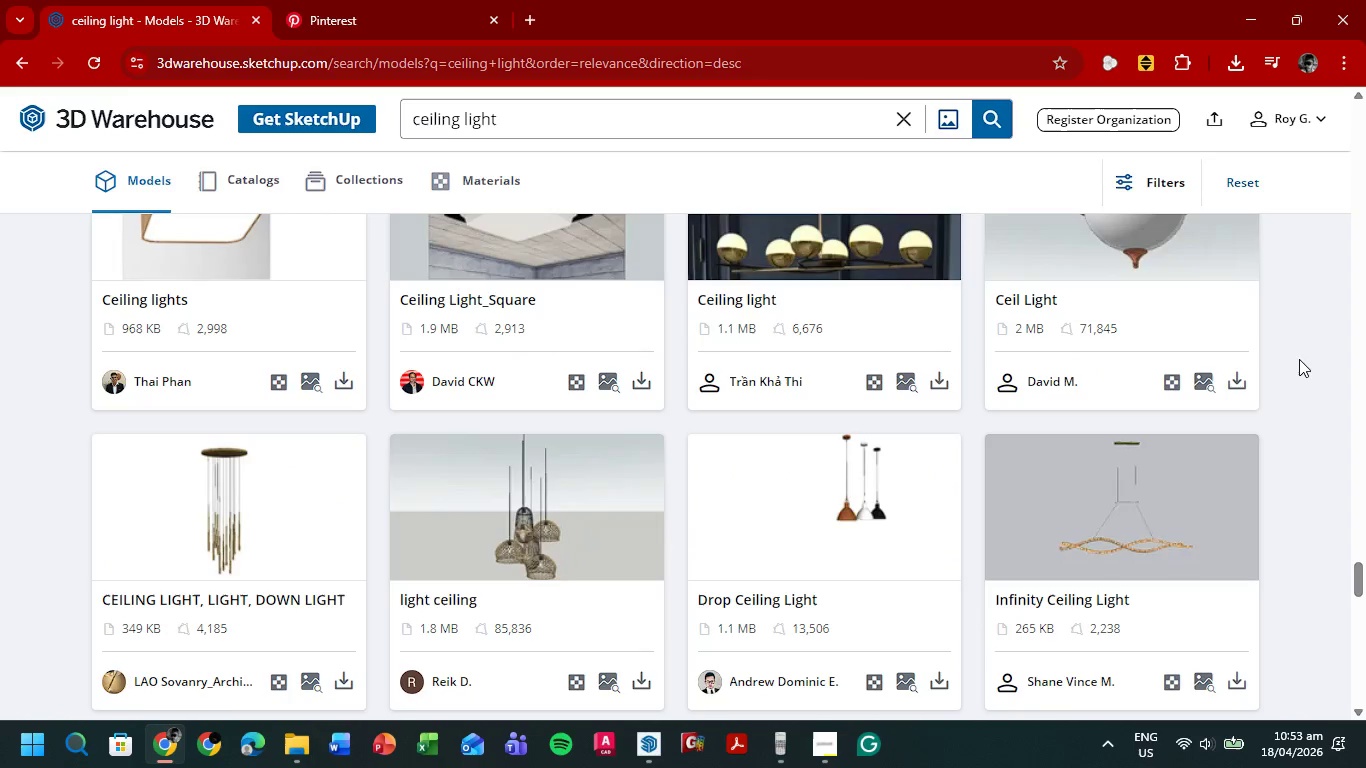 
scroll: coordinate [1299, 358], scroll_direction: down, amount: 4.0
 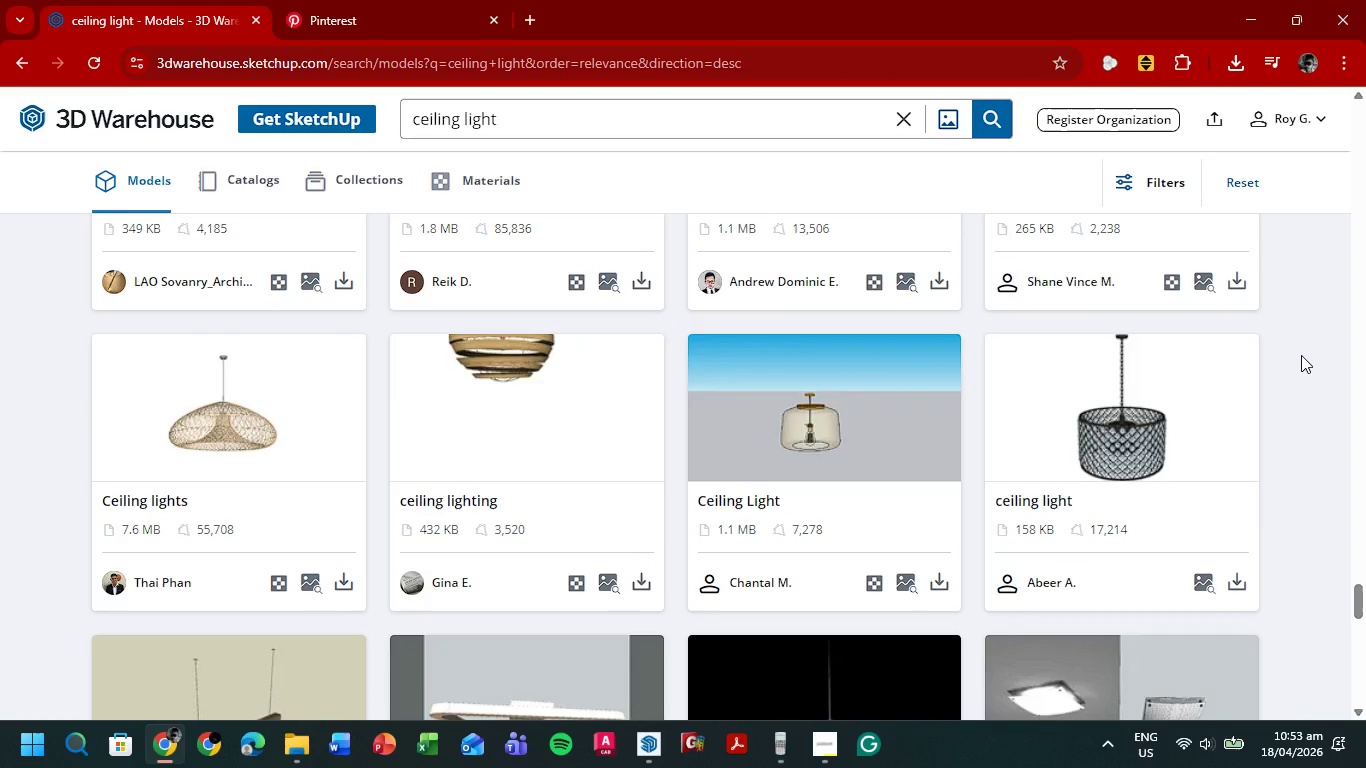 
wait(6.73)
 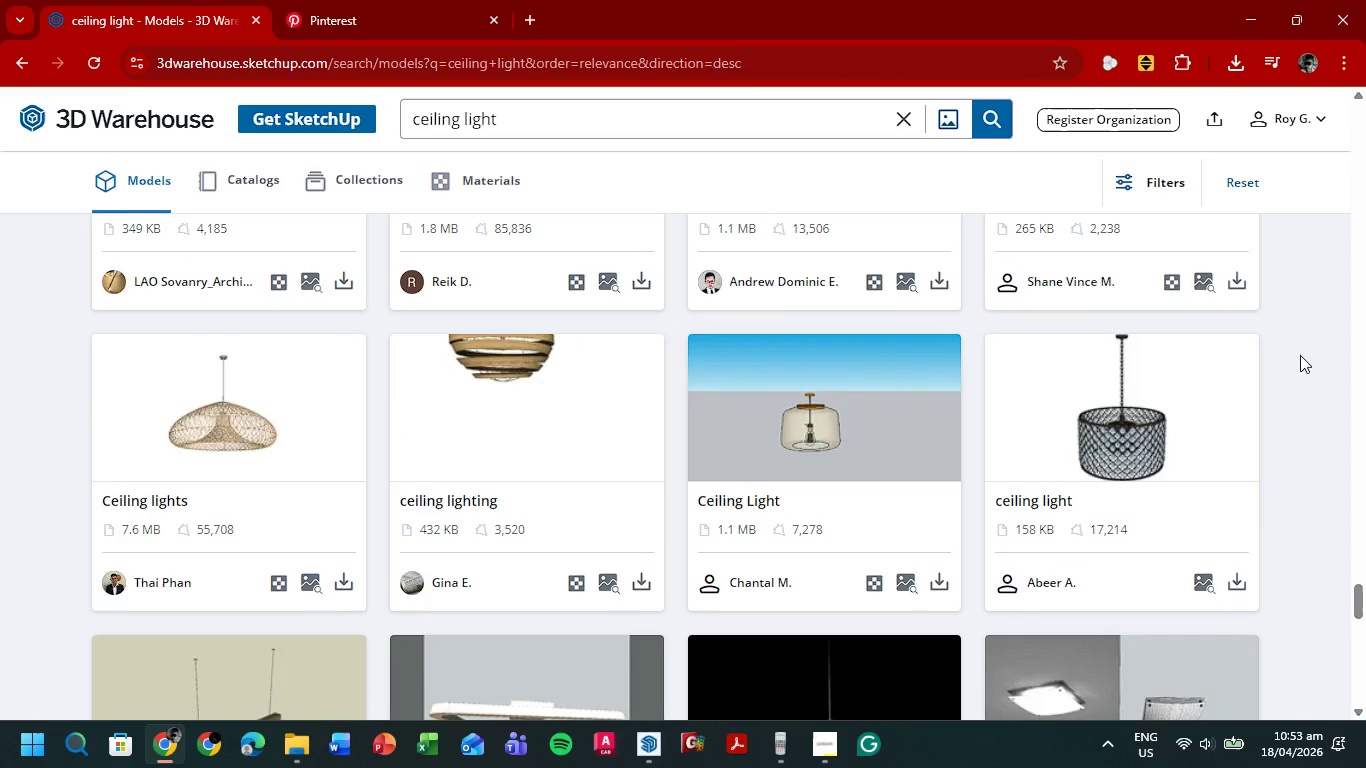 
scroll: coordinate [1301, 338], scroll_direction: down, amount: 10.0
 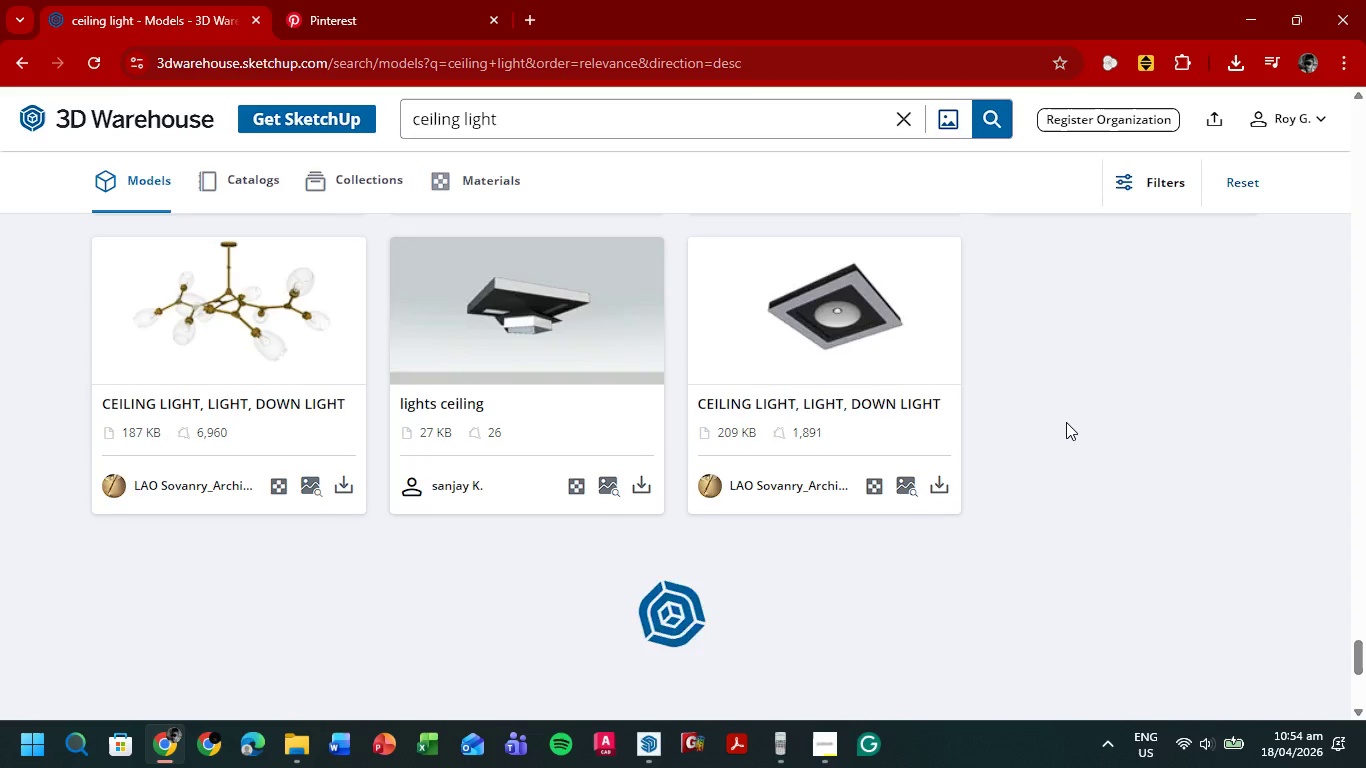 
mouse_move([1215, 329])
 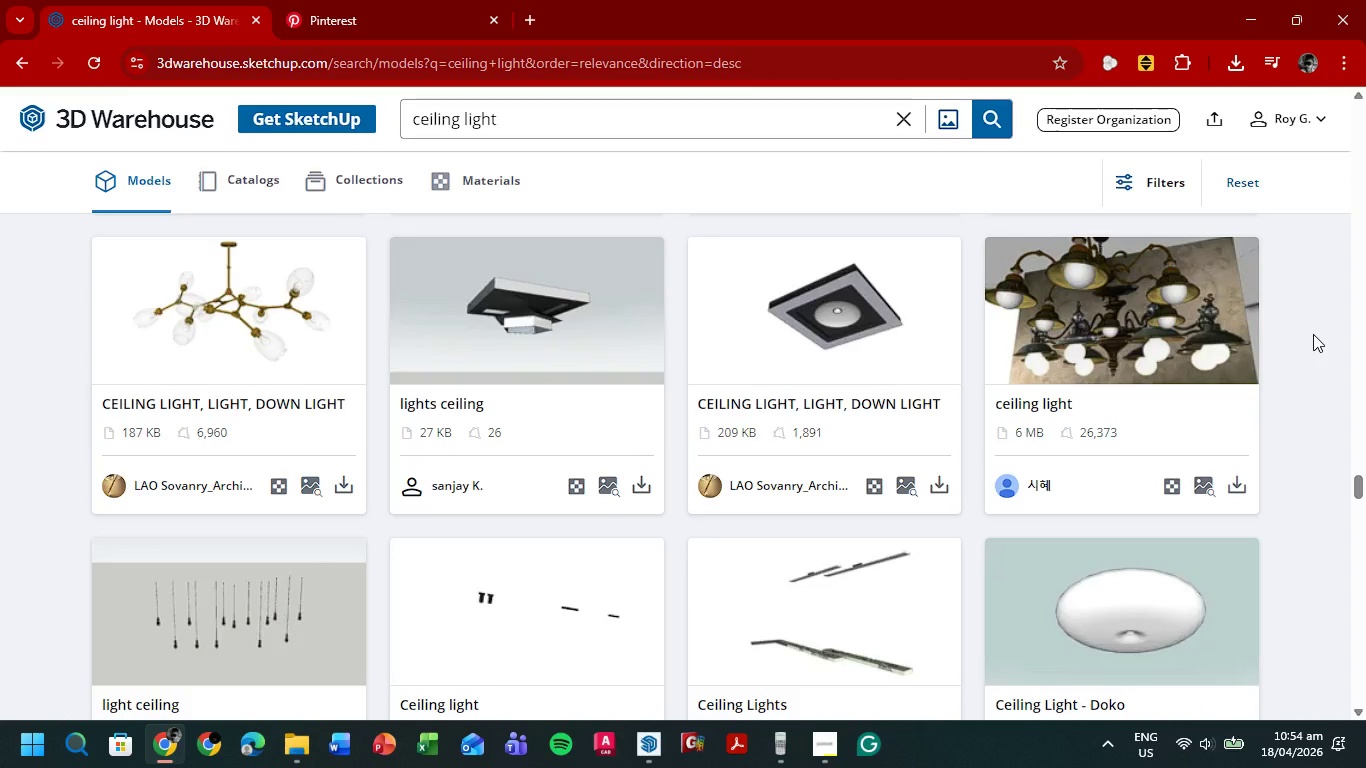 
scroll: coordinate [1304, 333], scroll_direction: down, amount: 5.0
 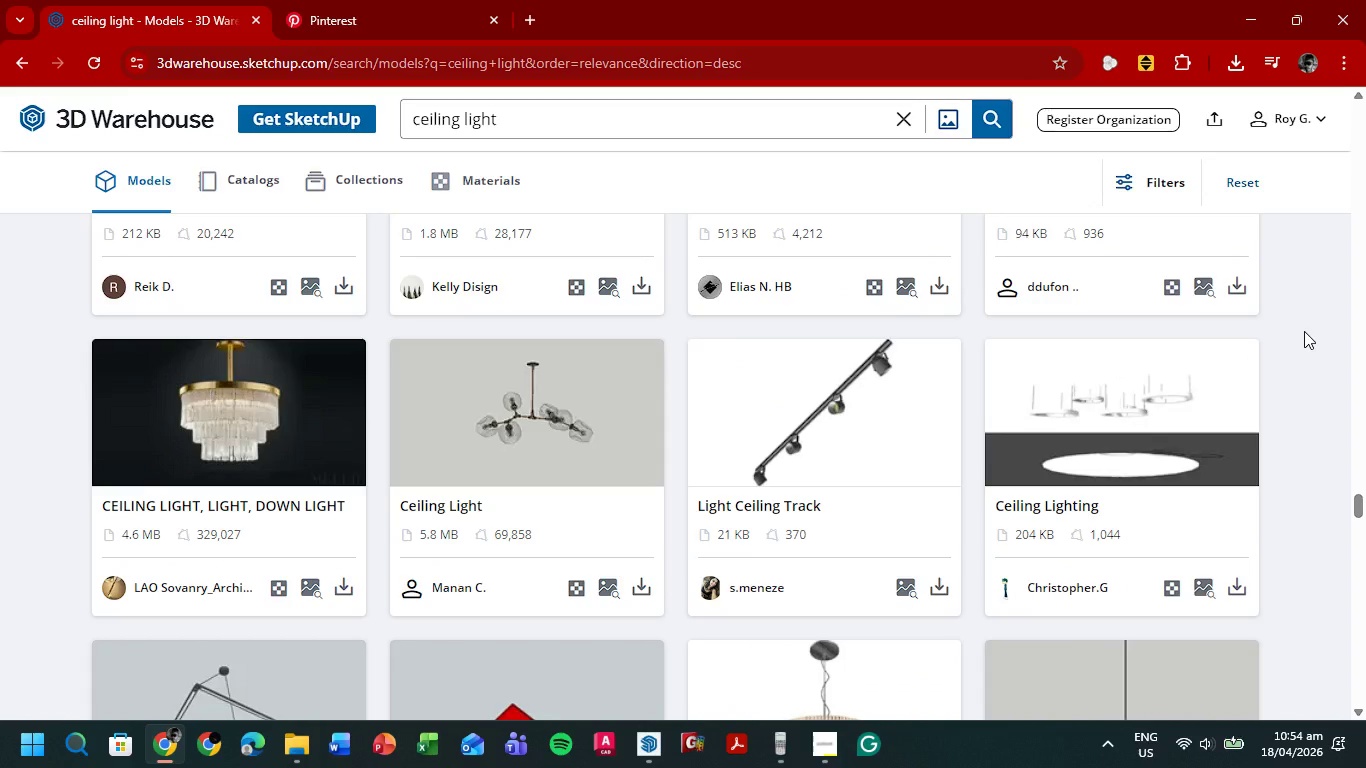 
scroll: coordinate [1324, 401], scroll_direction: up, amount: 104.0
 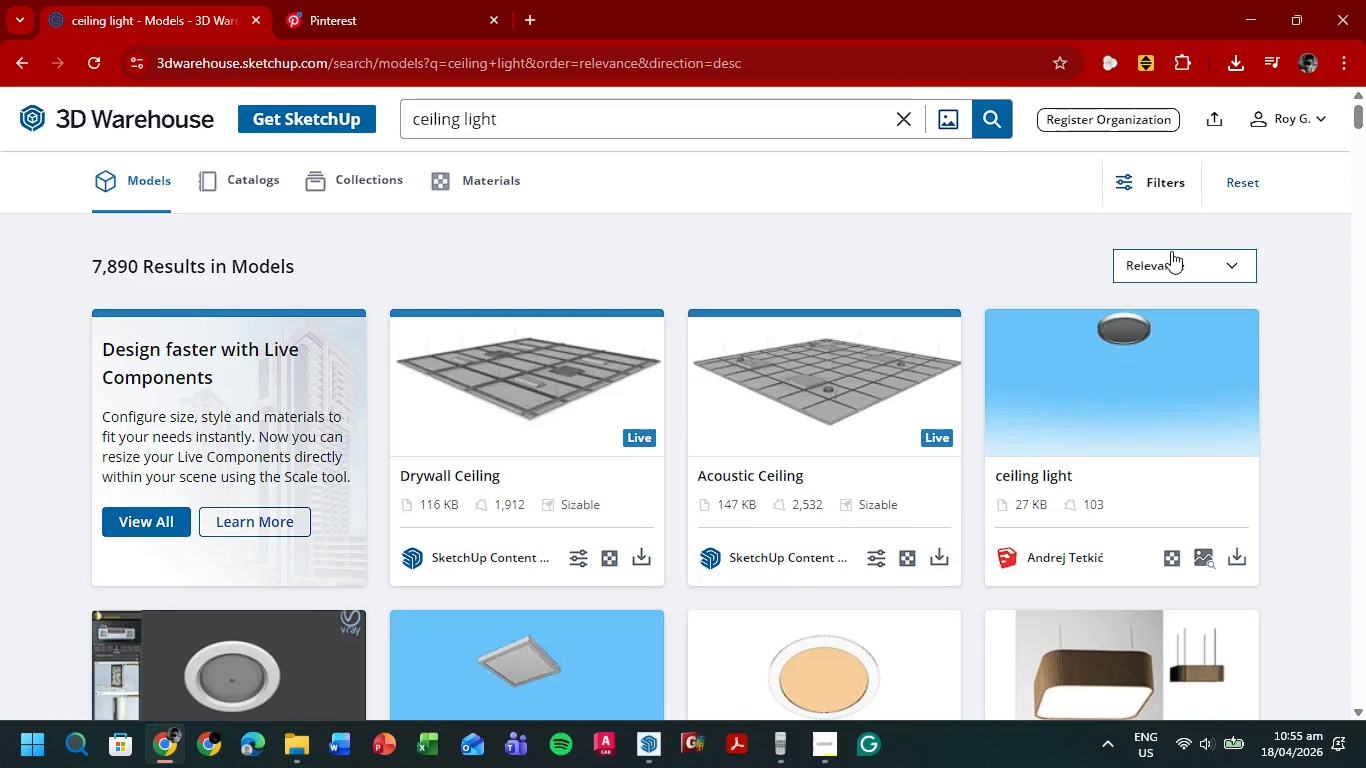 
wait(95.48)
 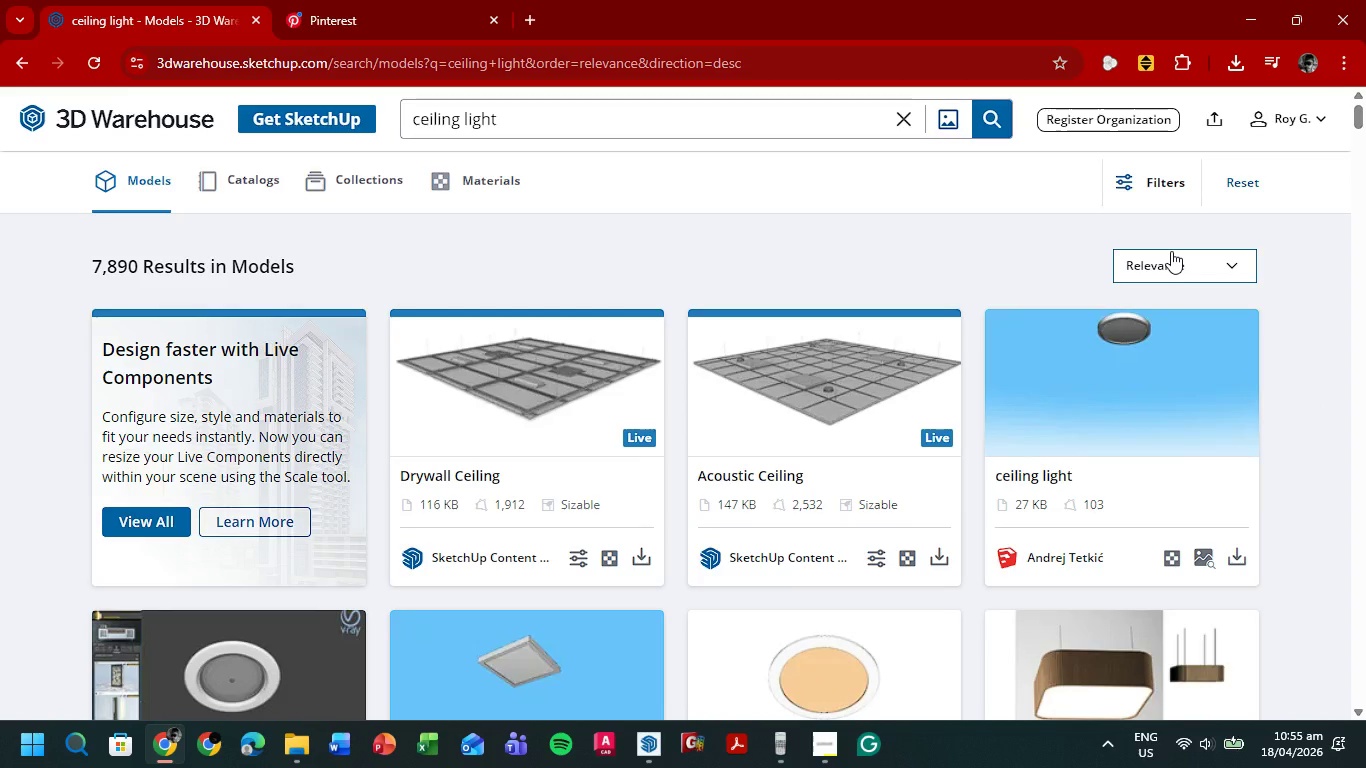 
scroll: coordinate [1270, 277], scroll_direction: down, amount: 8.0
 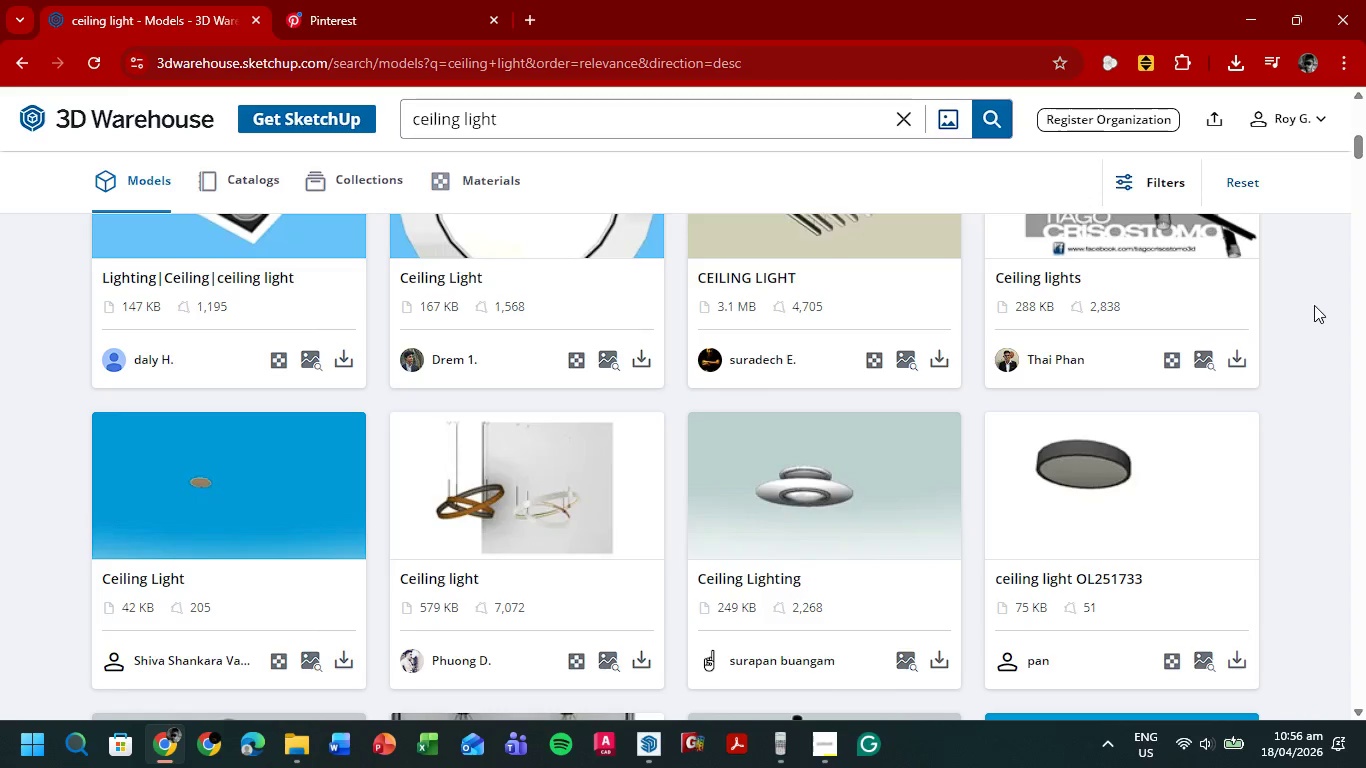 
scroll: coordinate [1280, 386], scroll_direction: up, amount: 10.0
 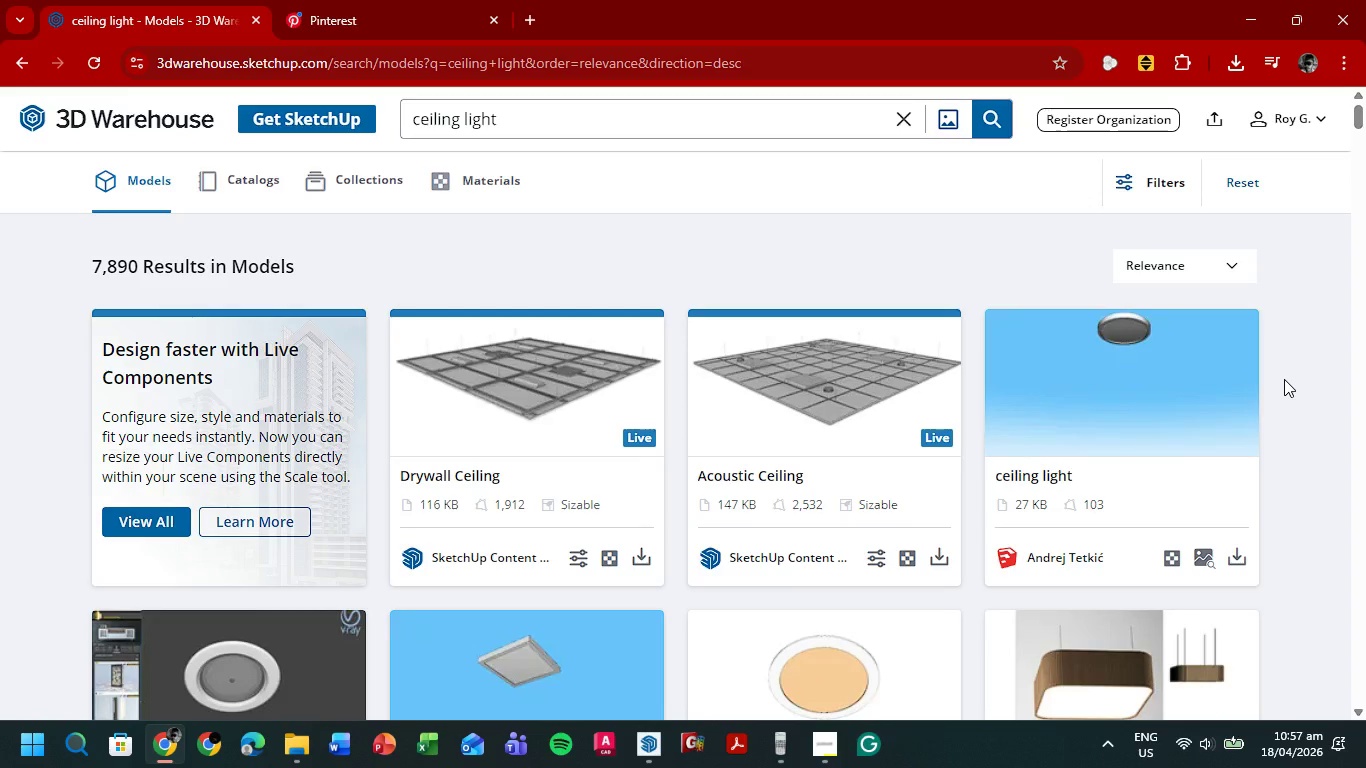 
wait(85.8)
 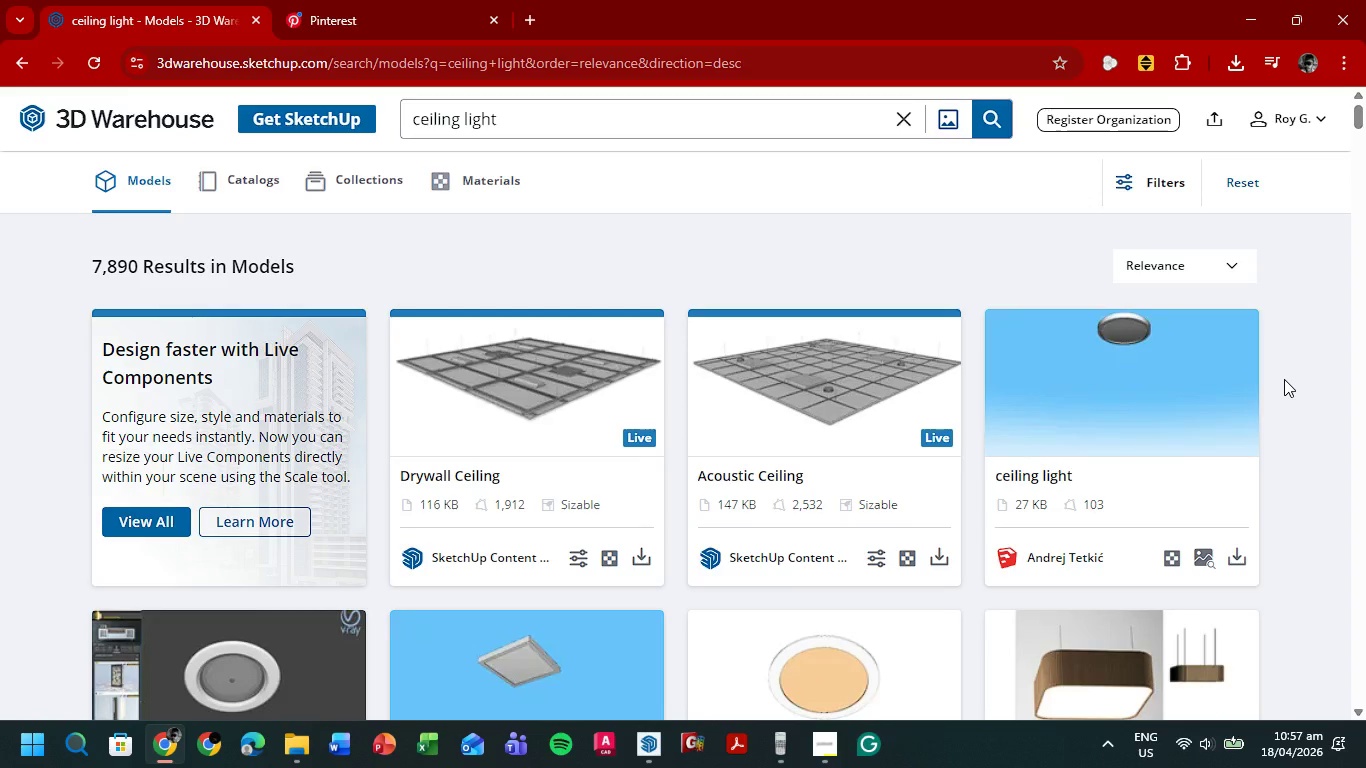 
scroll: coordinate [1271, 375], scroll_direction: down, amount: 11.0
 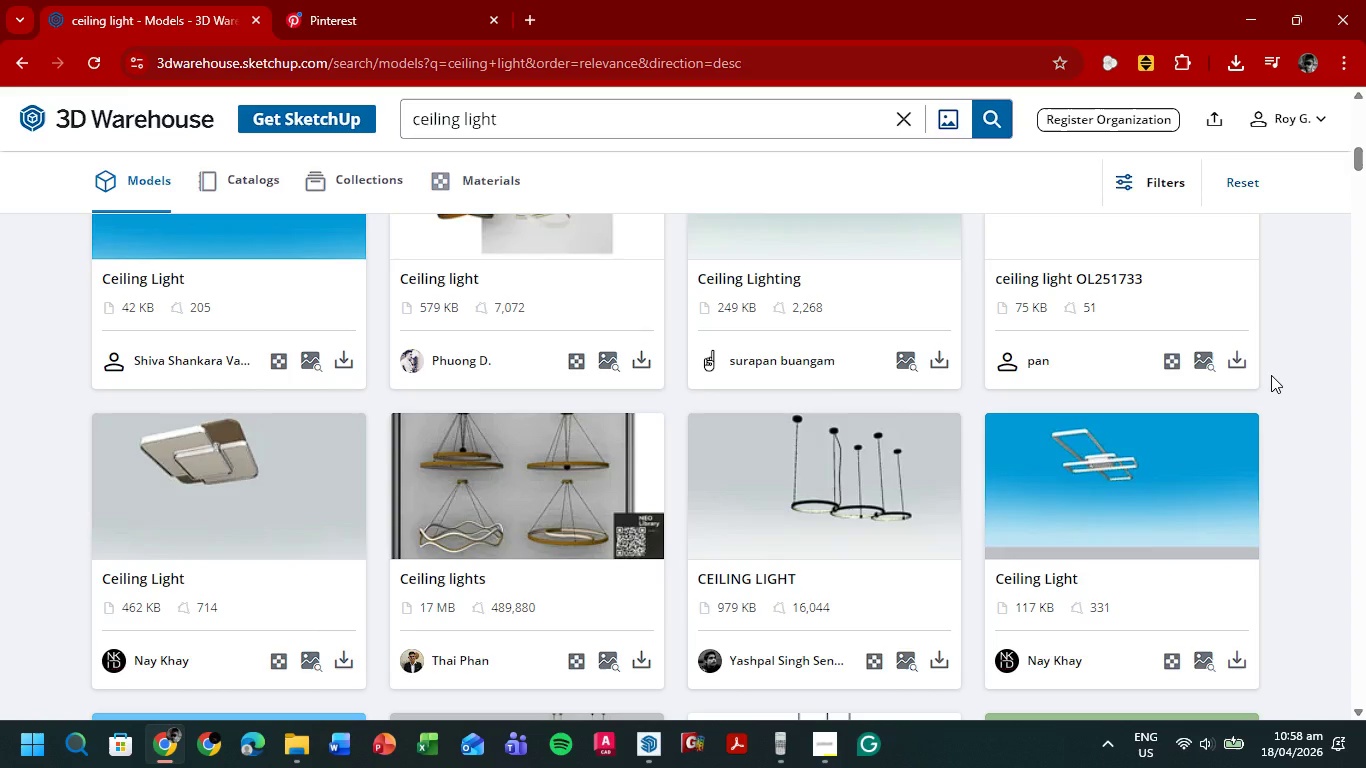 
wait(82.3)
 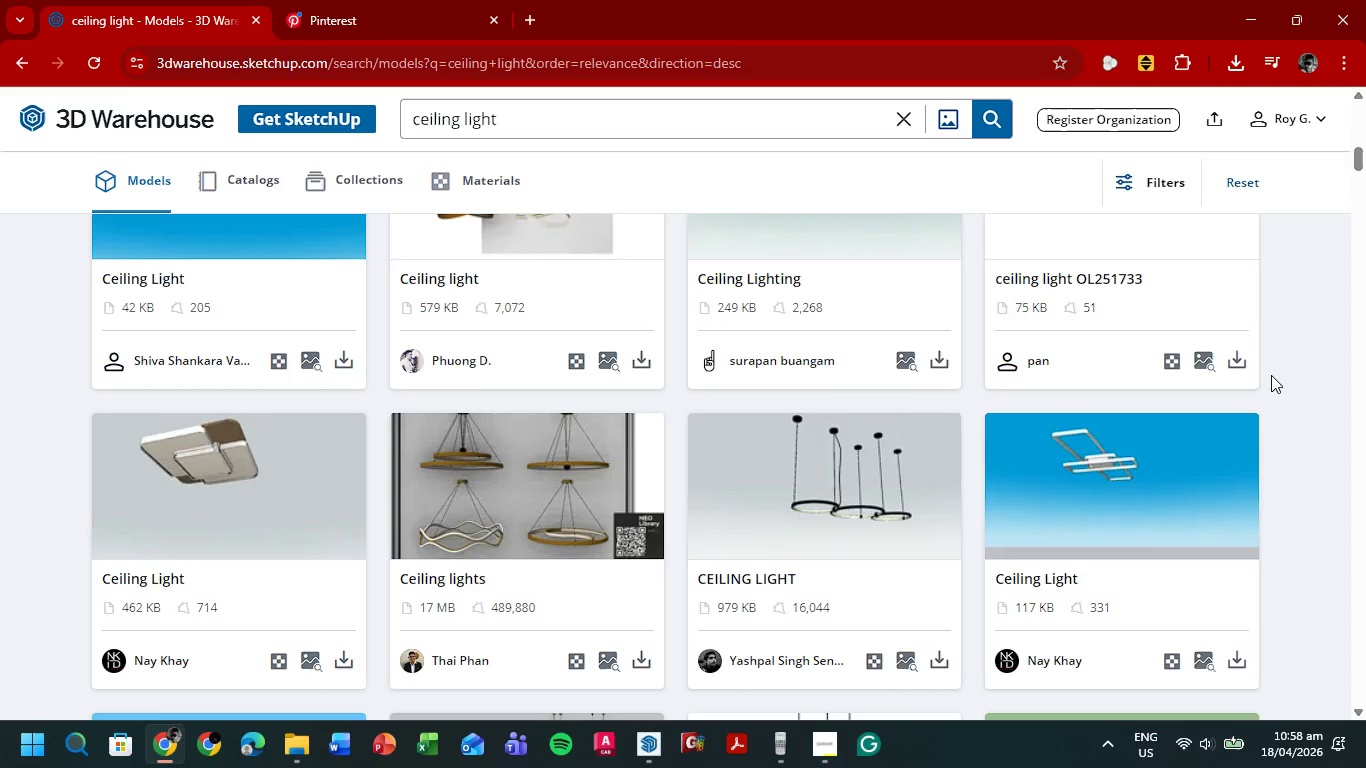 
scroll: coordinate [722, 356], scroll_direction: down, amount: 6.0
 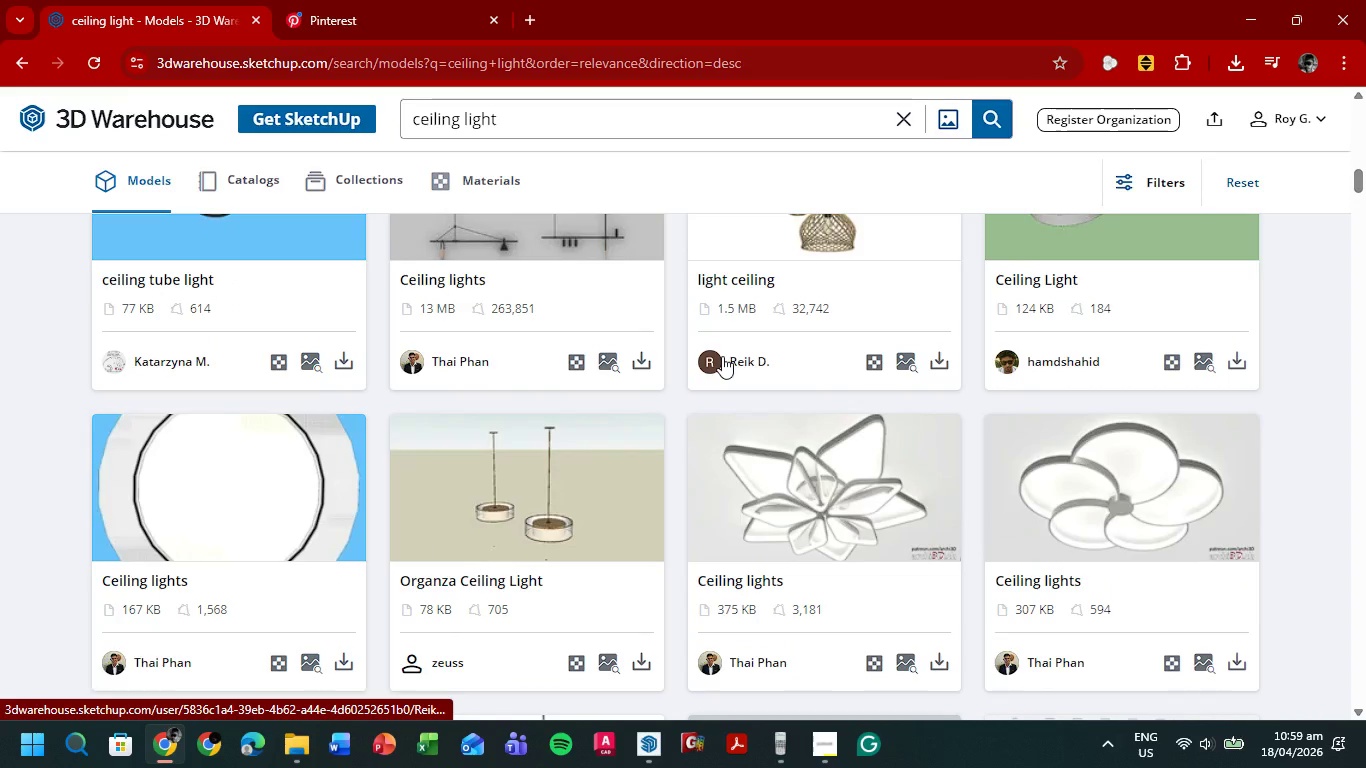 
scroll: coordinate [722, 356], scroll_direction: up, amount: 3.0
 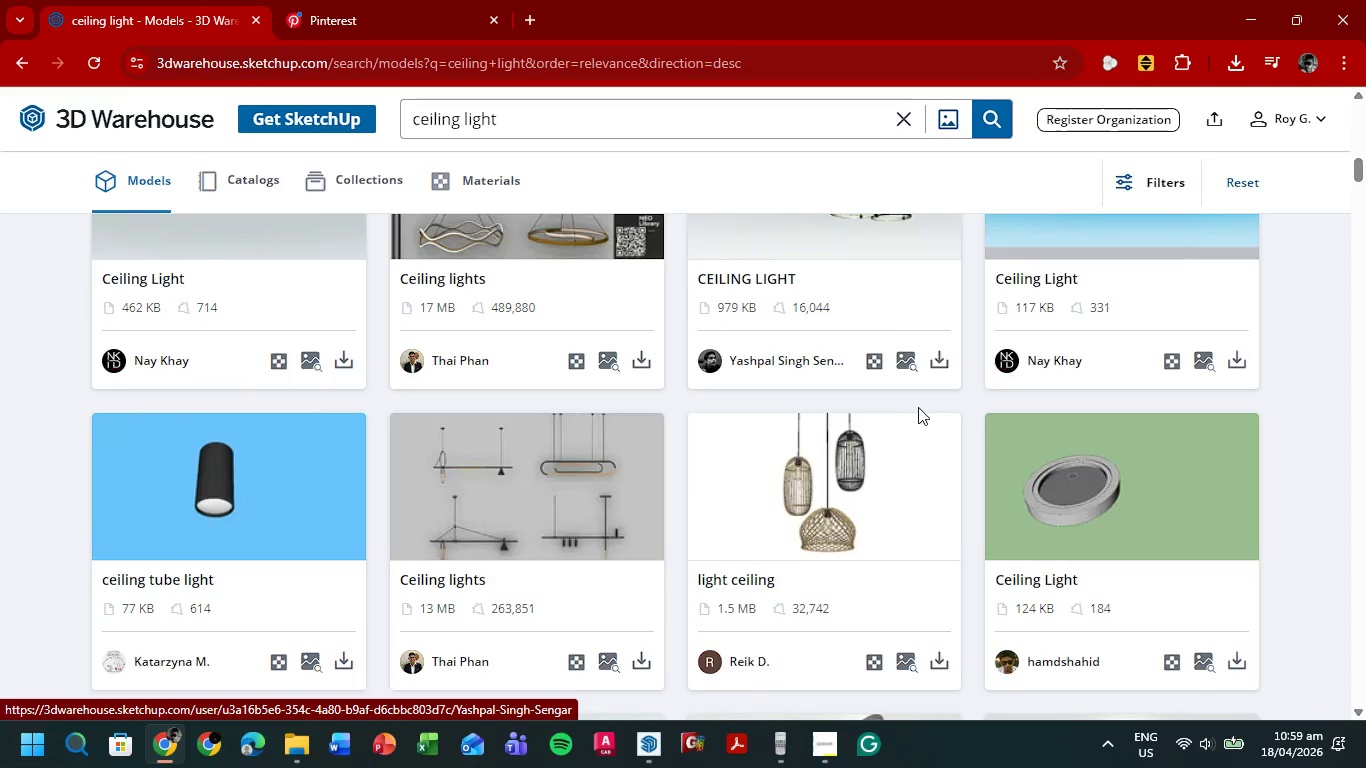 
scroll: coordinate [916, 406], scroll_direction: down, amount: 26.0
 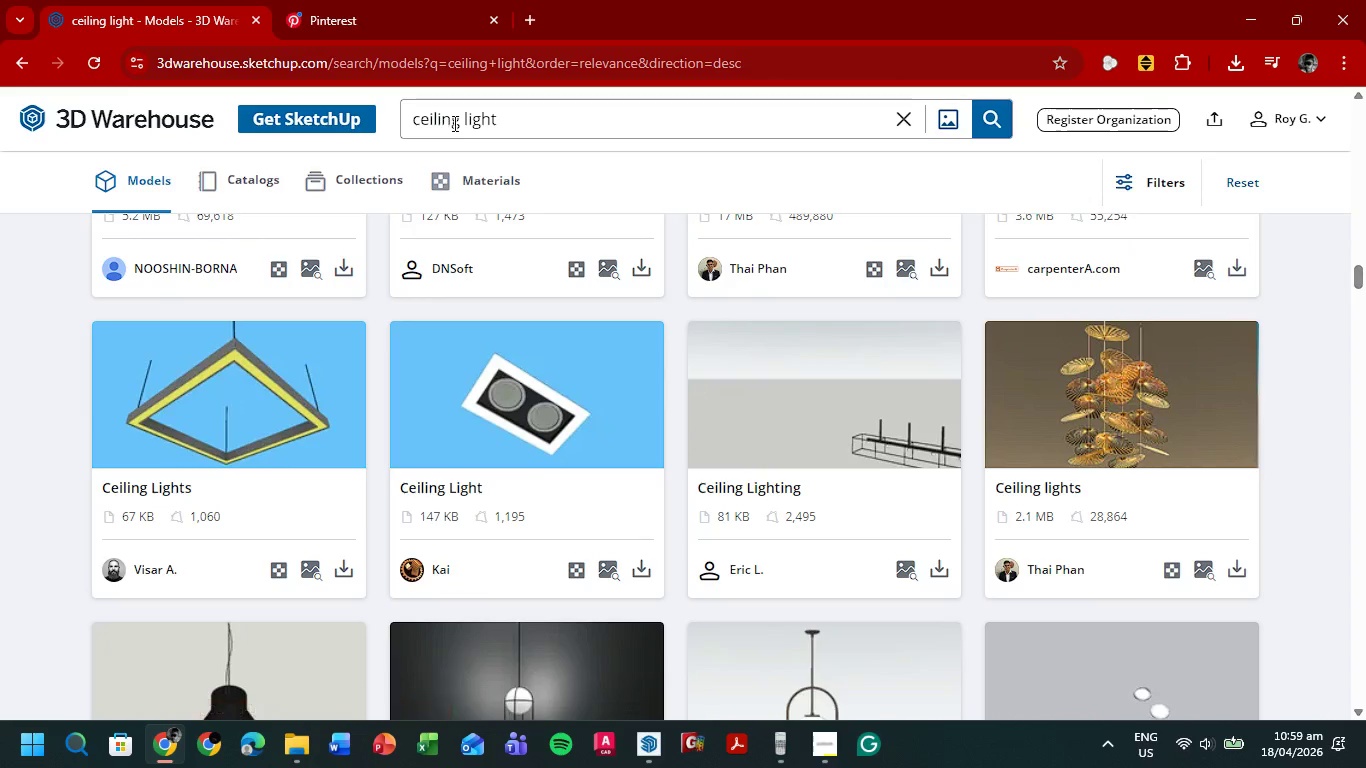 
left_click_drag(start_coordinate=[457, 119], to_coordinate=[380, 113])
 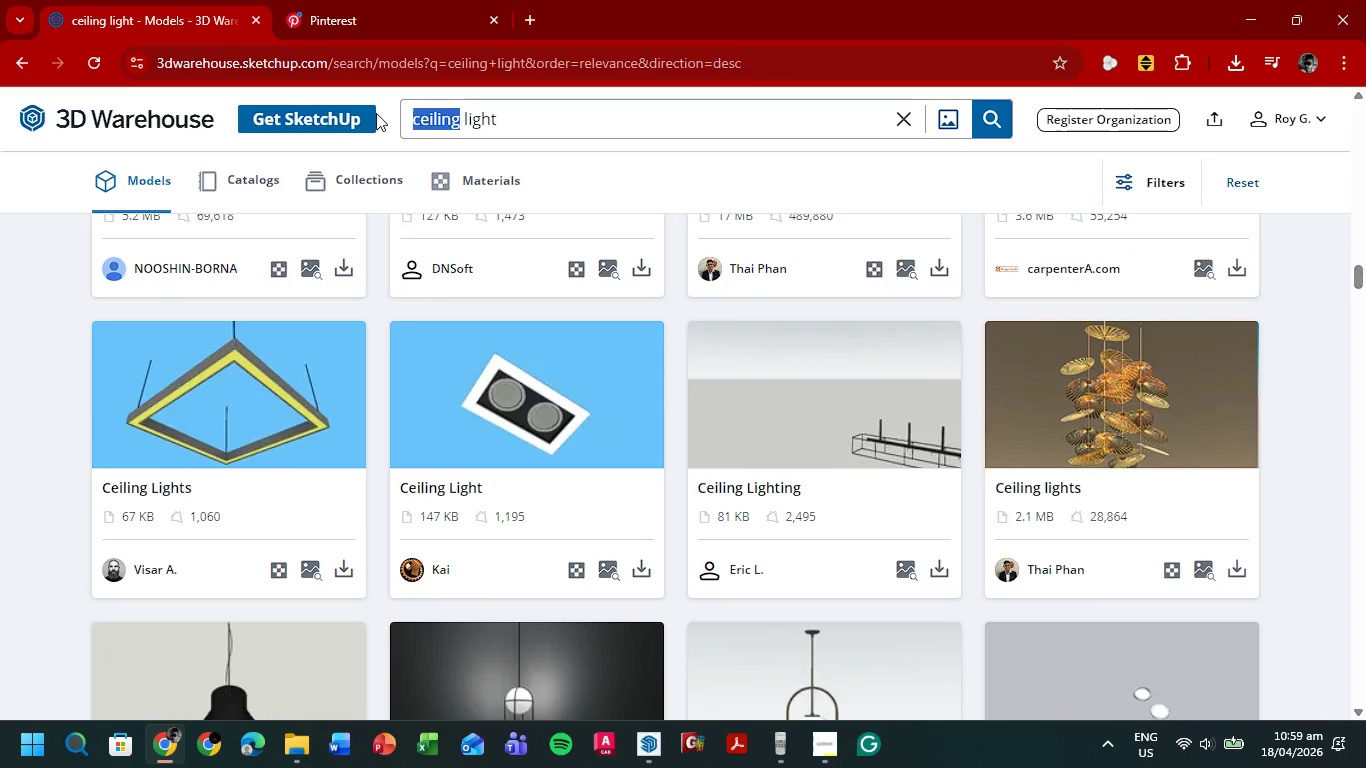 
type(hanging)
 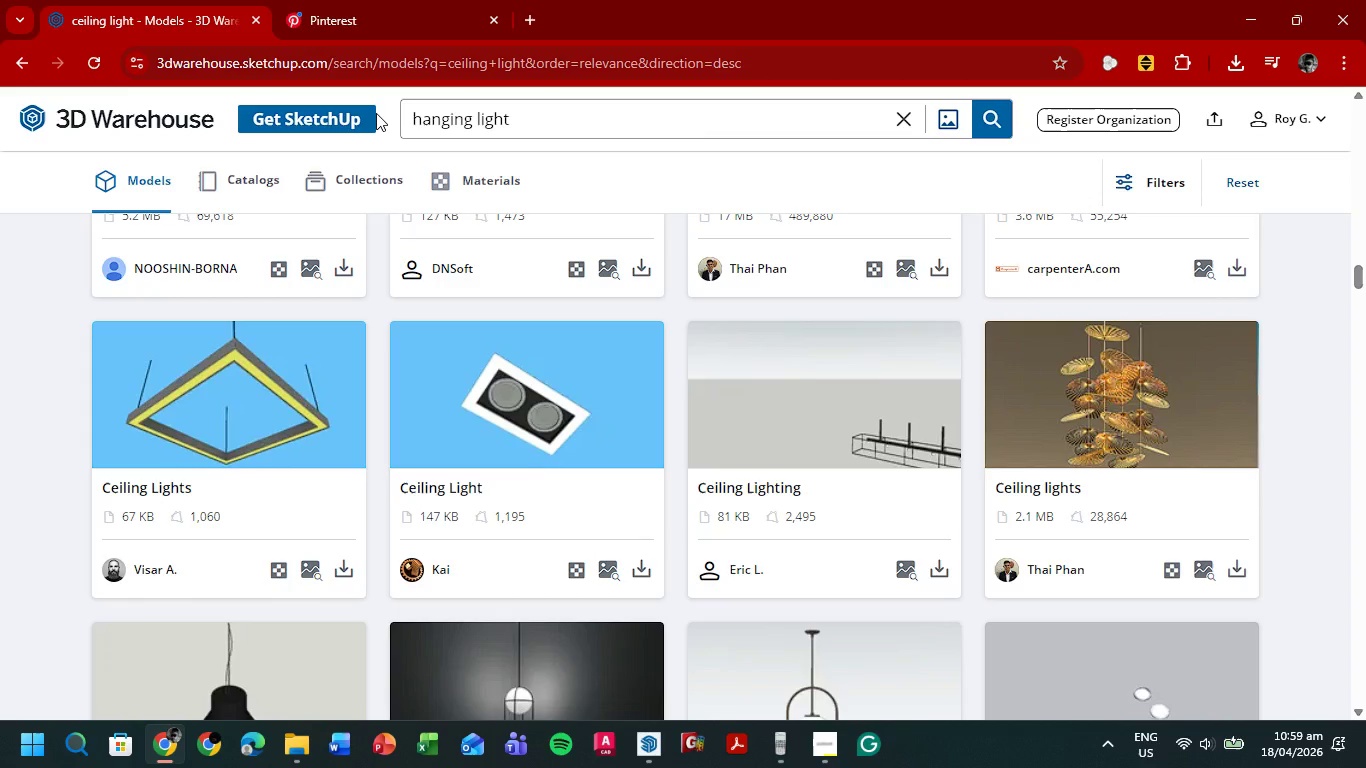 
key(Enter)
 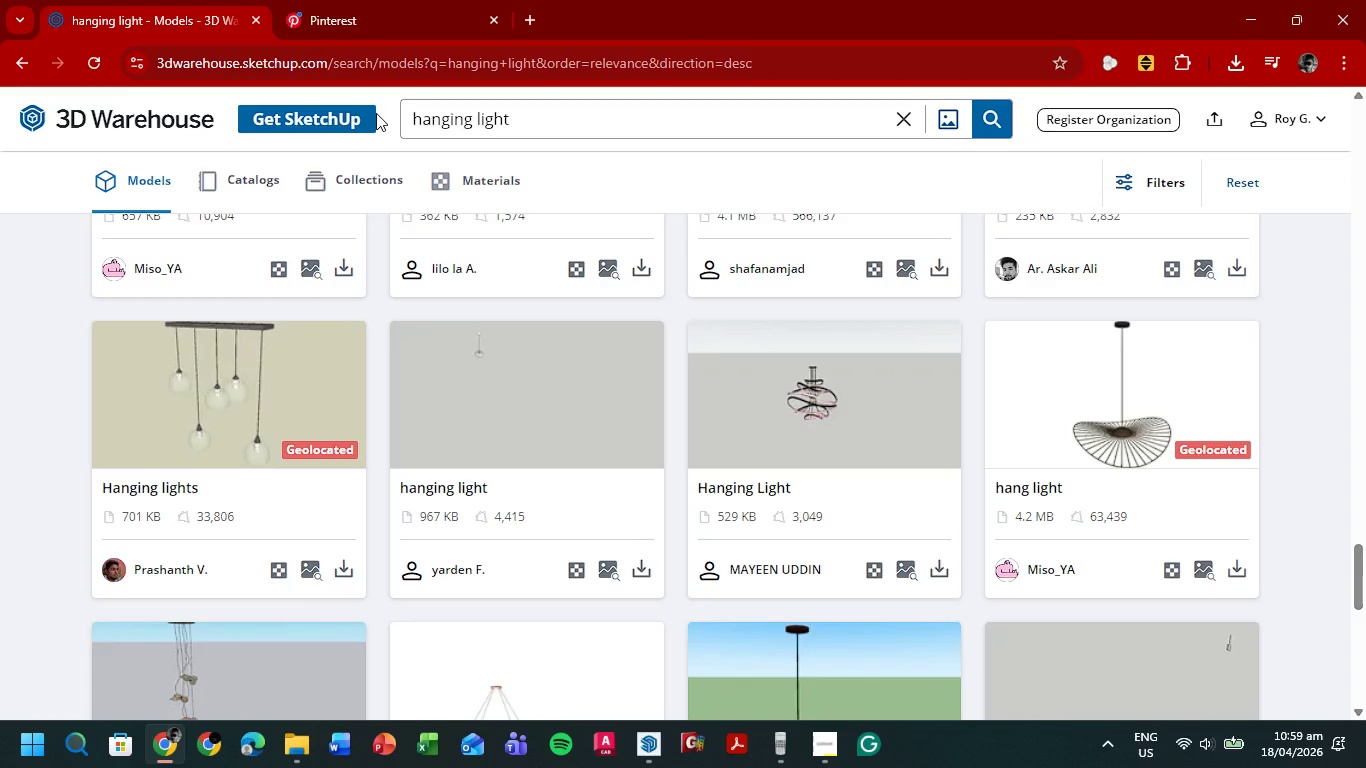 
wait(6.25)
 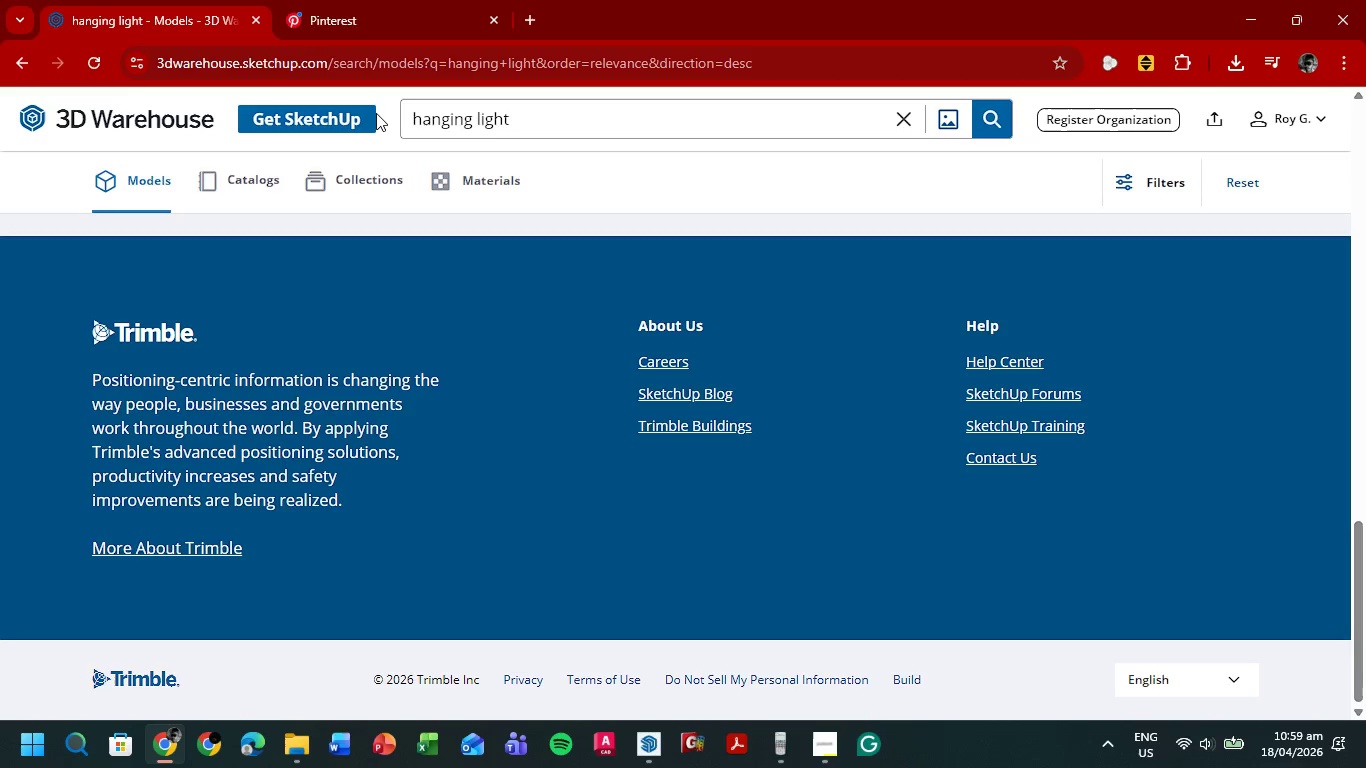 
scroll: coordinate [407, 411], scroll_direction: up, amount: 8.0
 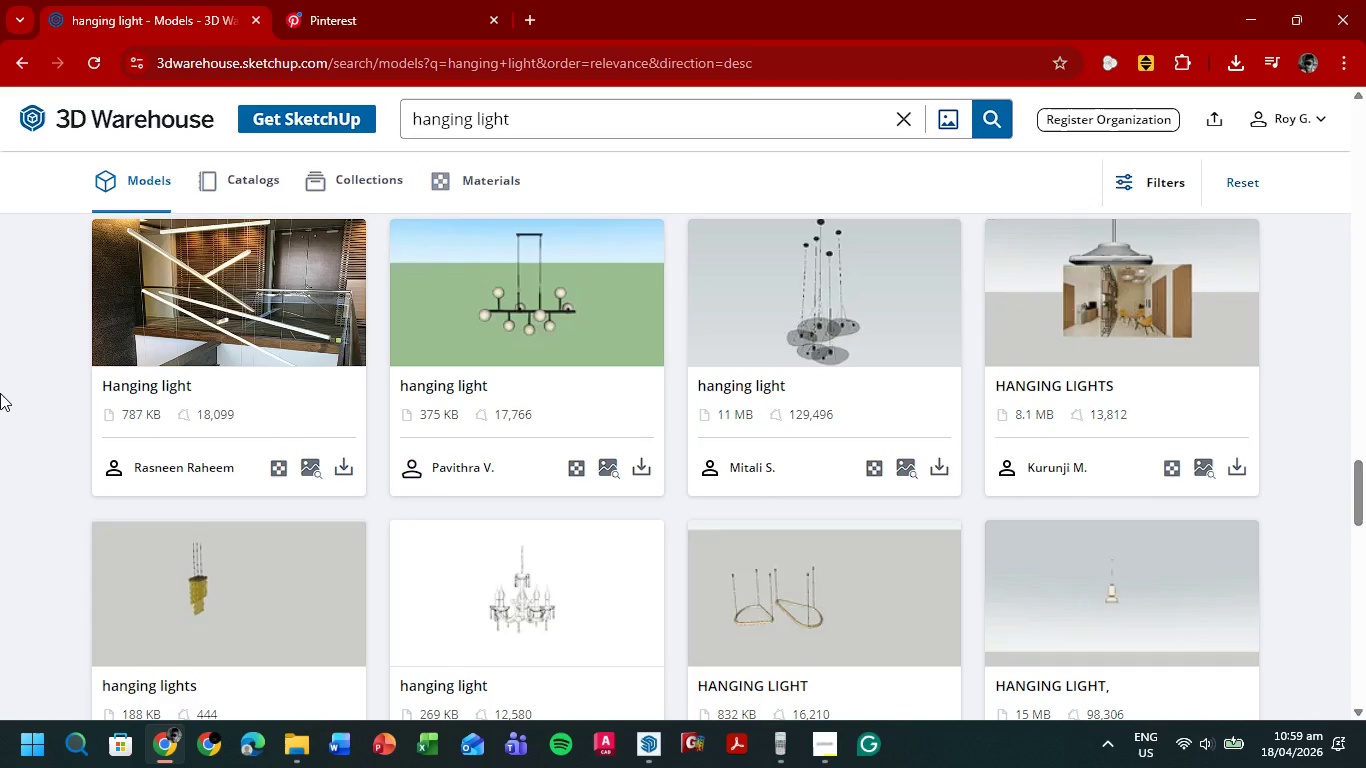 
wait(6.46)
 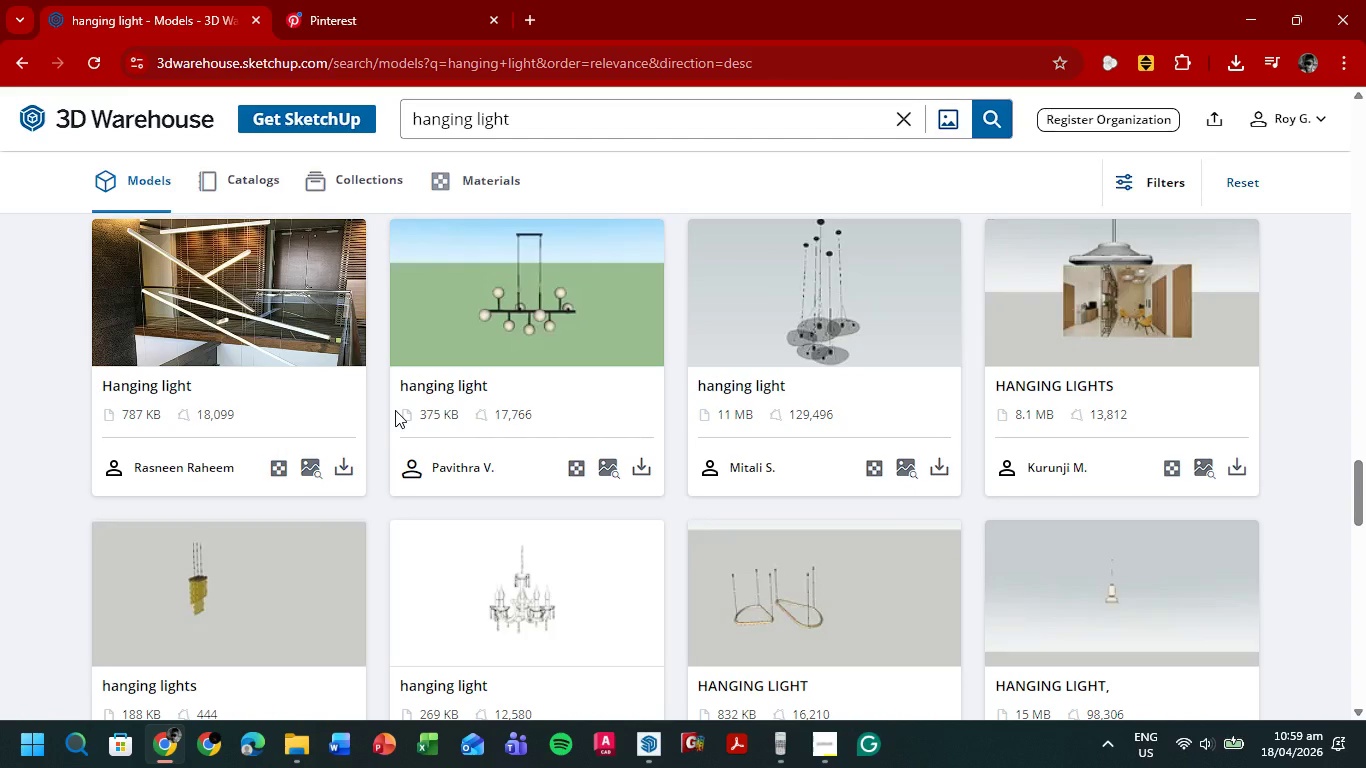 
scroll: coordinate [579, 383], scroll_direction: up, amount: 36.0
 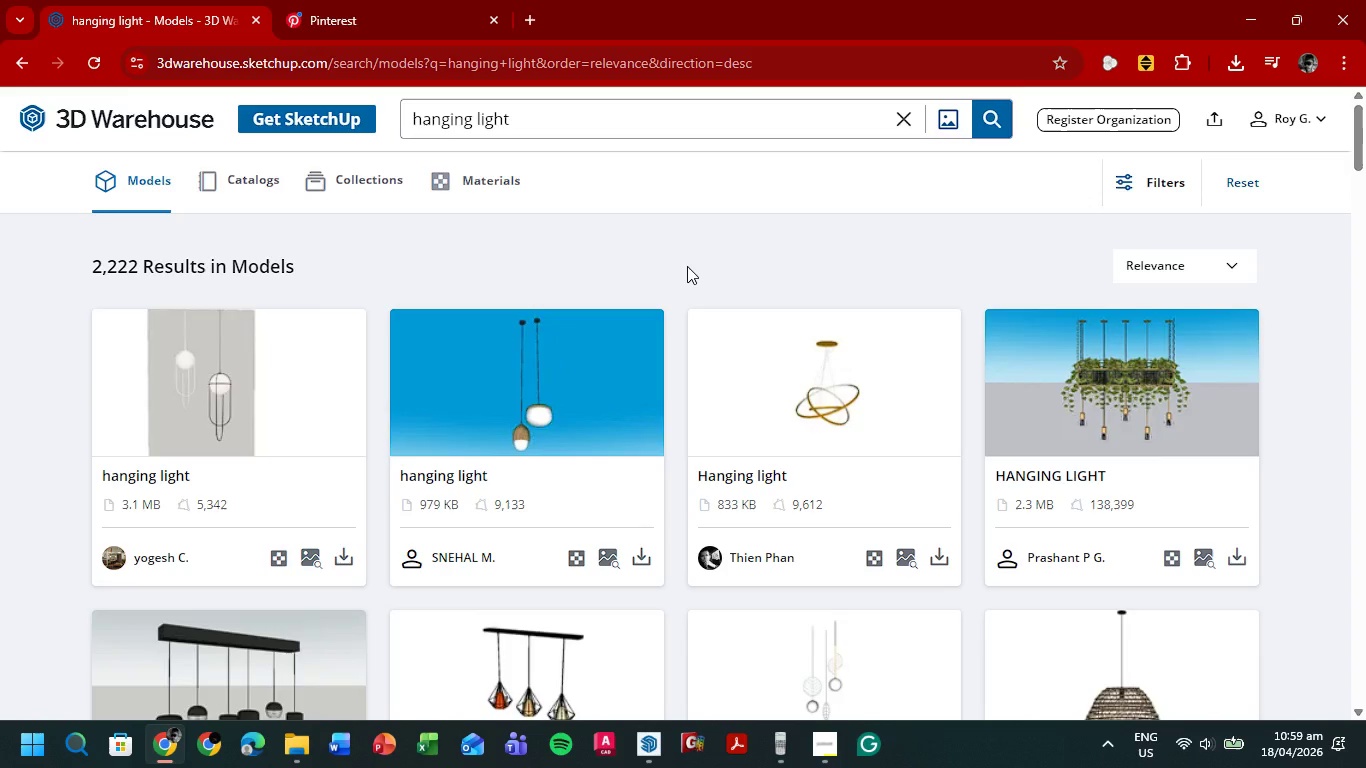 
left_click([1238, 67])
 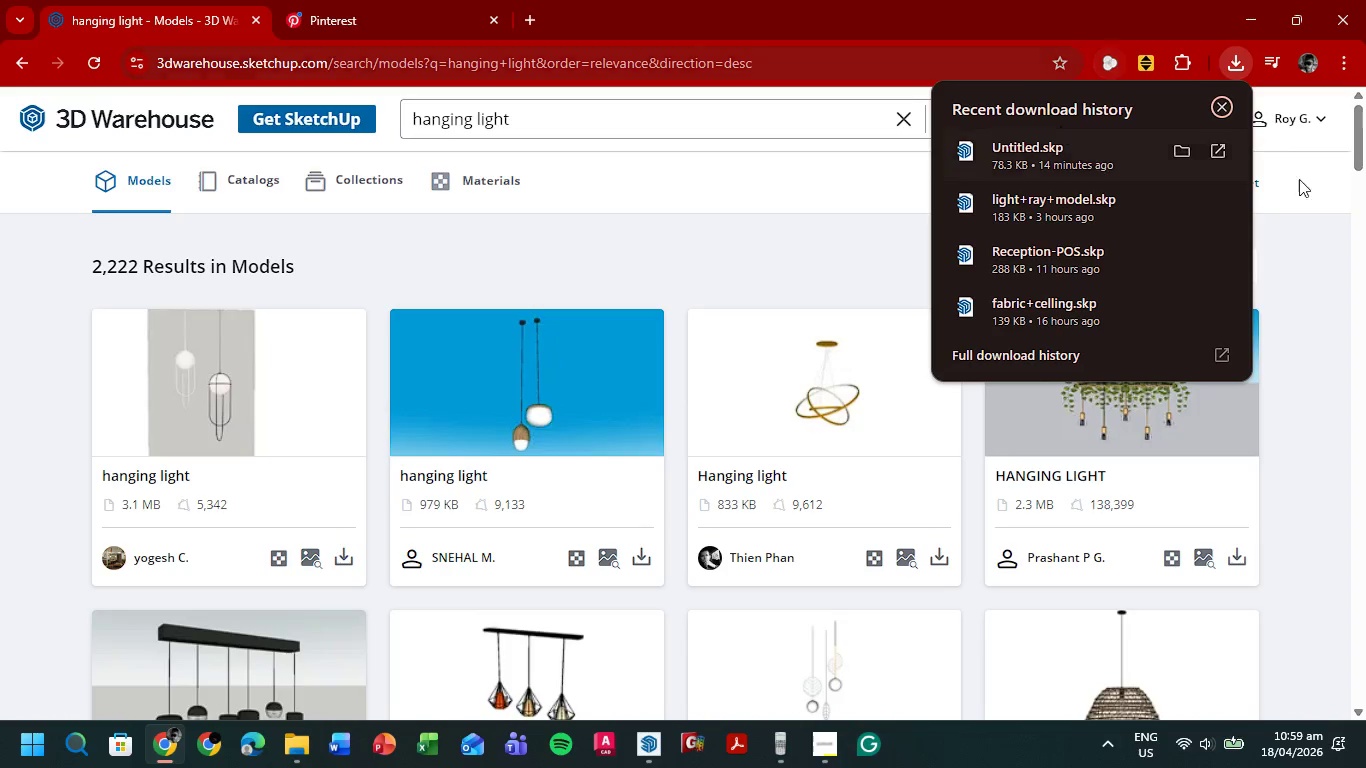 
left_click([1333, 288])
 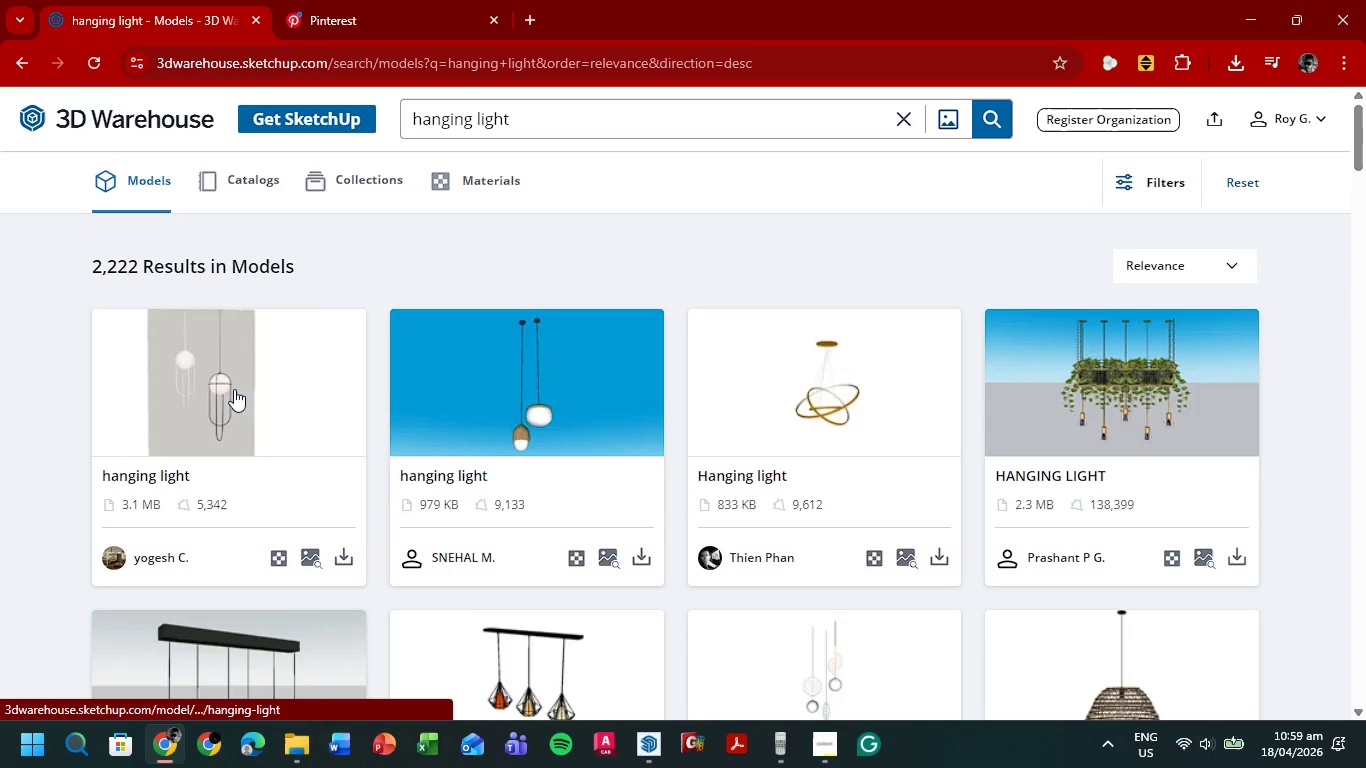 
scroll: coordinate [255, 382], scroll_direction: down, amount: 5.0
 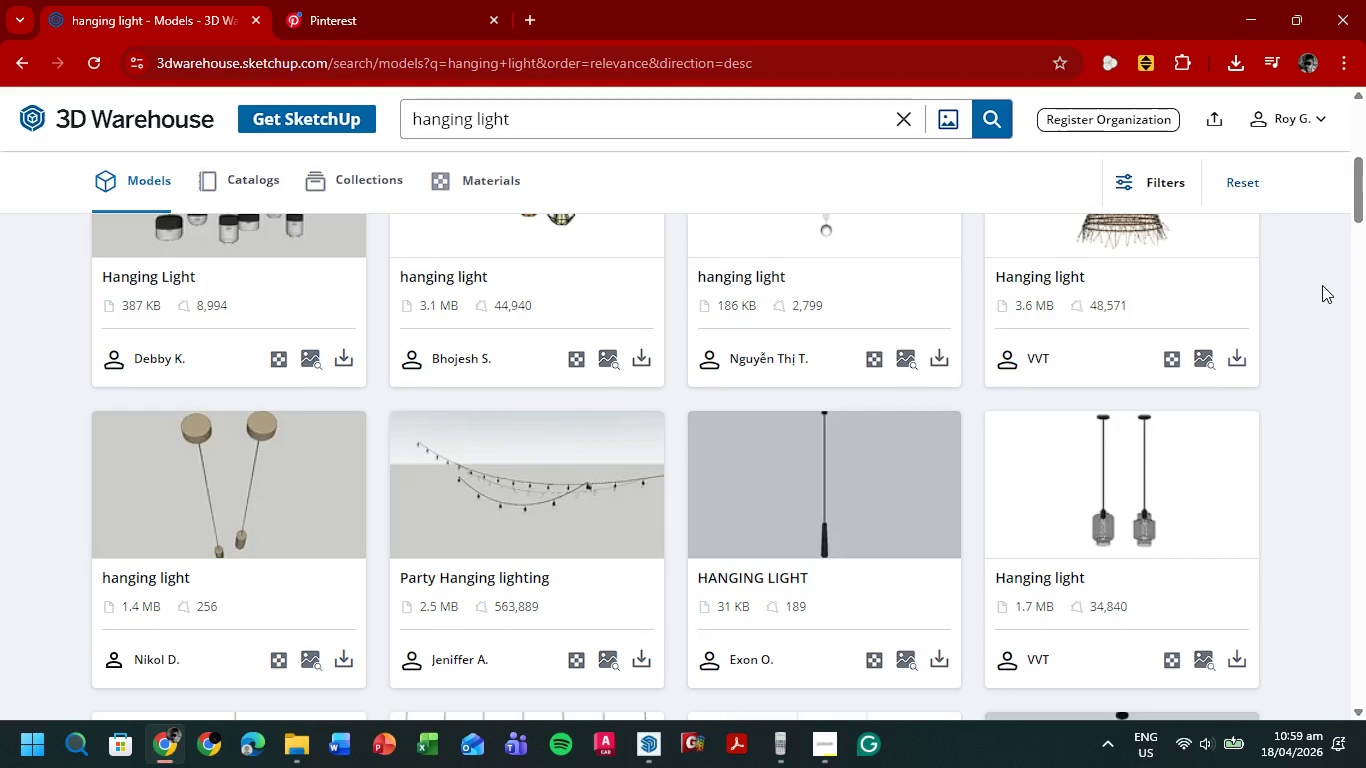 
wait(11.36)
 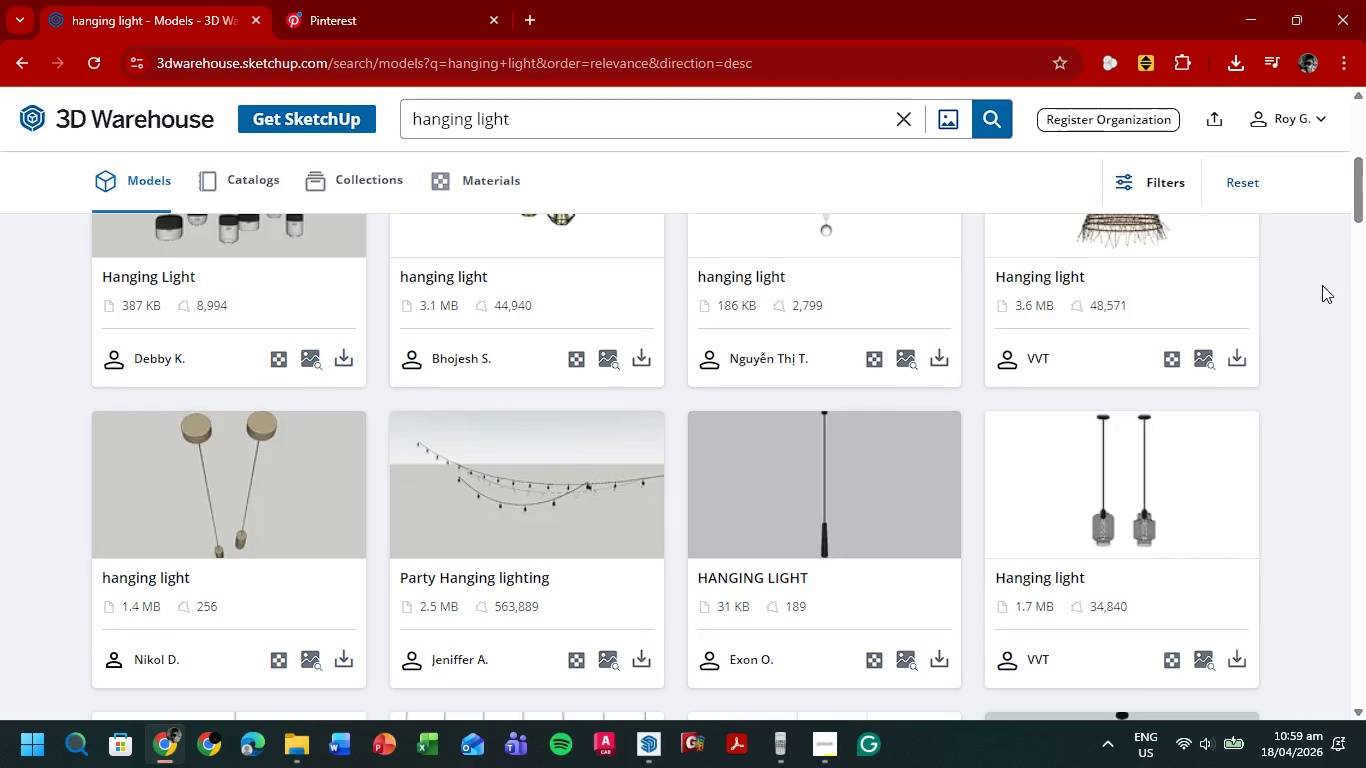 
scroll: coordinate [1301, 360], scroll_direction: down, amount: 4.0
 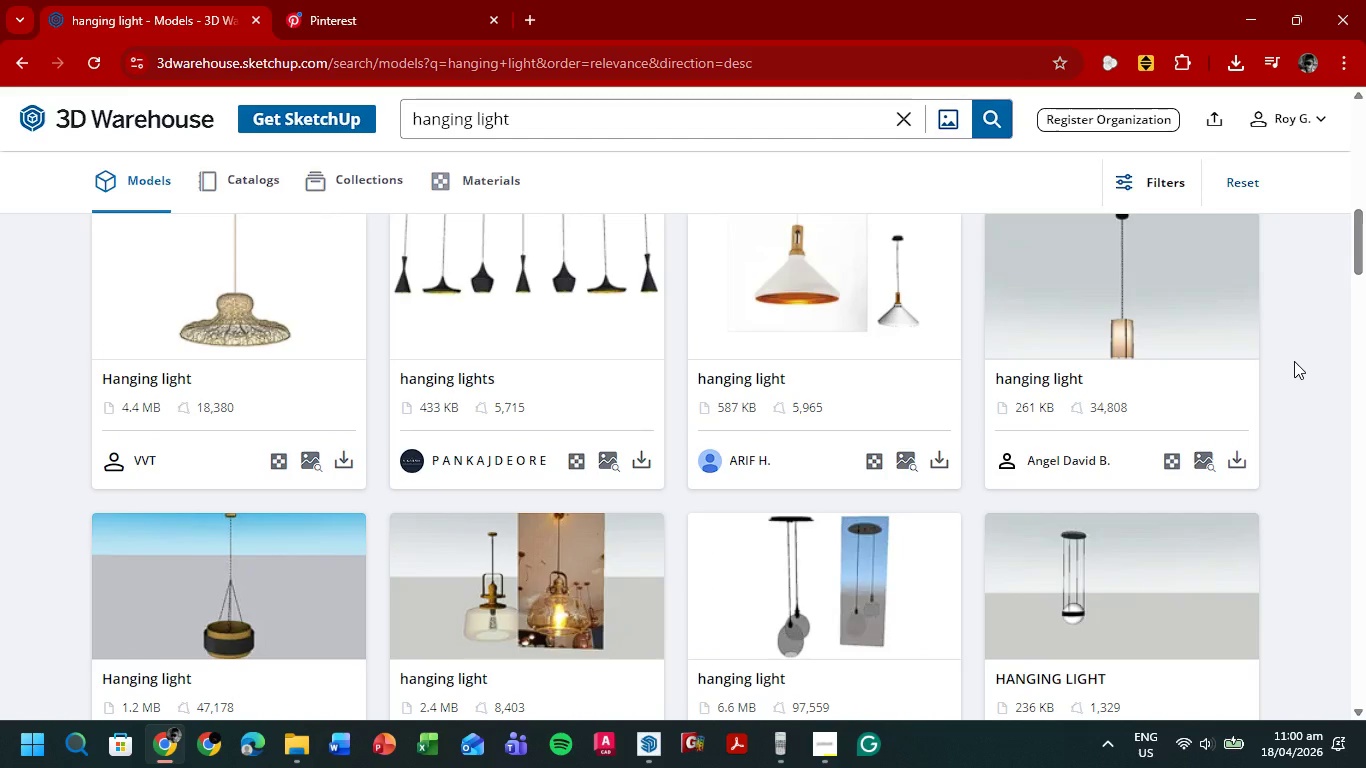 
wait(5.7)
 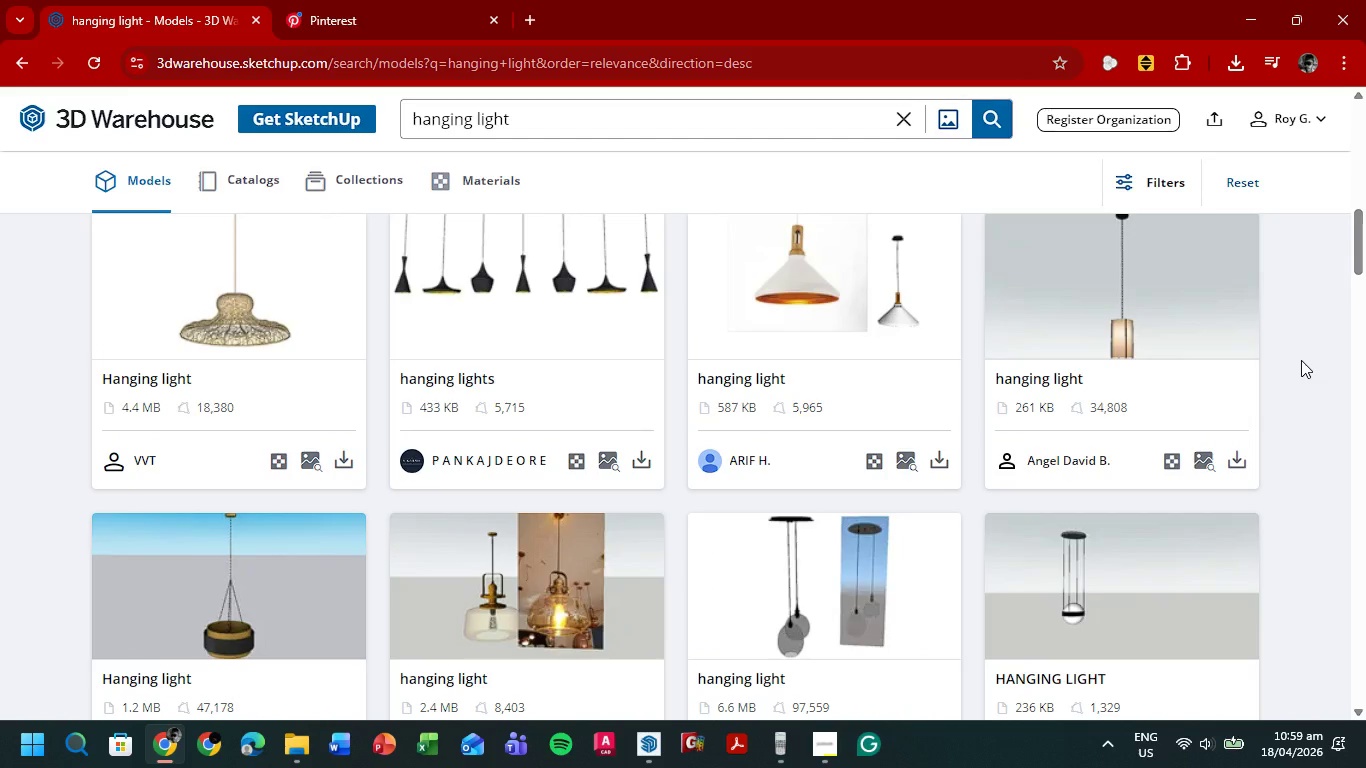 
scroll: coordinate [1293, 361], scroll_direction: up, amount: 1.0
 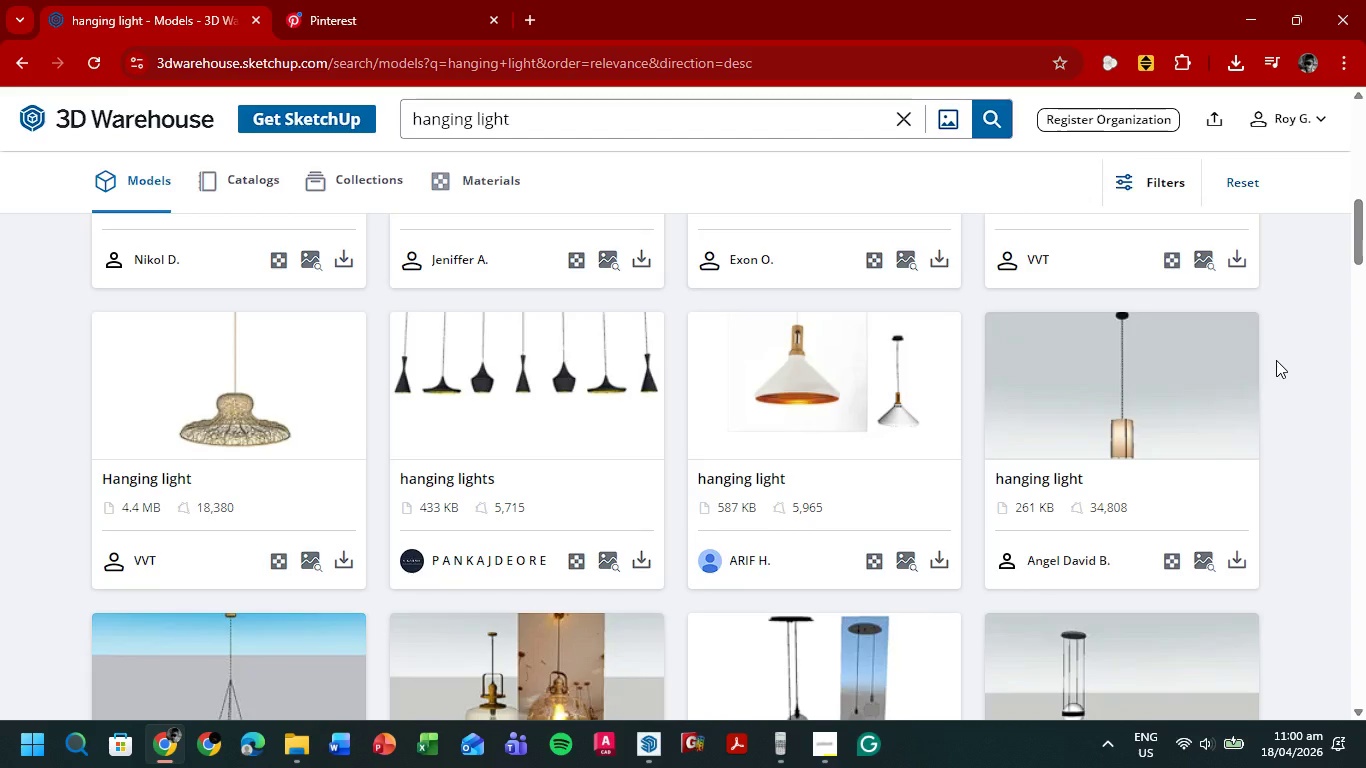 
wait(7.44)
 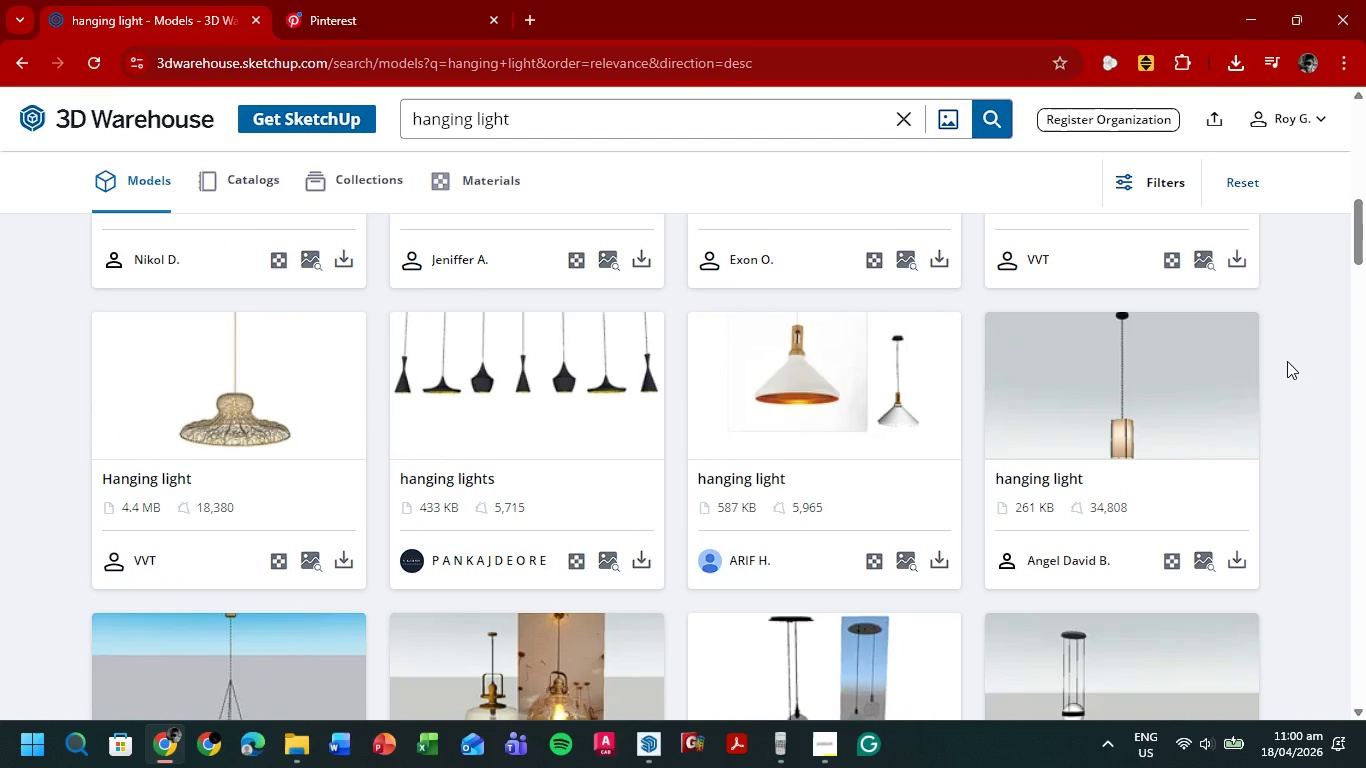 
scroll: coordinate [1228, 416], scroll_direction: down, amount: 9.0
 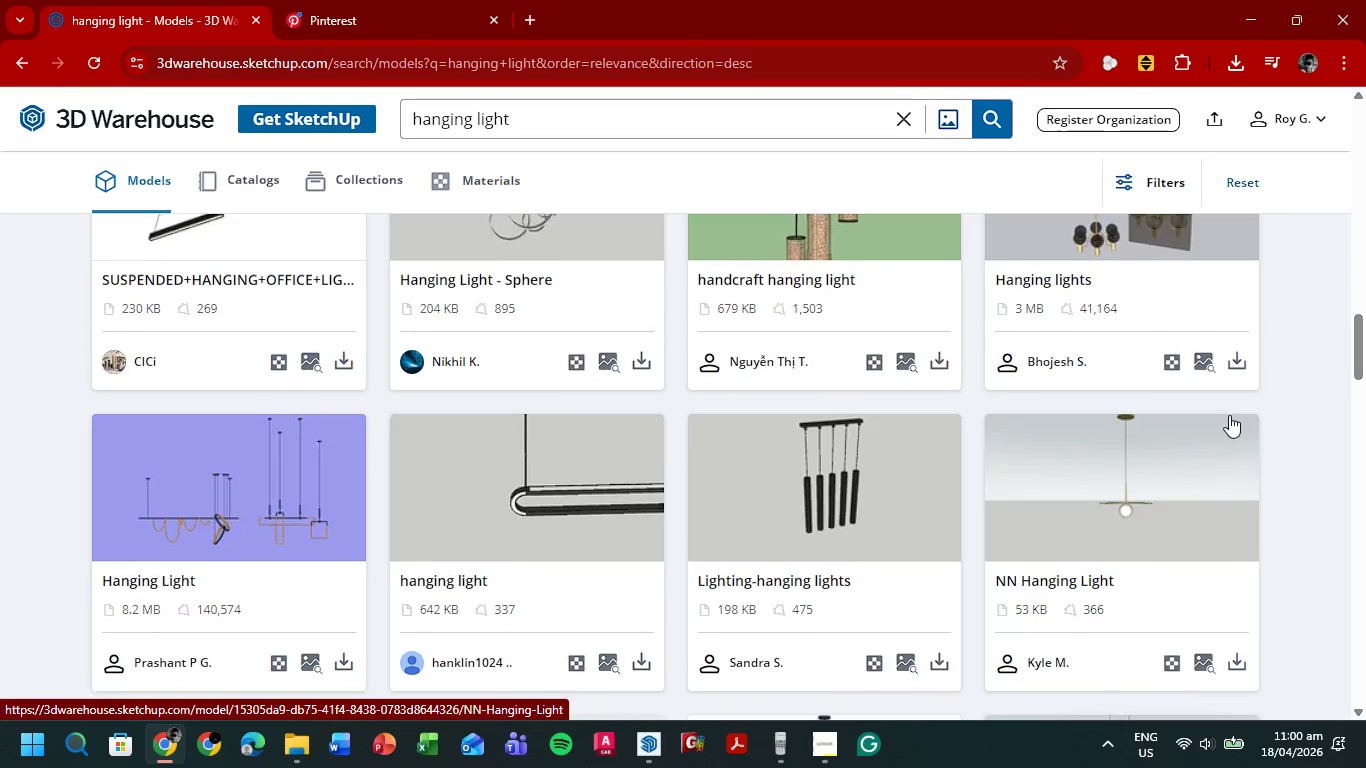 
scroll: coordinate [1229, 415], scroll_direction: down, amount: 2.0
 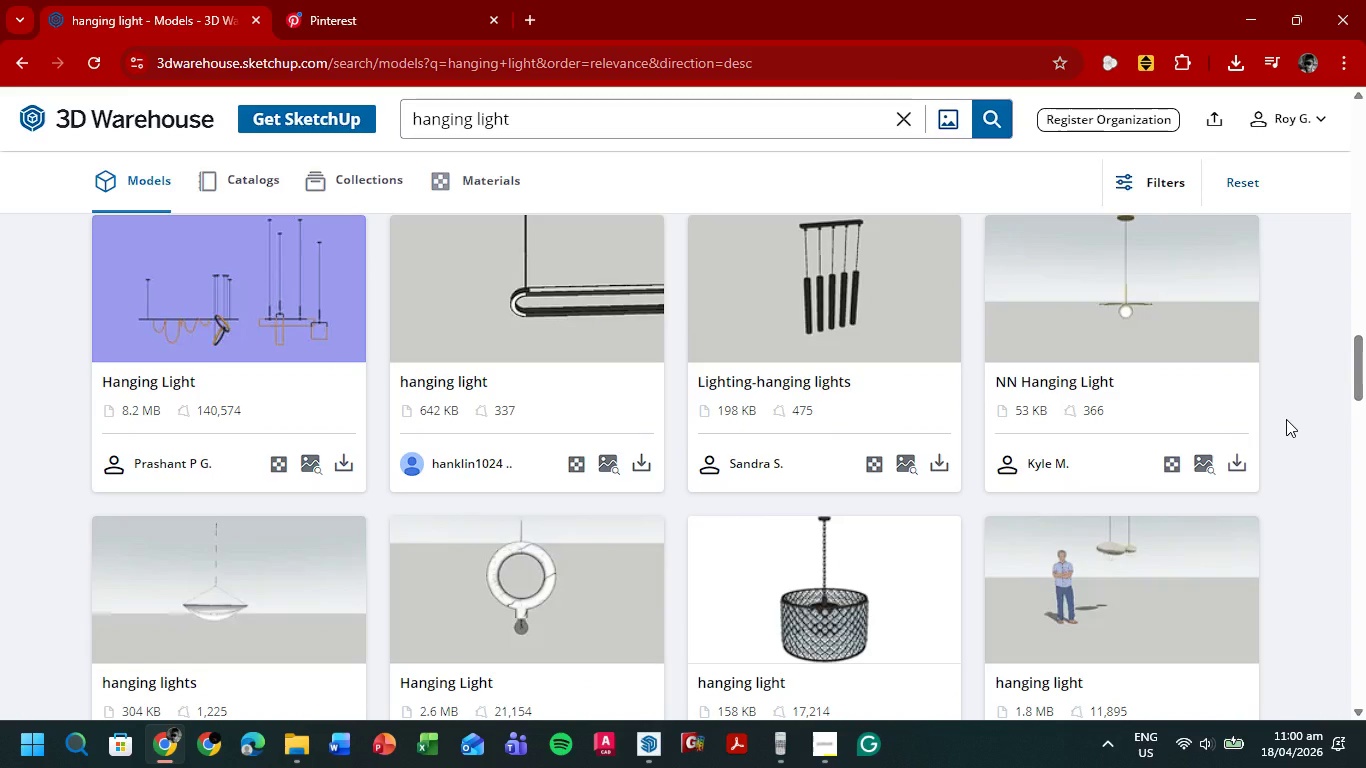 
wait(26.48)
 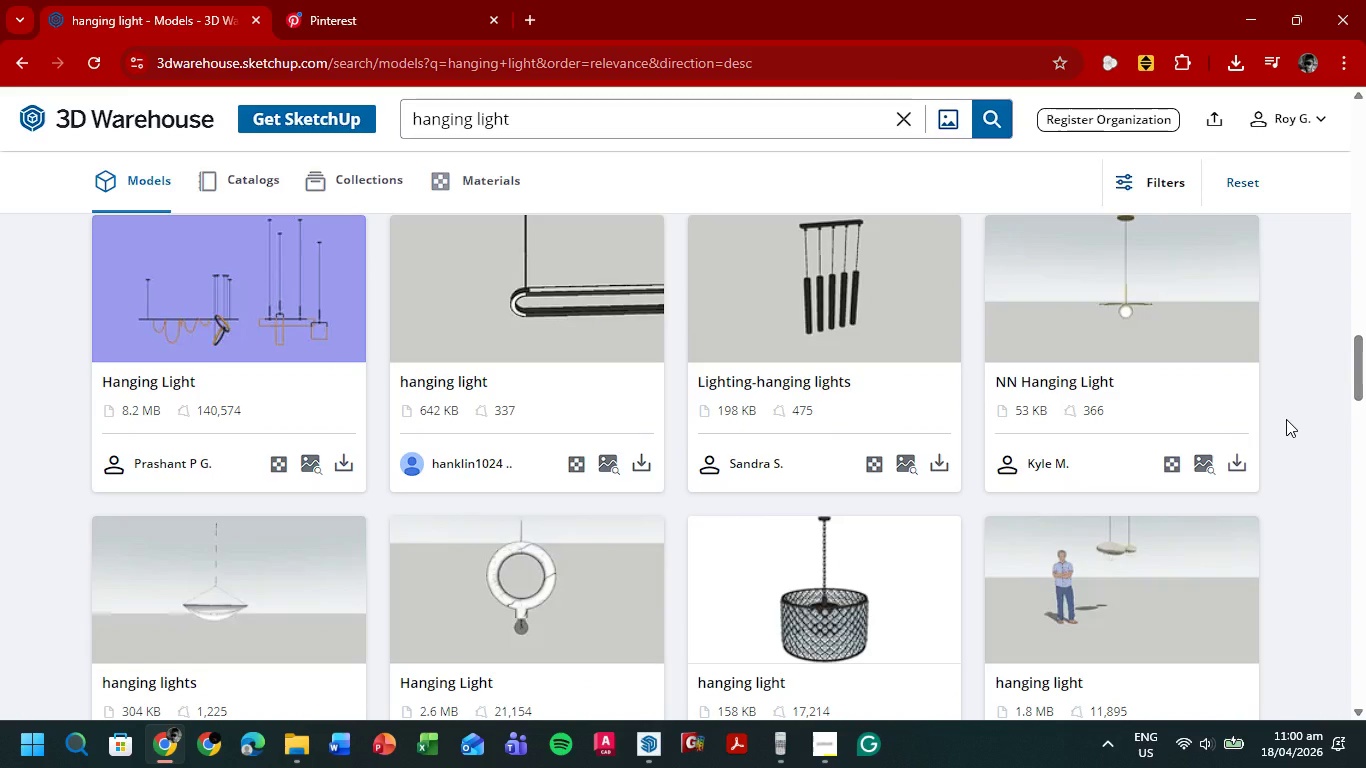 
scroll: coordinate [1293, 372], scroll_direction: down, amount: 12.0
 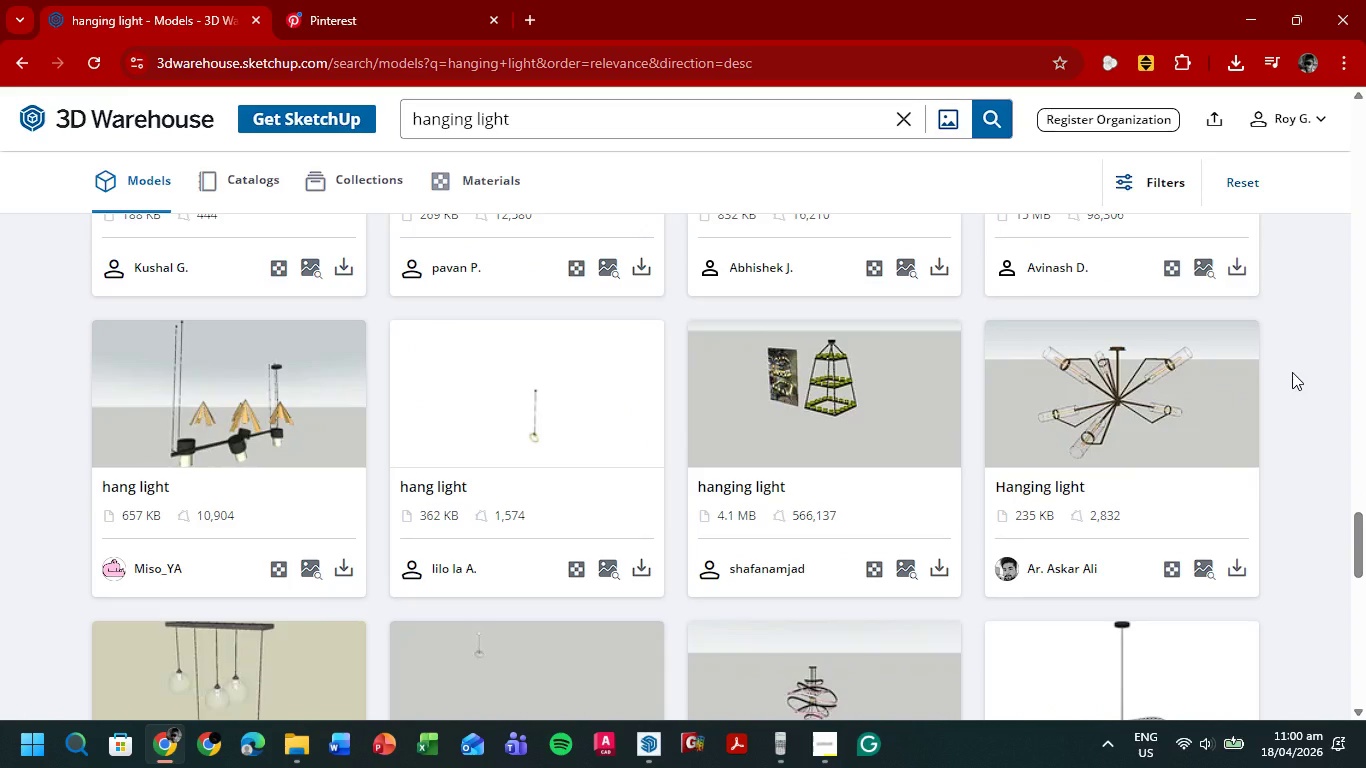 
scroll: coordinate [1274, 359], scroll_direction: down, amount: 5.0
 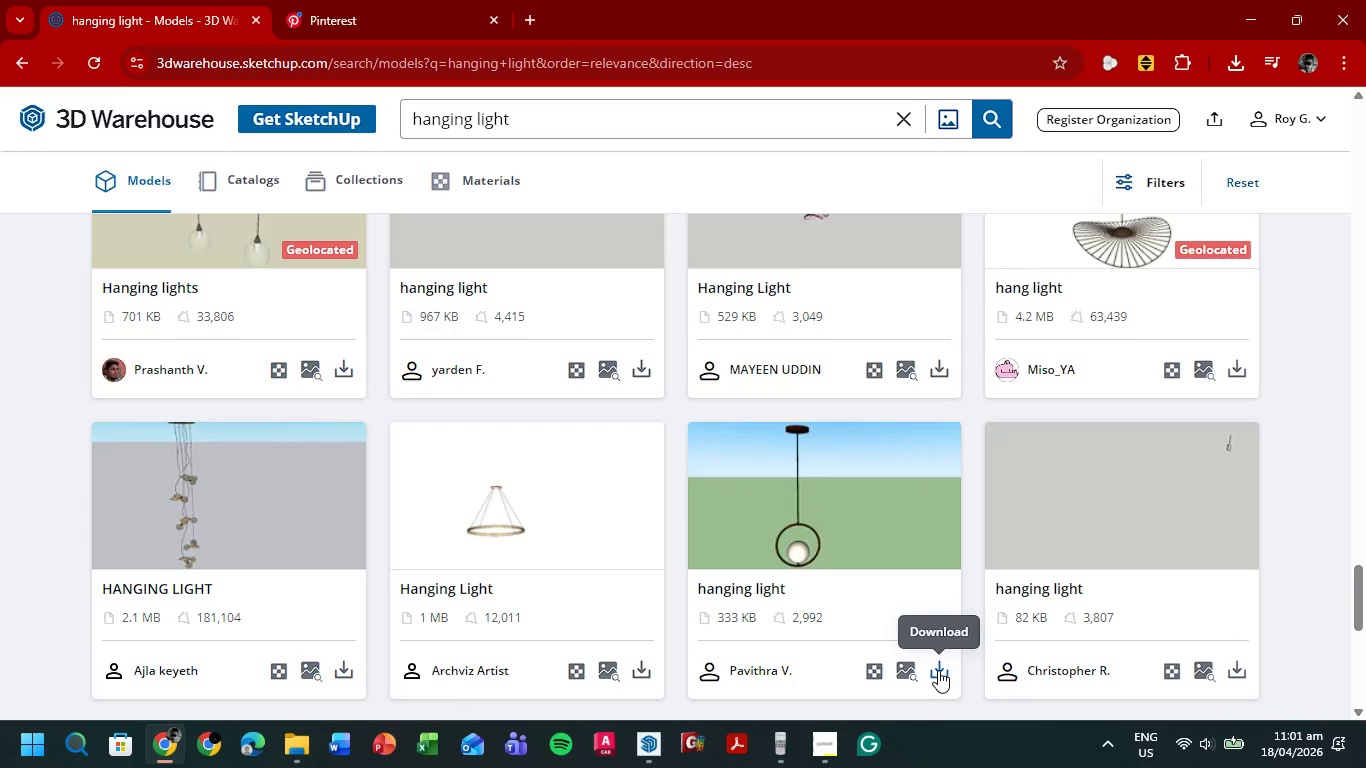 
left_click([938, 670])
 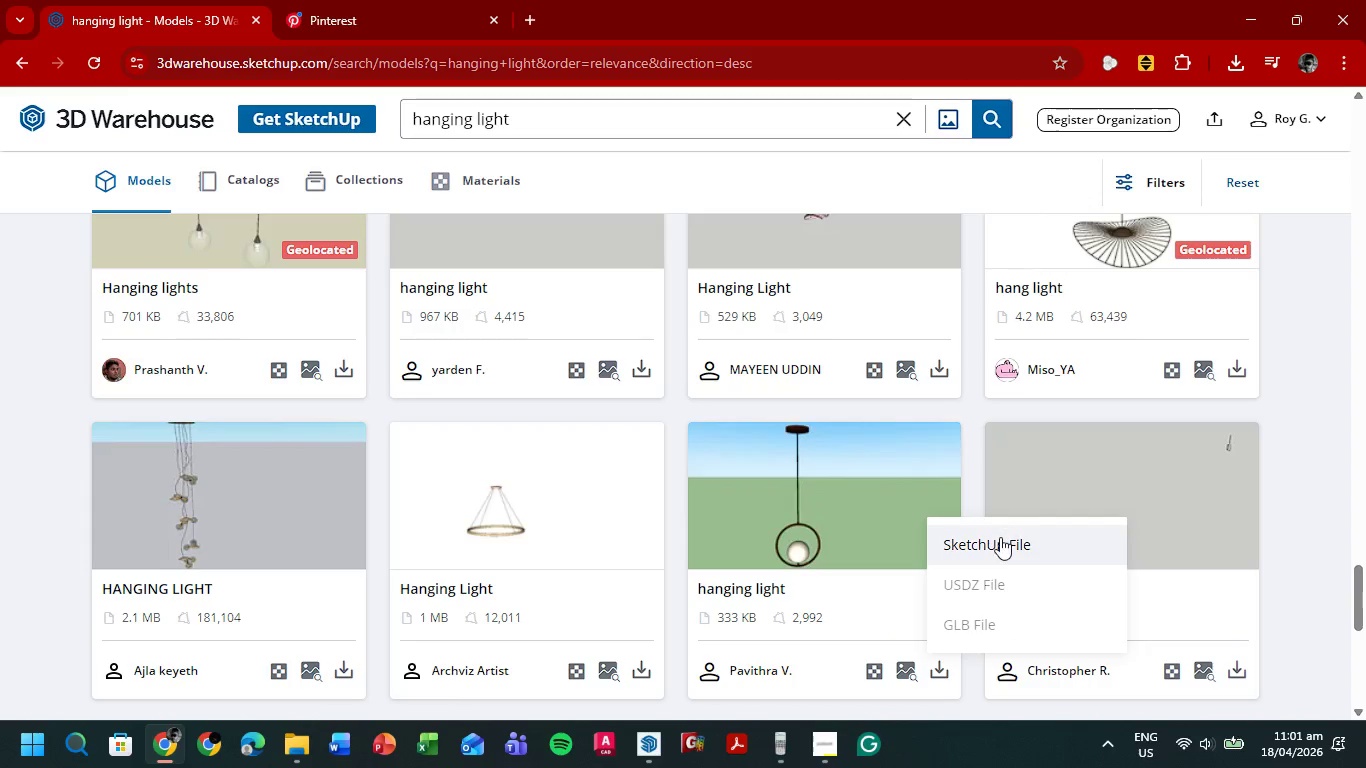 
left_click([1000, 538])
 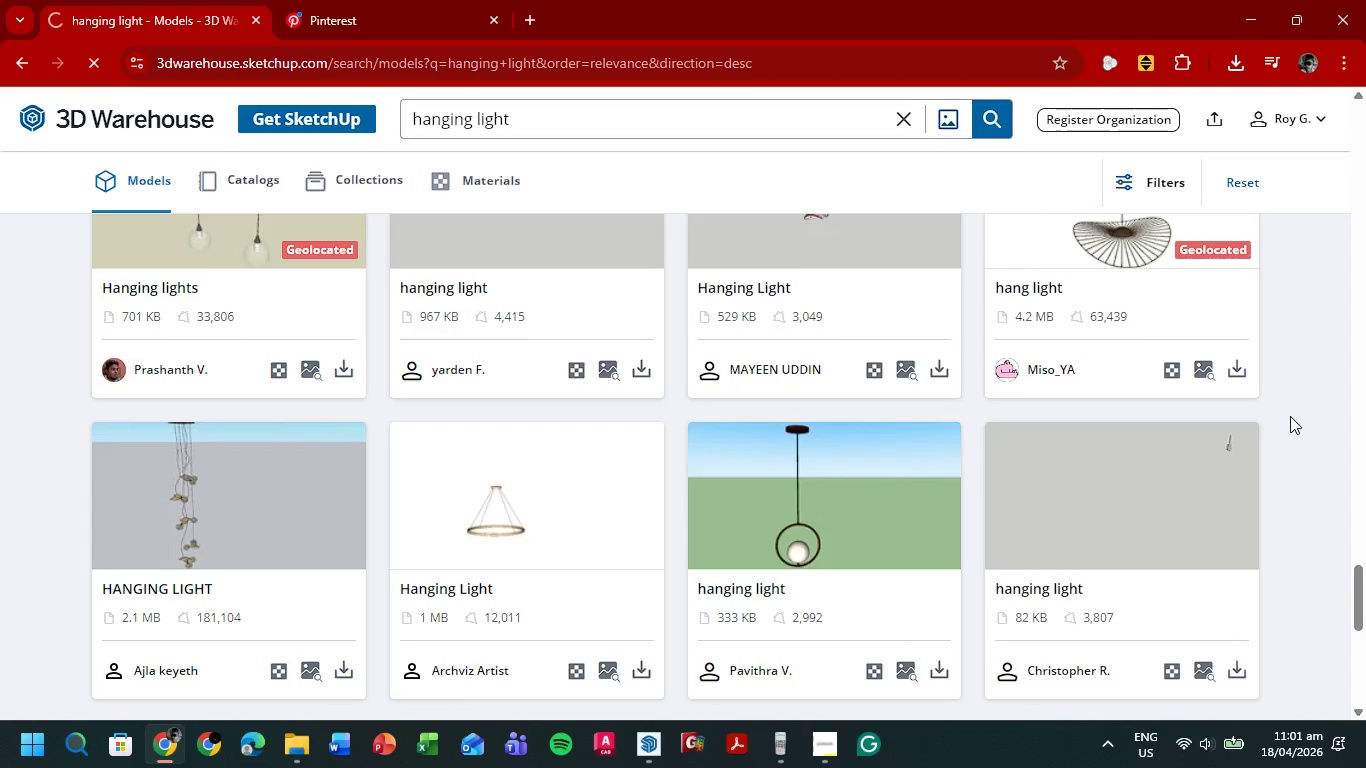 
scroll: coordinate [1297, 404], scroll_direction: down, amount: 3.0
 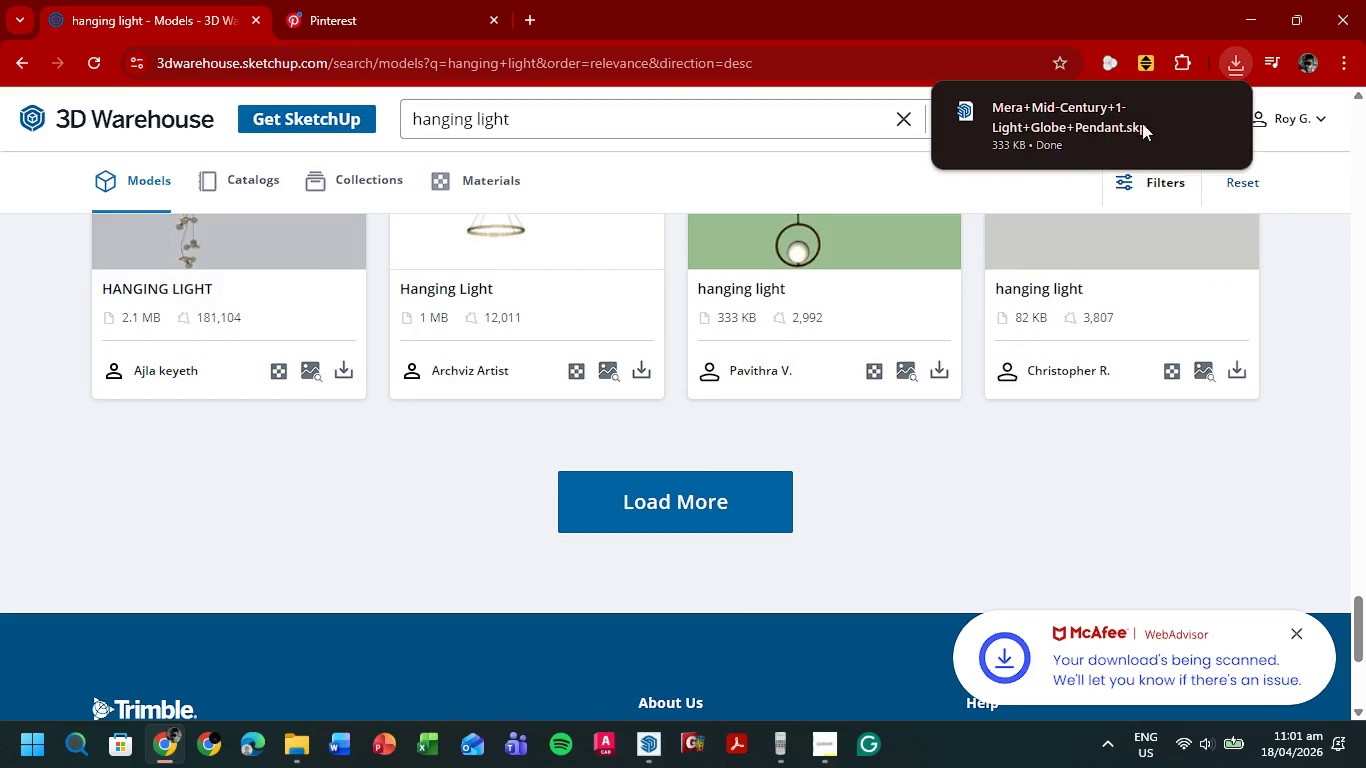 
left_click([1118, 122])
 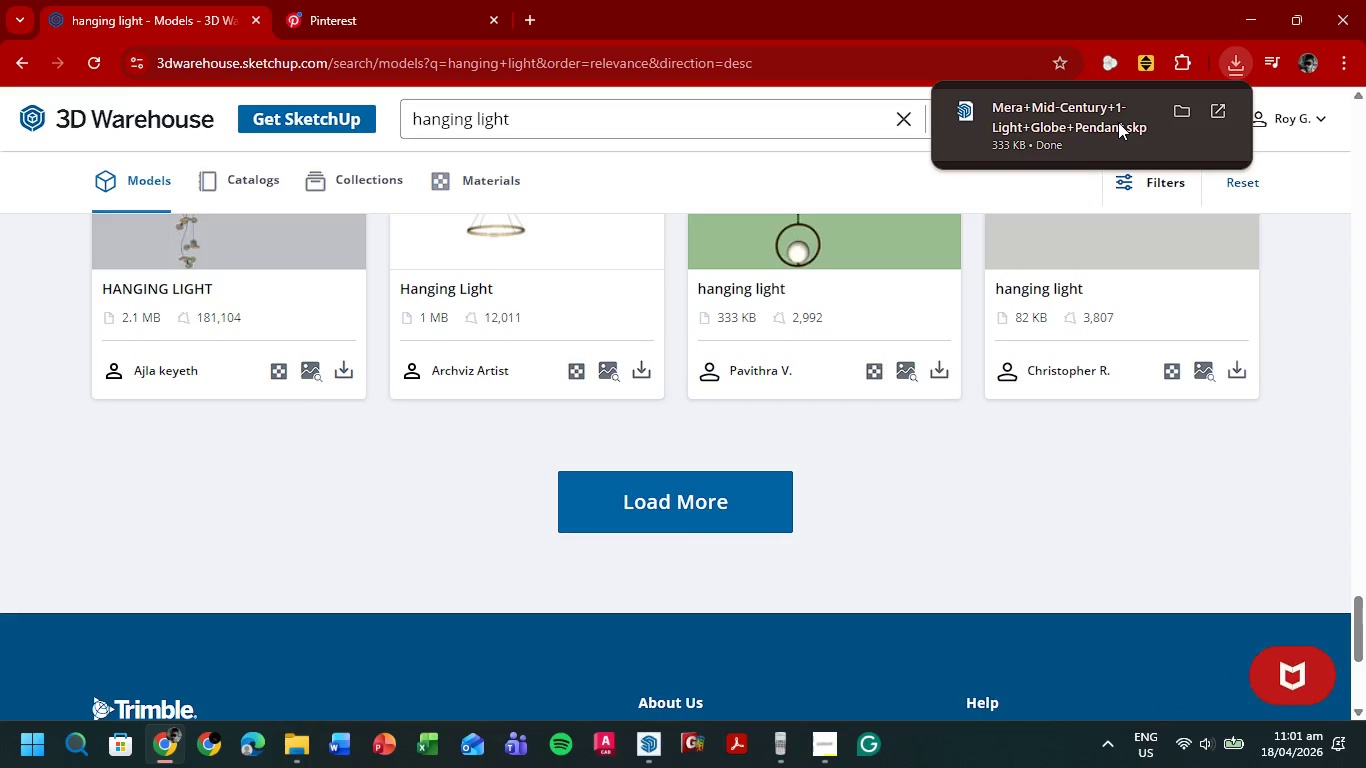 
left_click([1094, 115])
 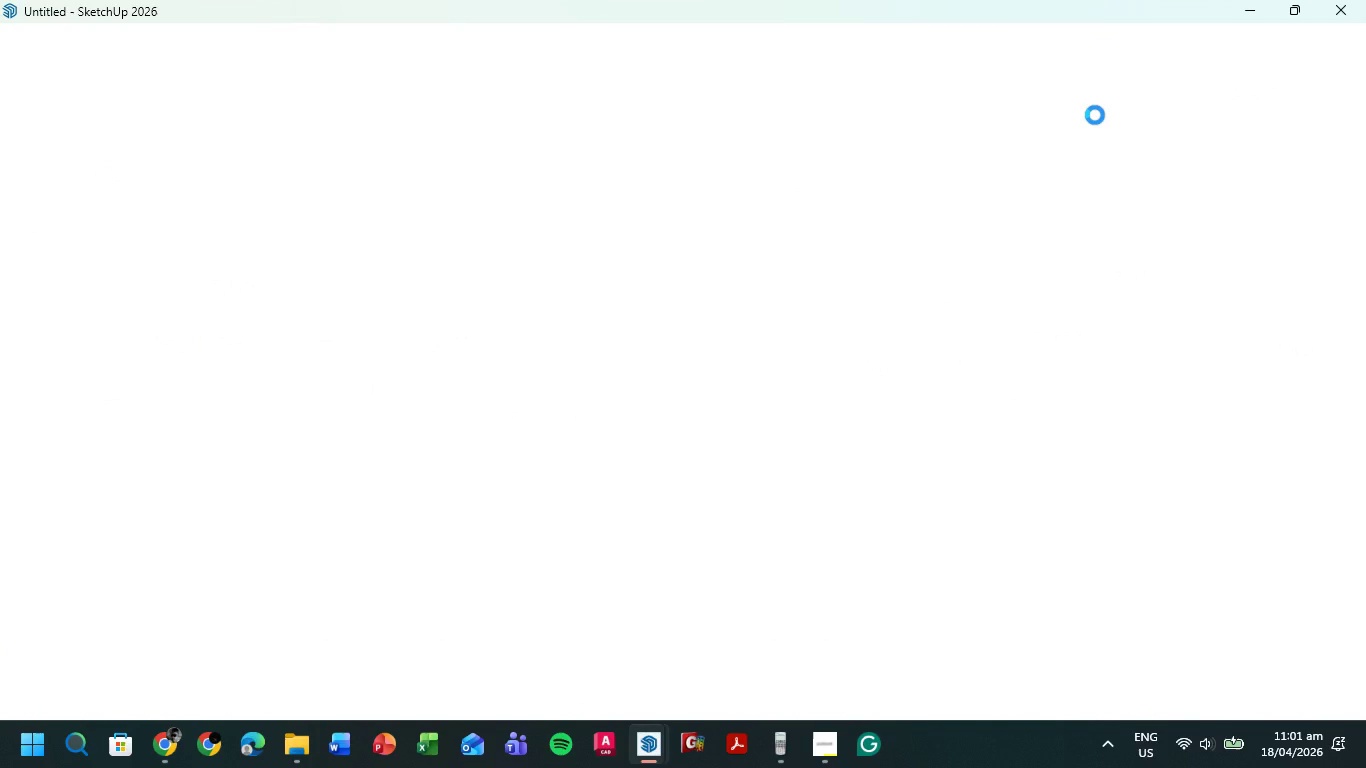 
wait(14.31)
 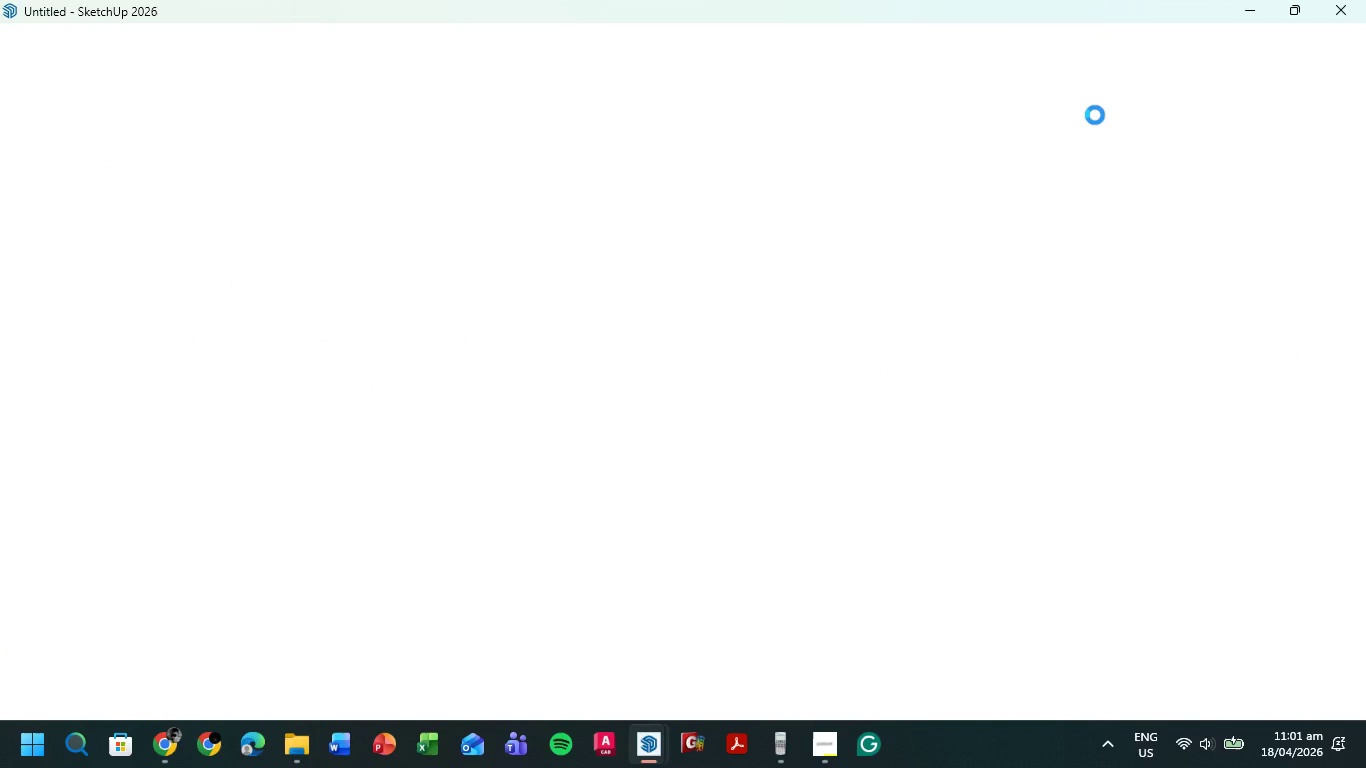 
left_click([812, 382])
 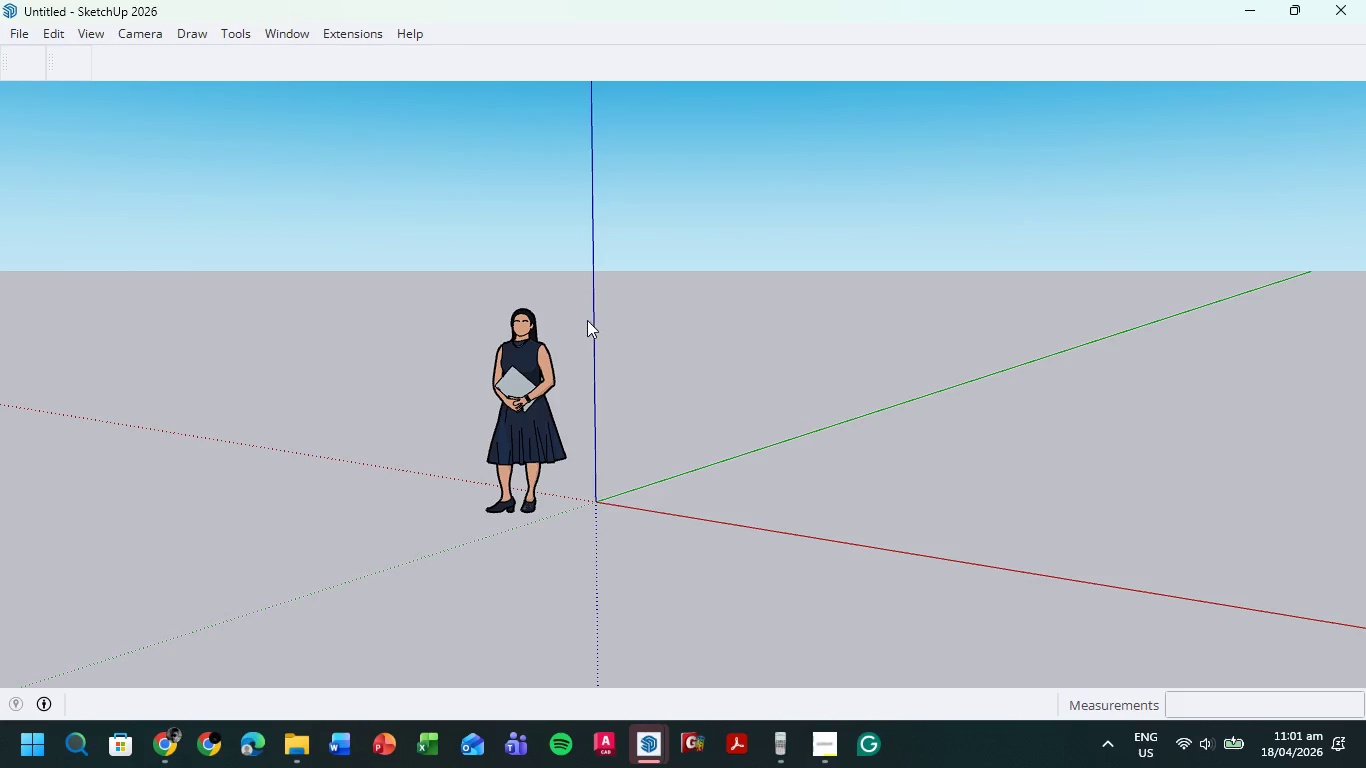 
scroll: coordinate [413, 317], scroll_direction: down, amount: 5.0
 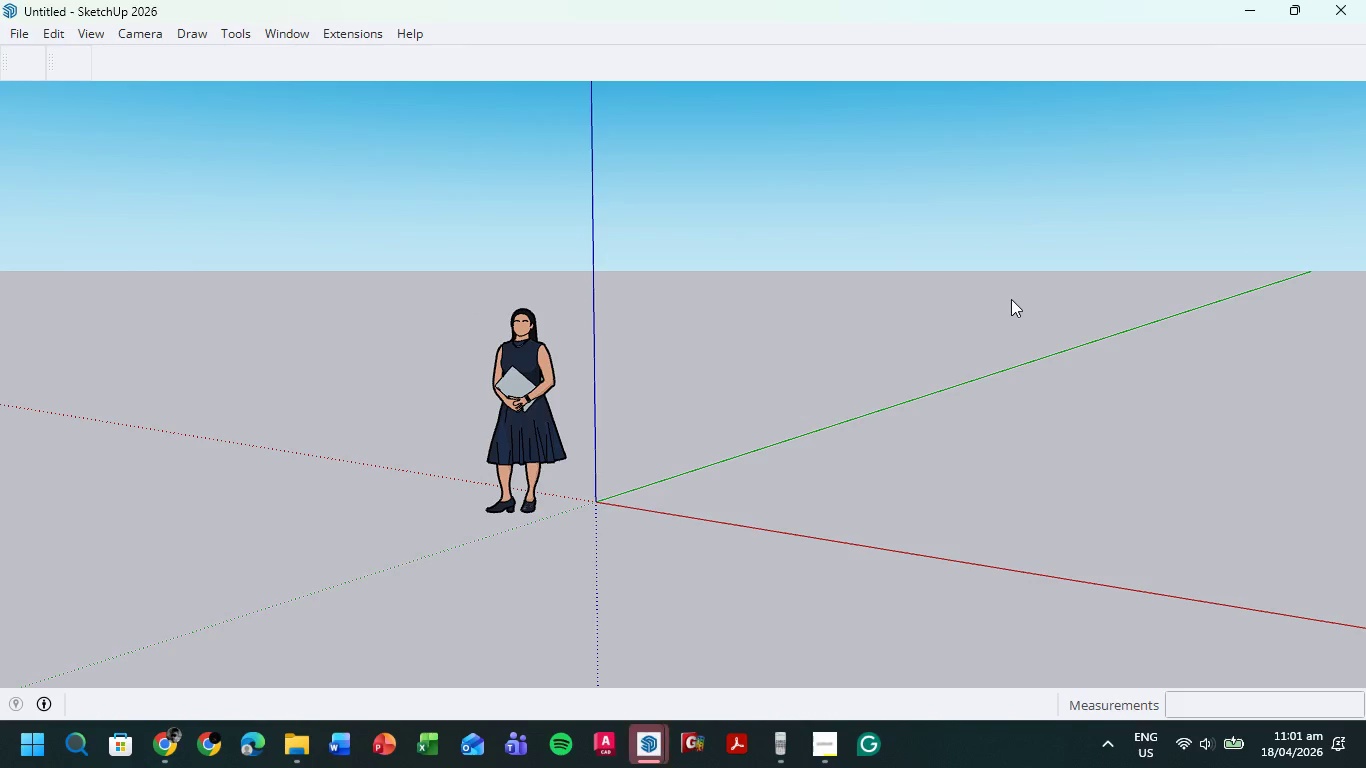 
left_click([1009, 0])
 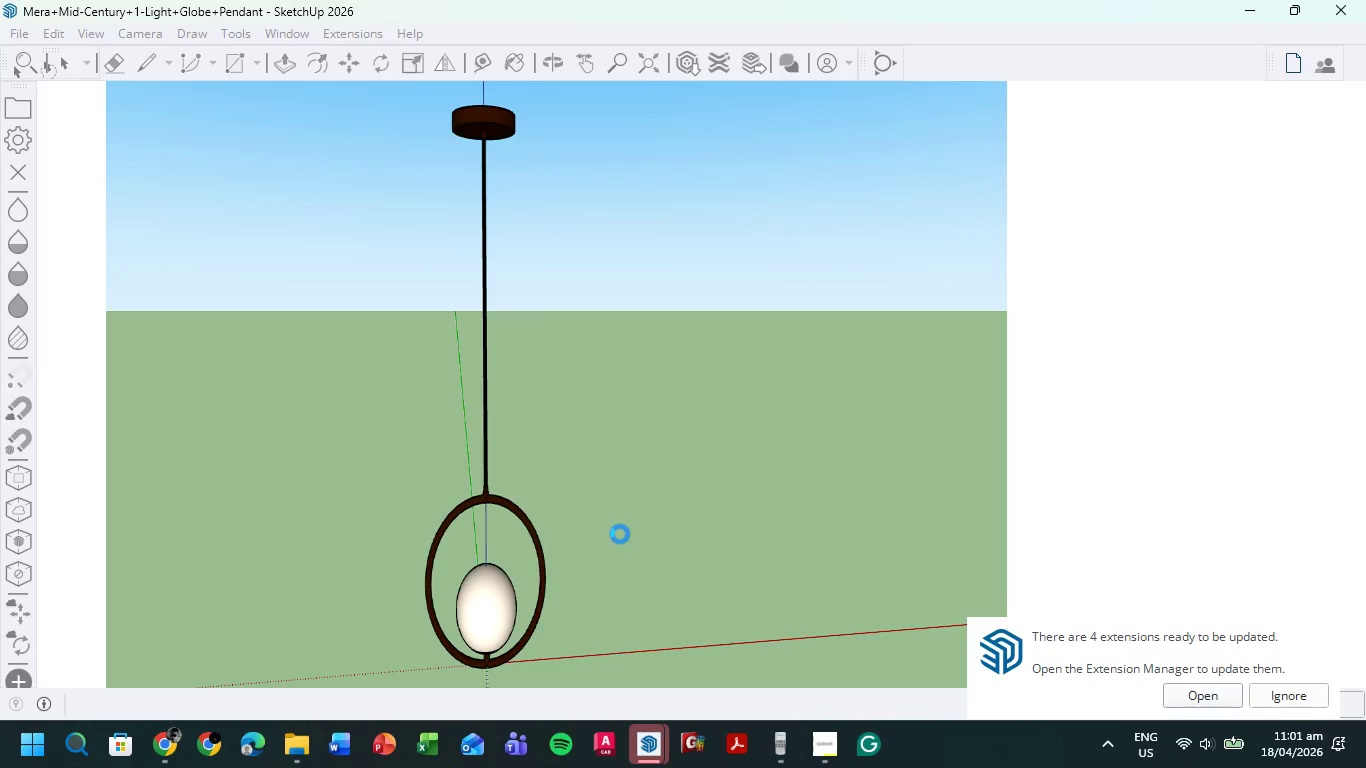 
wait(14.58)
 